 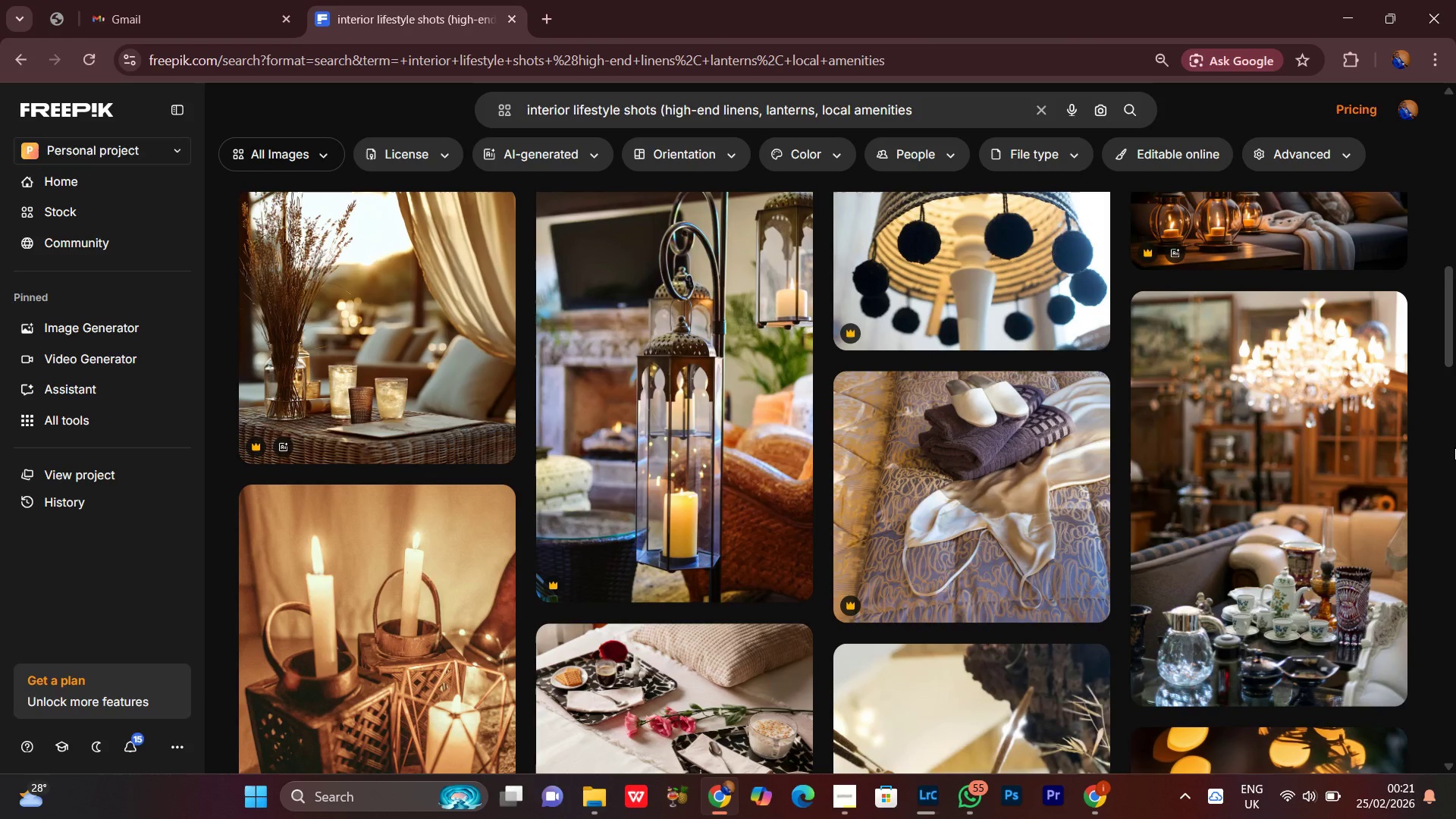 
scroll: coordinate [1455, 447], scroll_direction: down, amount: 4.0
 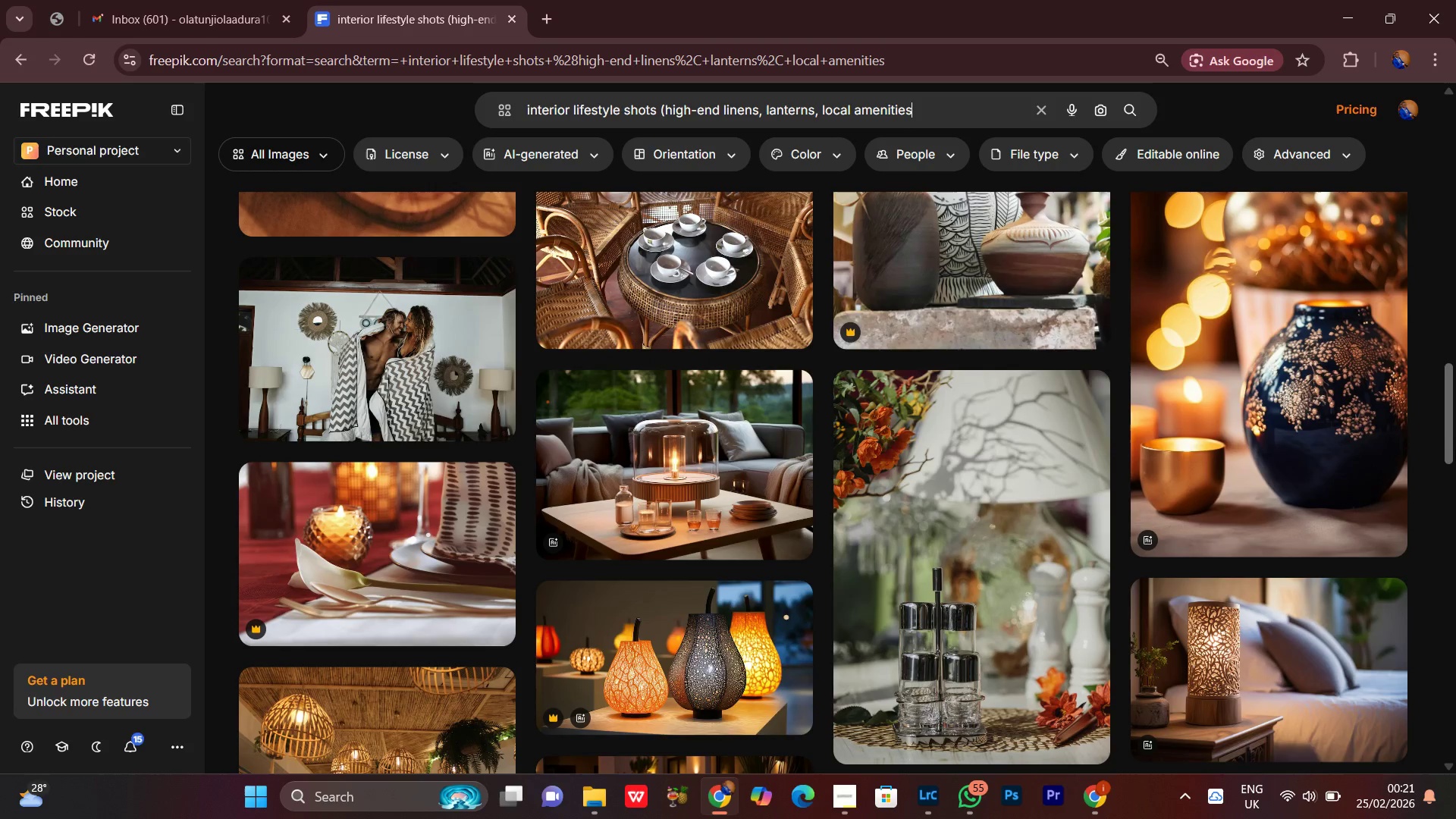 
scroll: coordinate [1455, 447], scroll_direction: up, amount: 7.0
 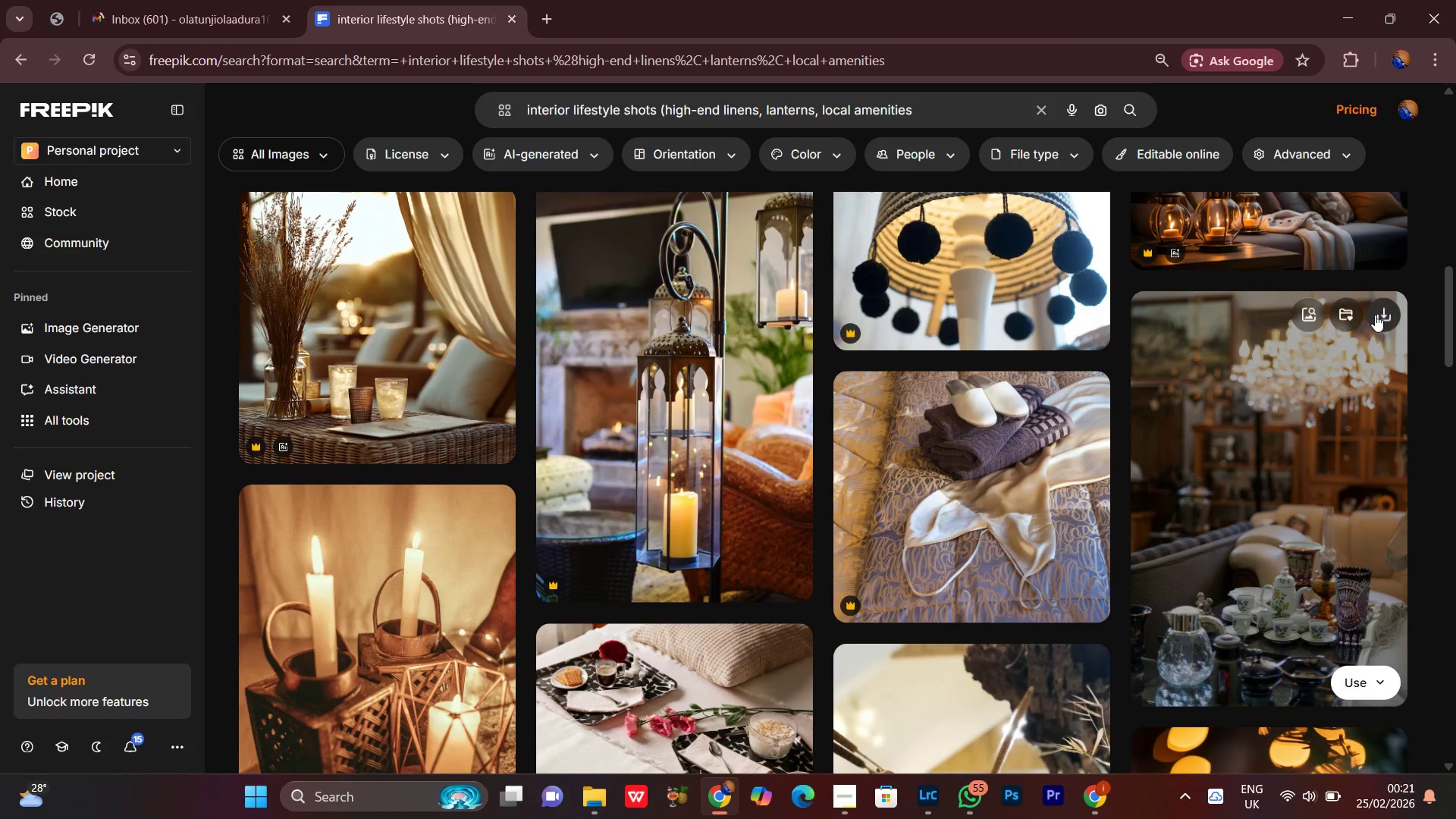 
left_click([1382, 314])
 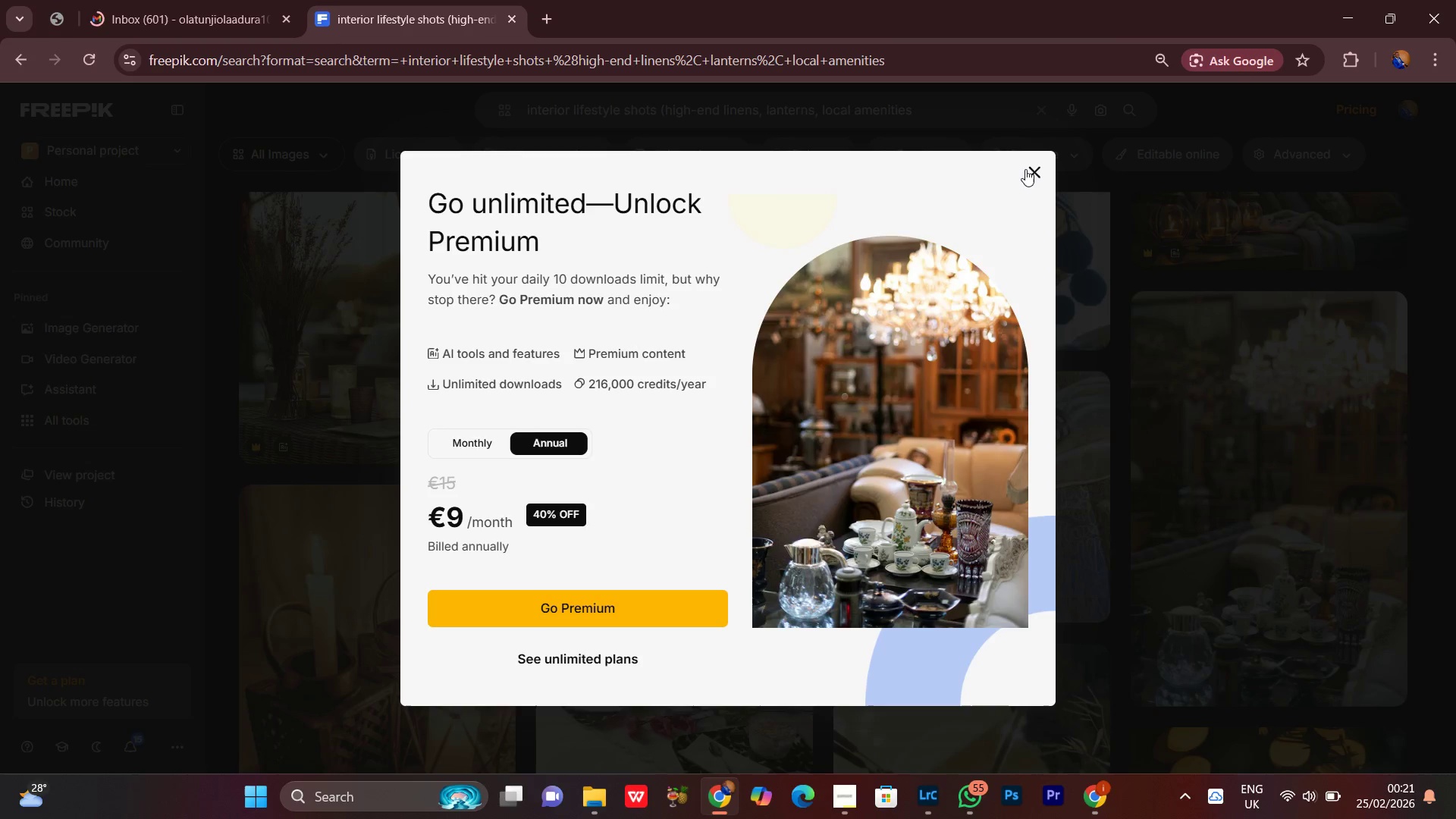 
wait(12.34)
 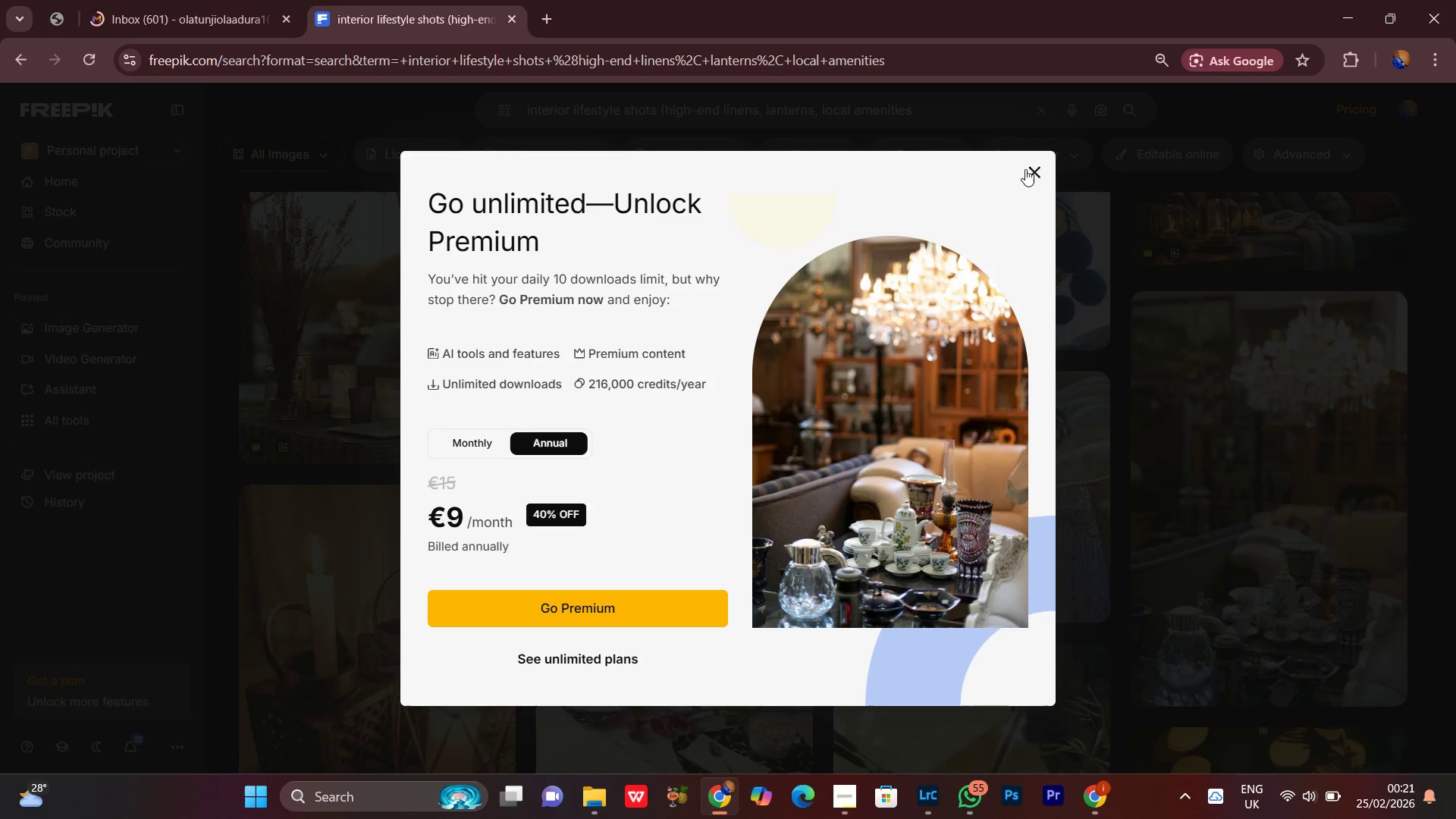 
left_click([1032, 171])
 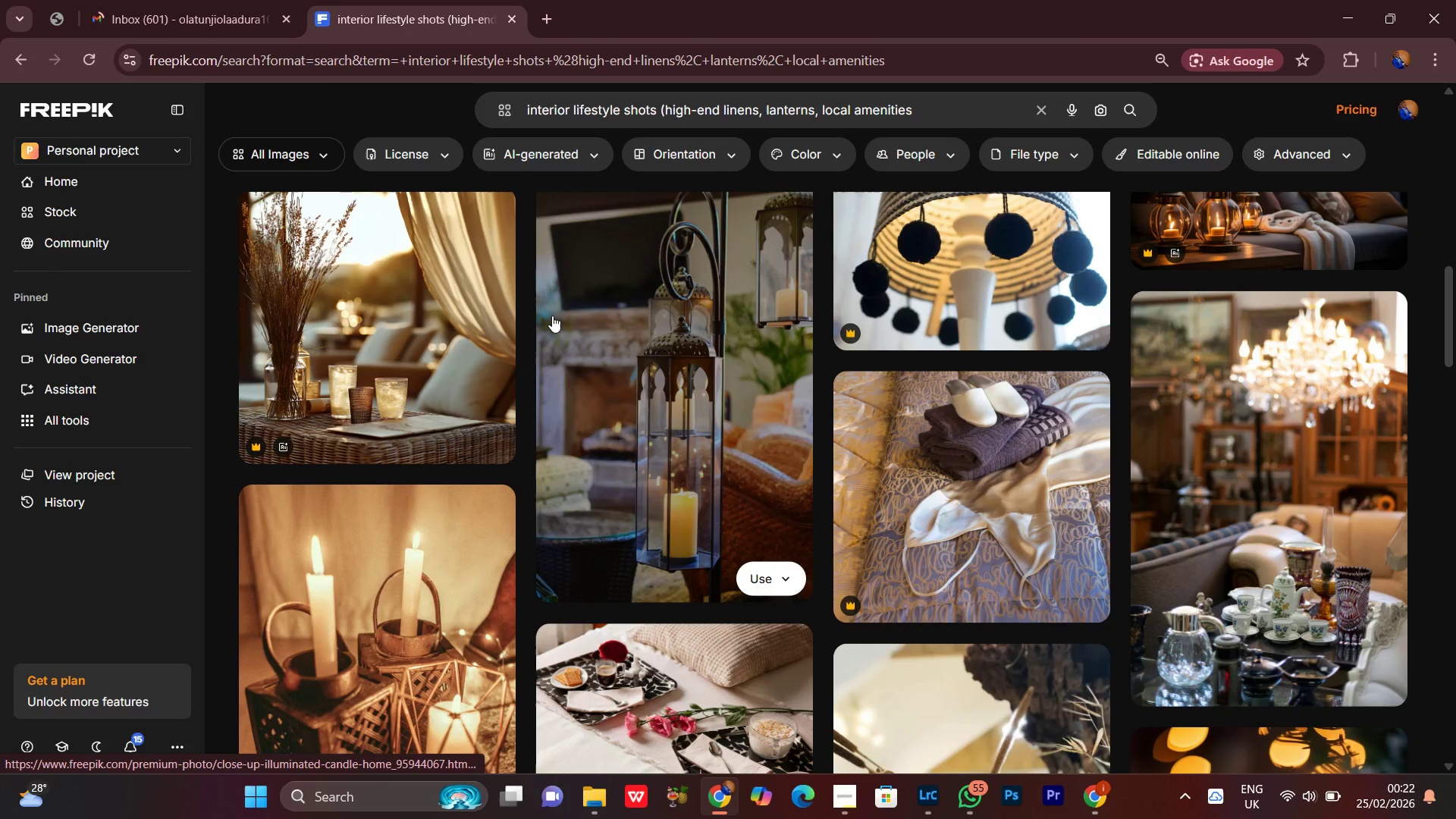 
scroll: coordinate [551, 313], scroll_direction: down, amount: 5.0
 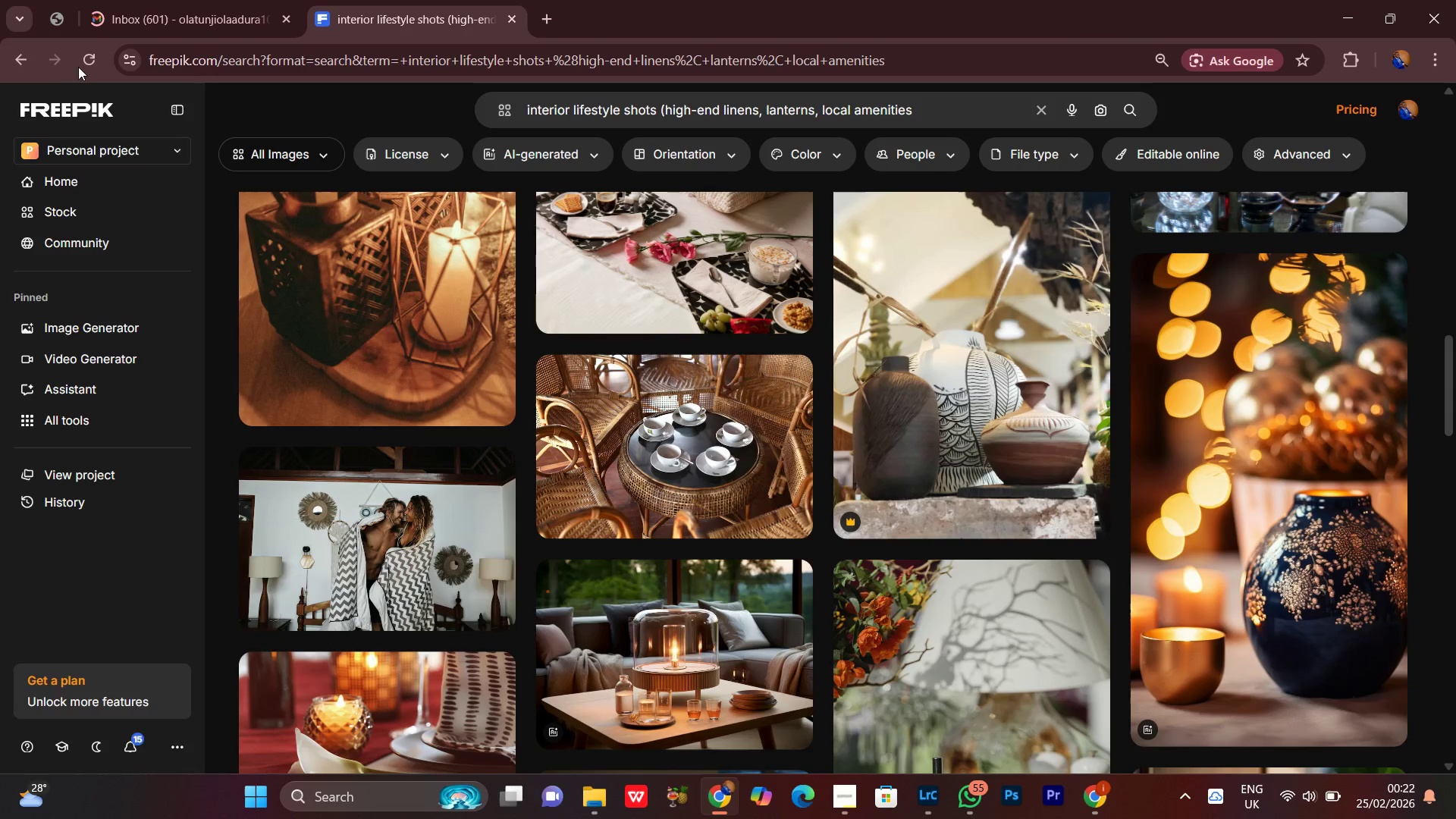 
left_click([80, 65])
 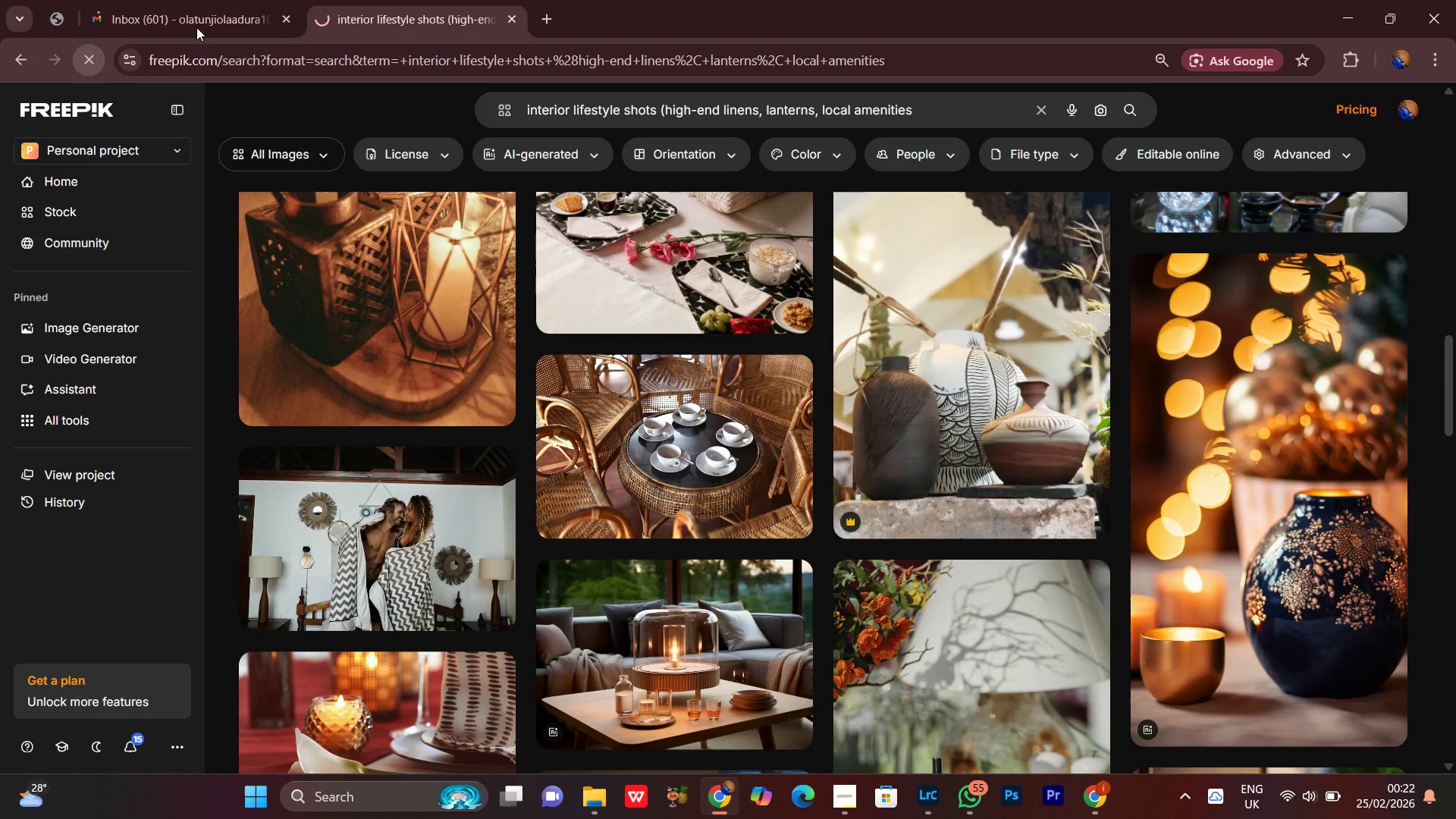 
left_click([161, 0])
 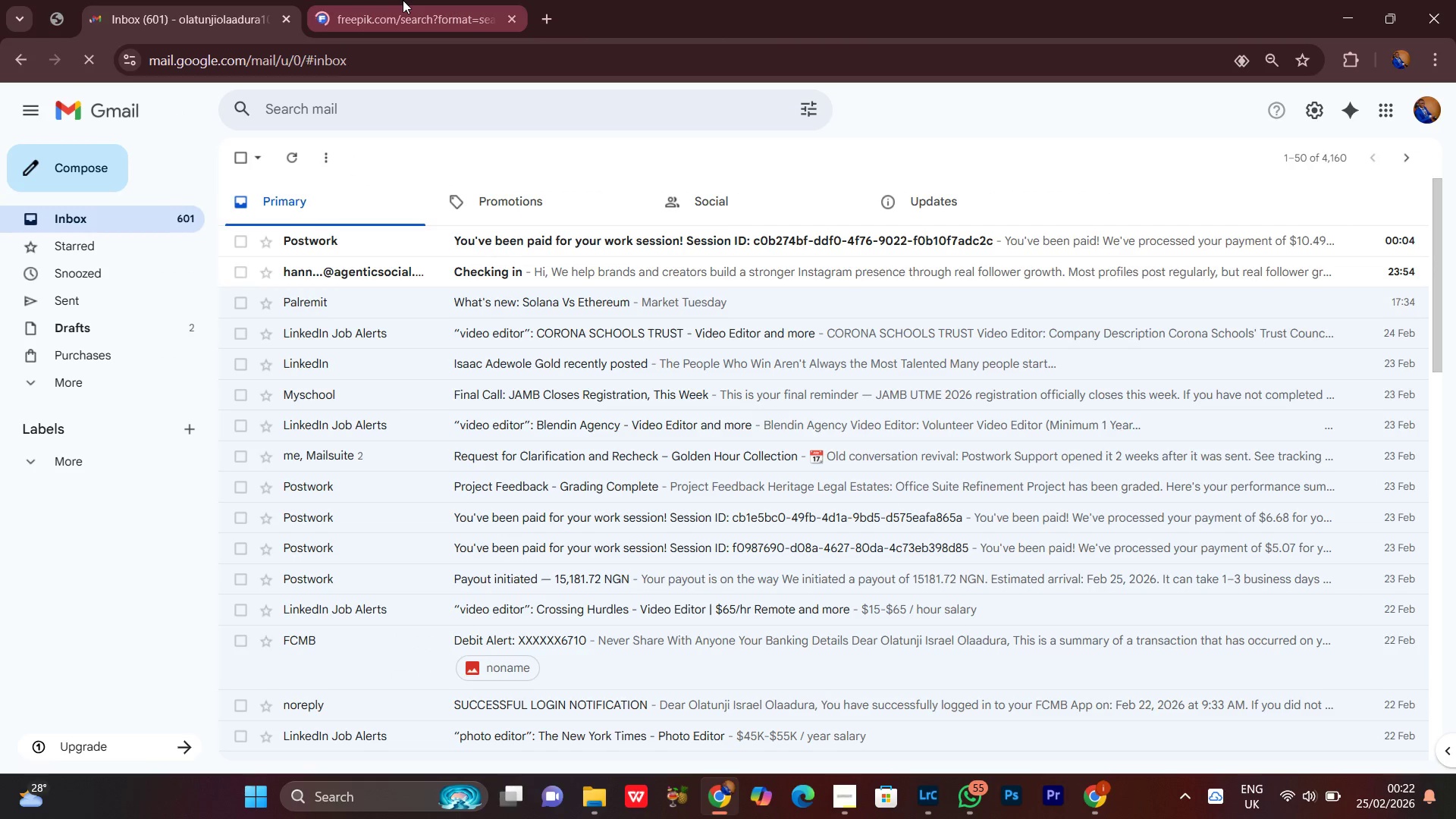 
left_click([406, 0])
 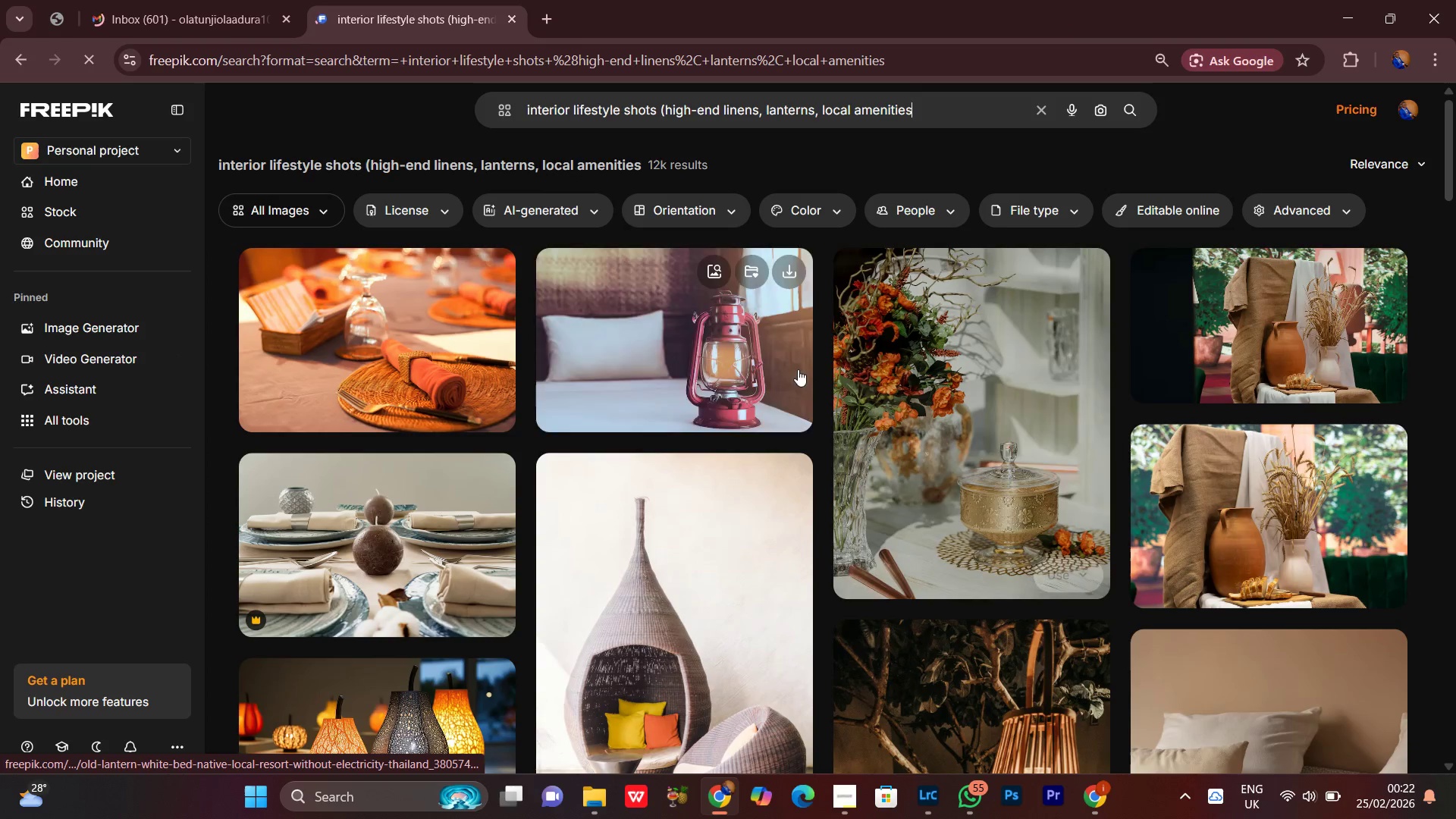 
left_click([789, 267])
 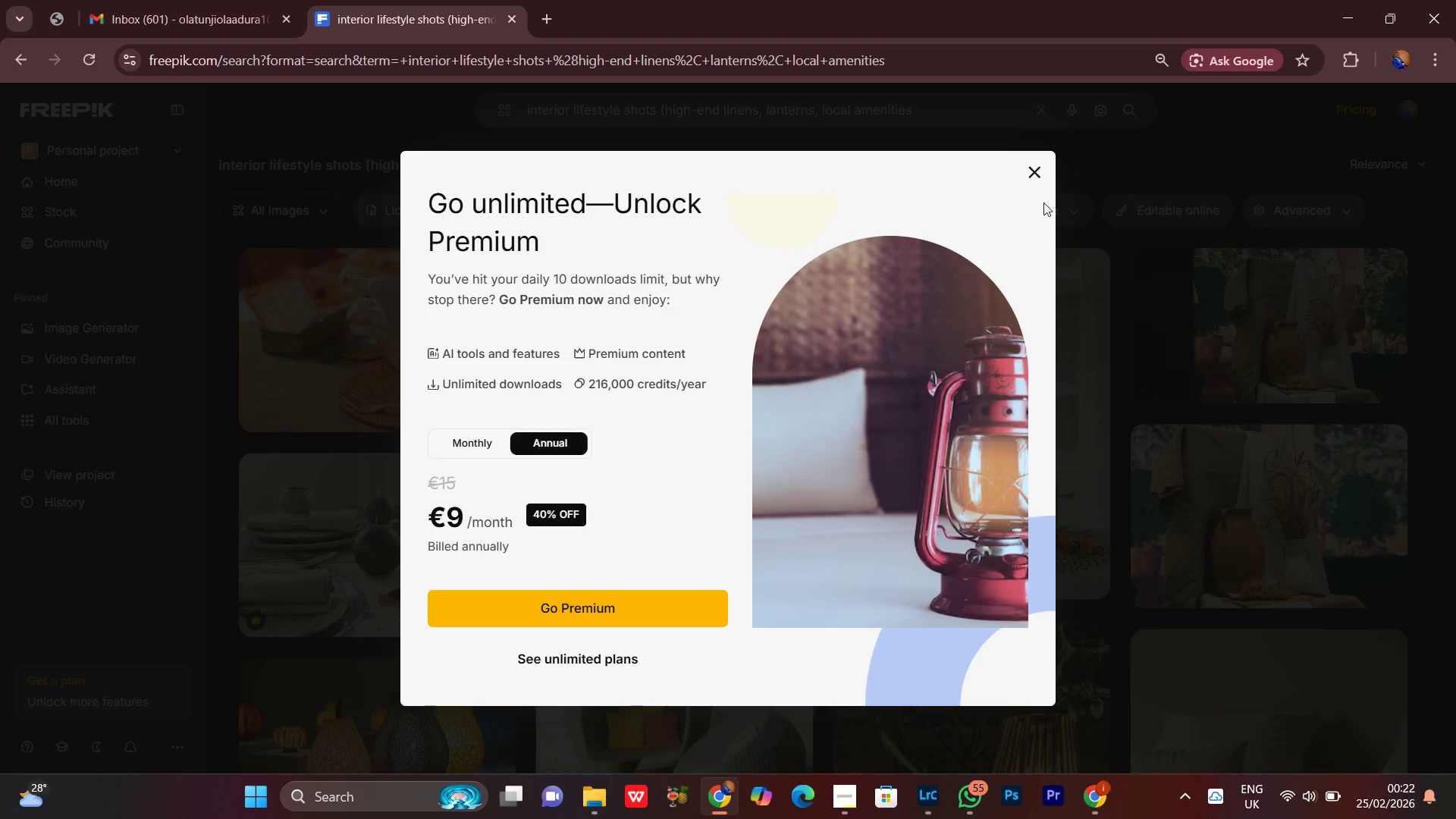 
left_click([1040, 171])
 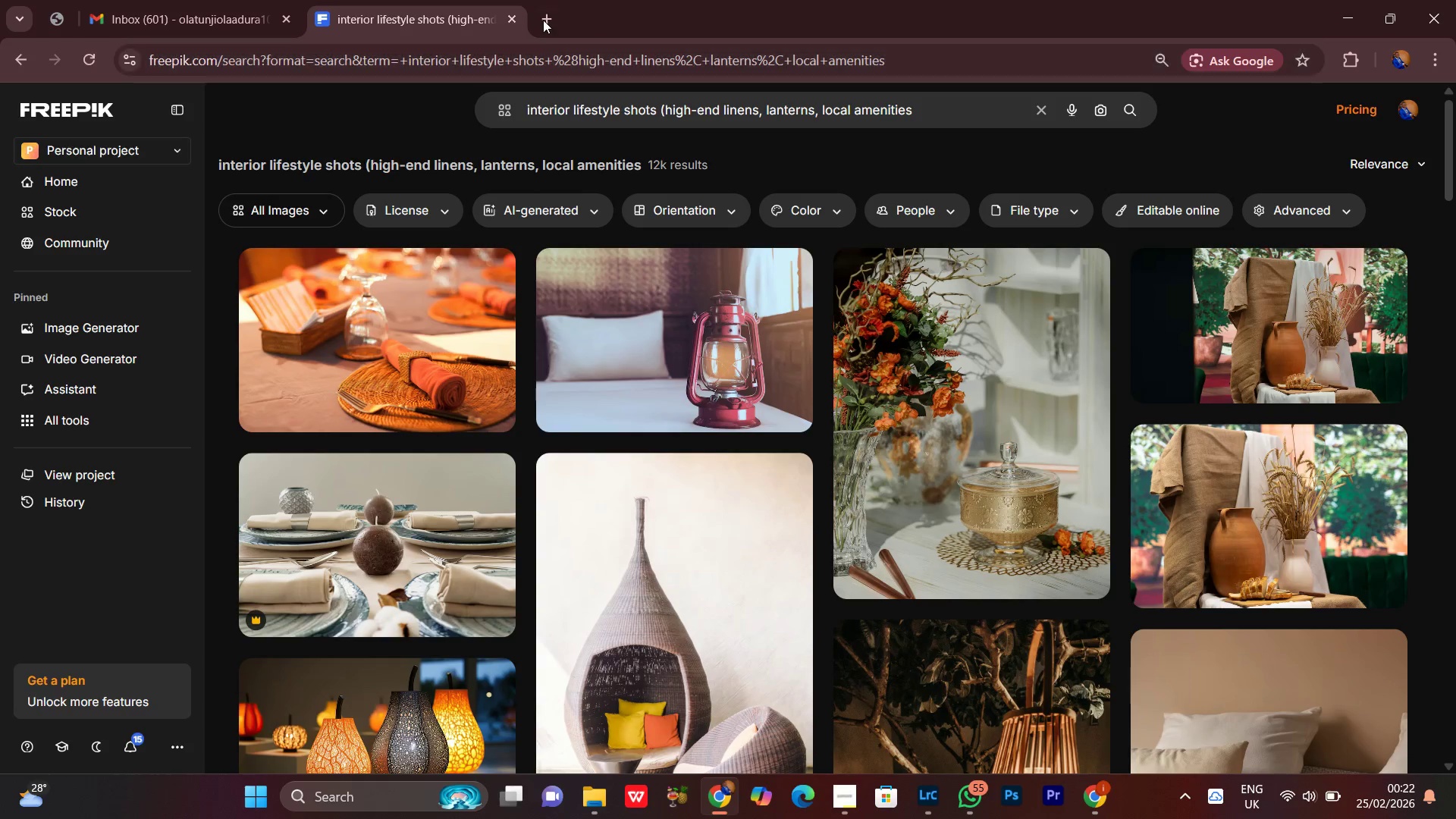 
left_click([547, 18])
 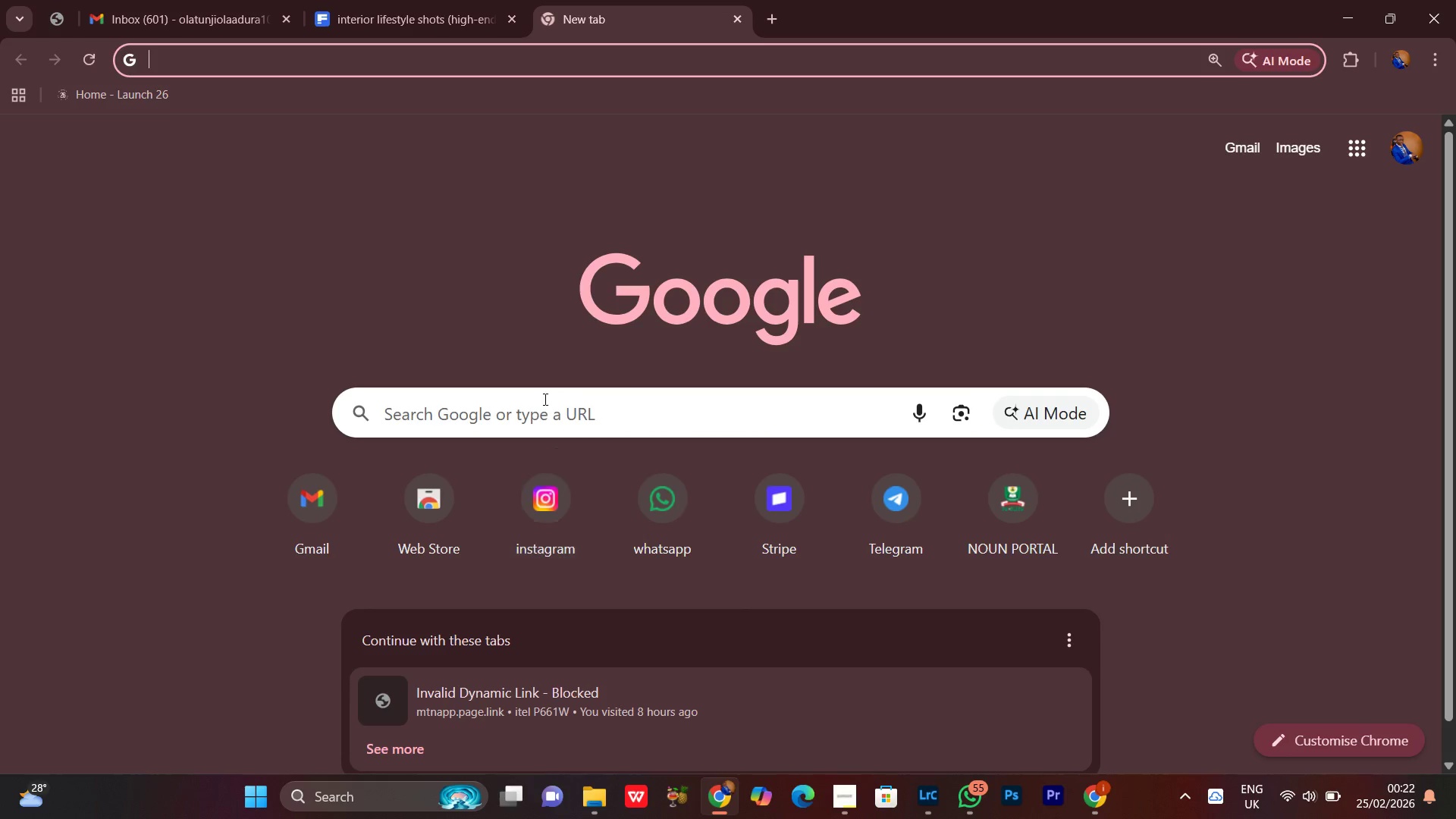 
double_click([538, 416])
 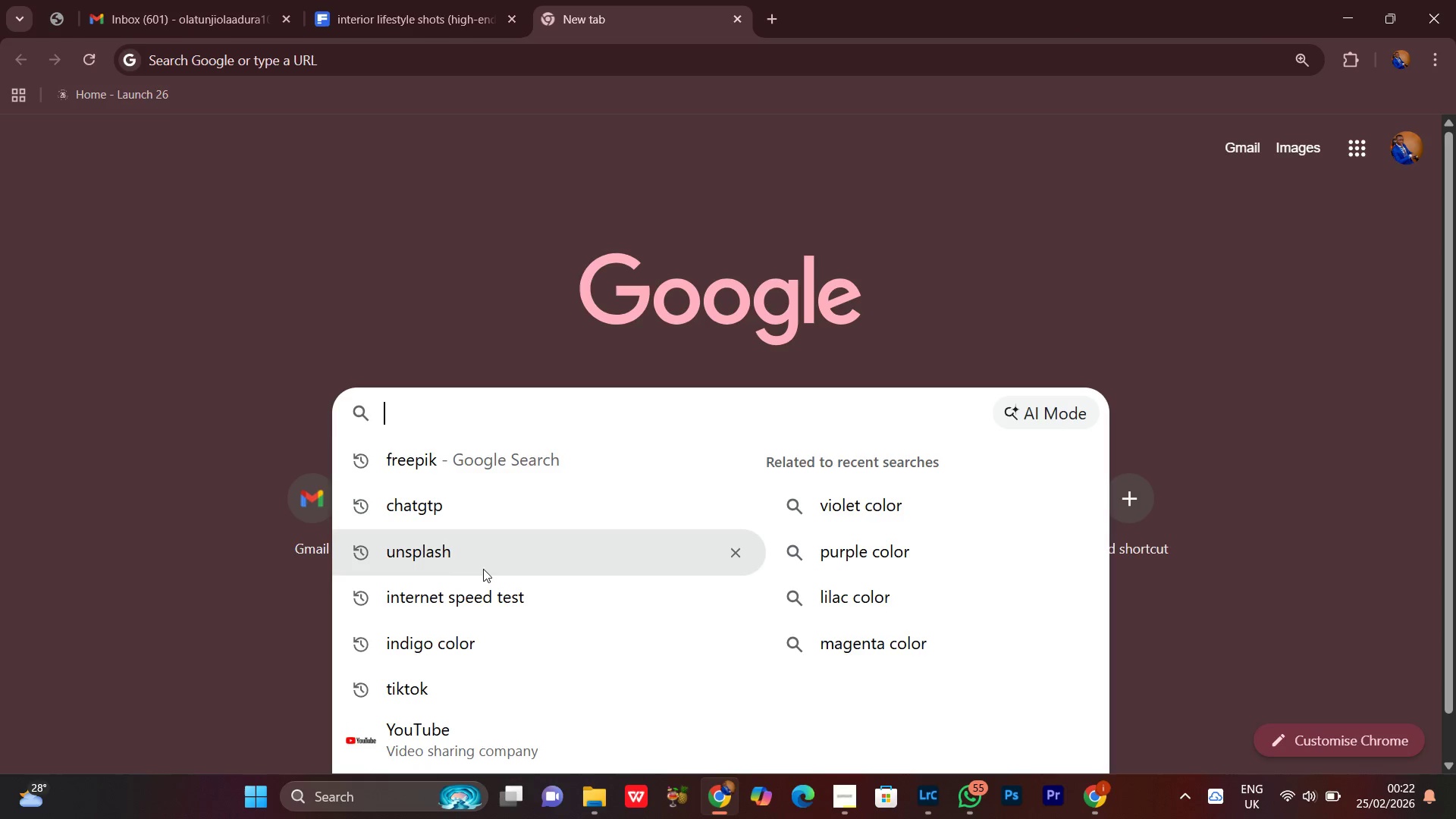 
left_click([453, 573])
 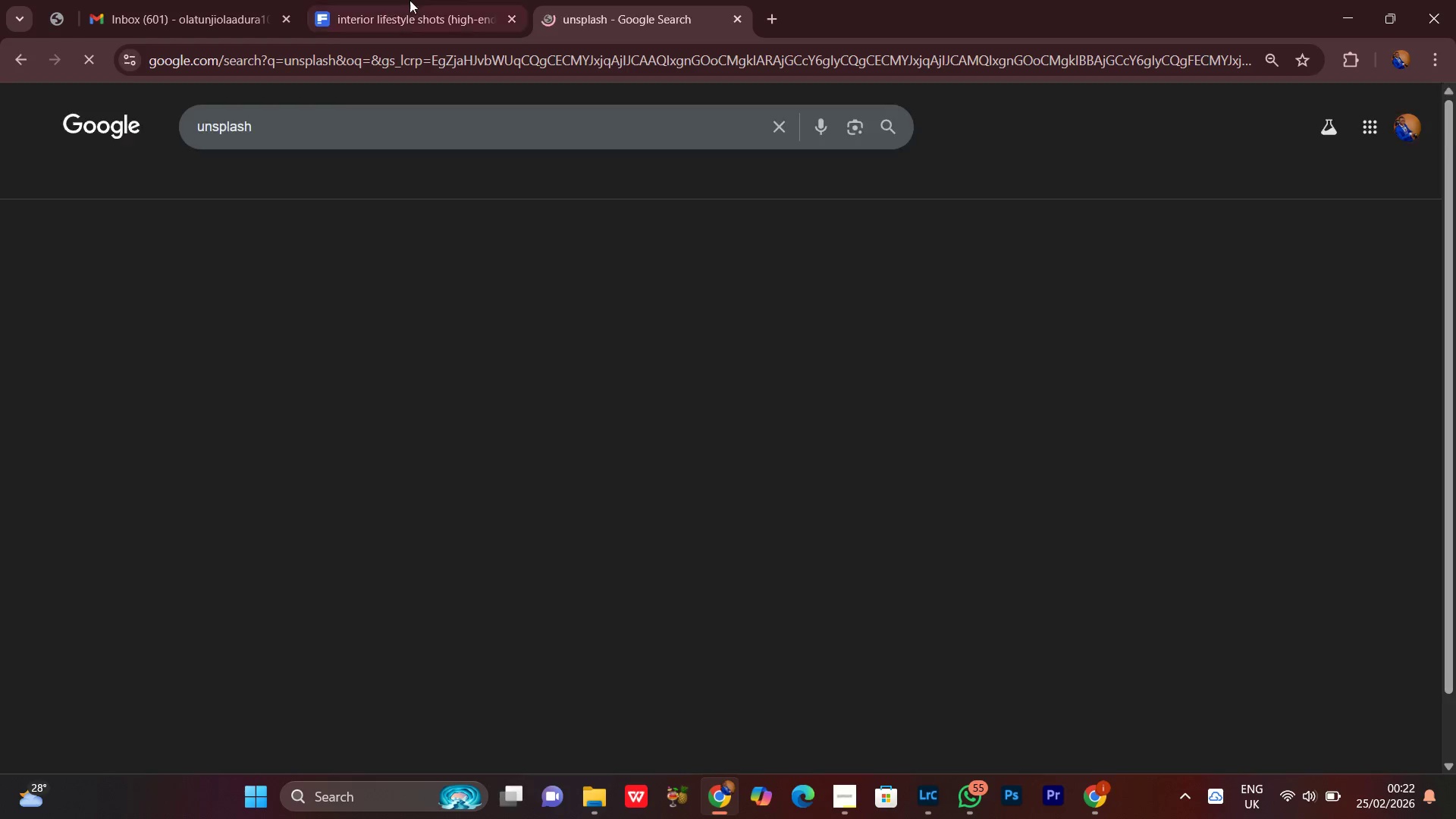 
left_click([421, 0])
 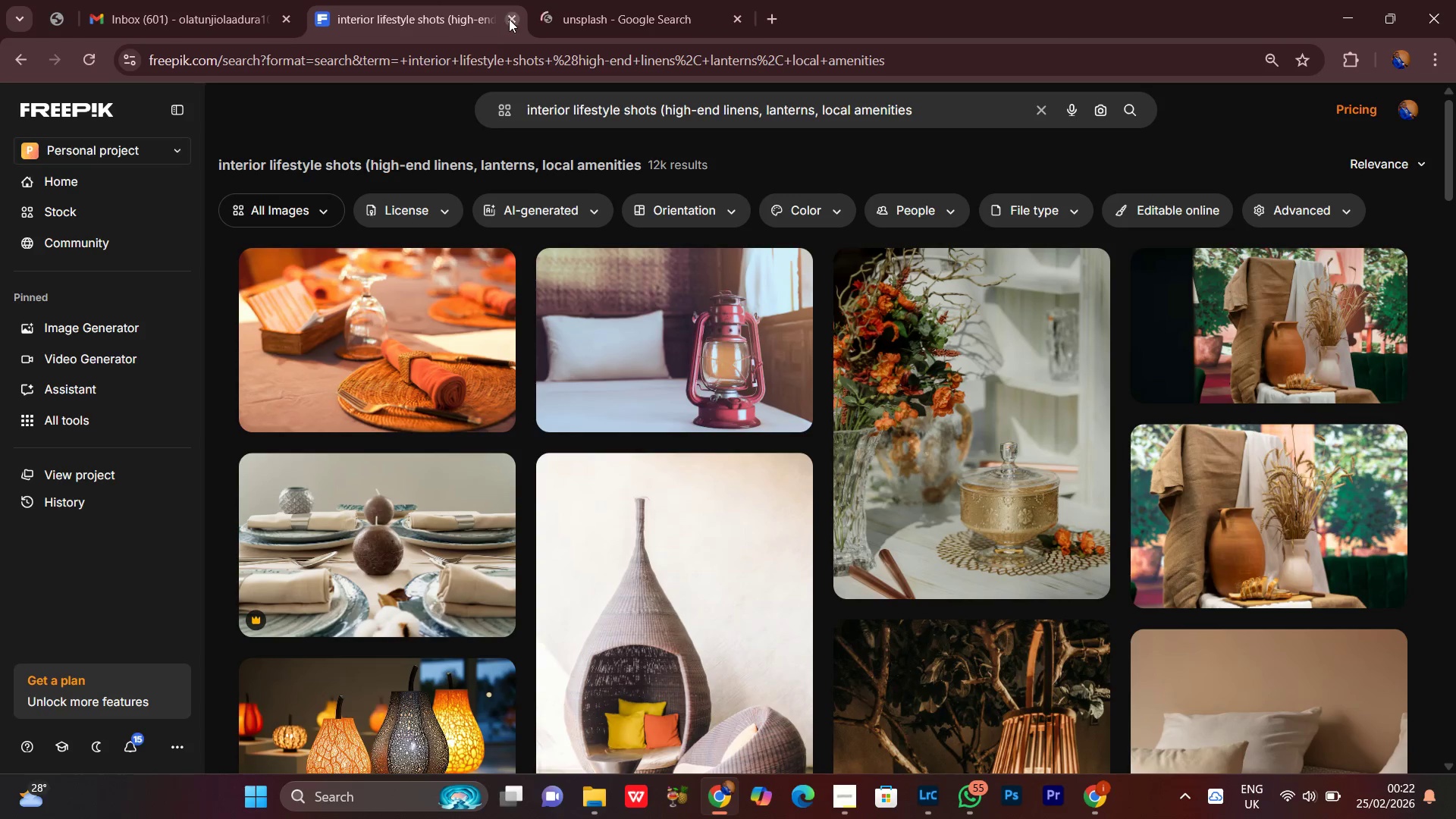 
left_click([513, 16])
 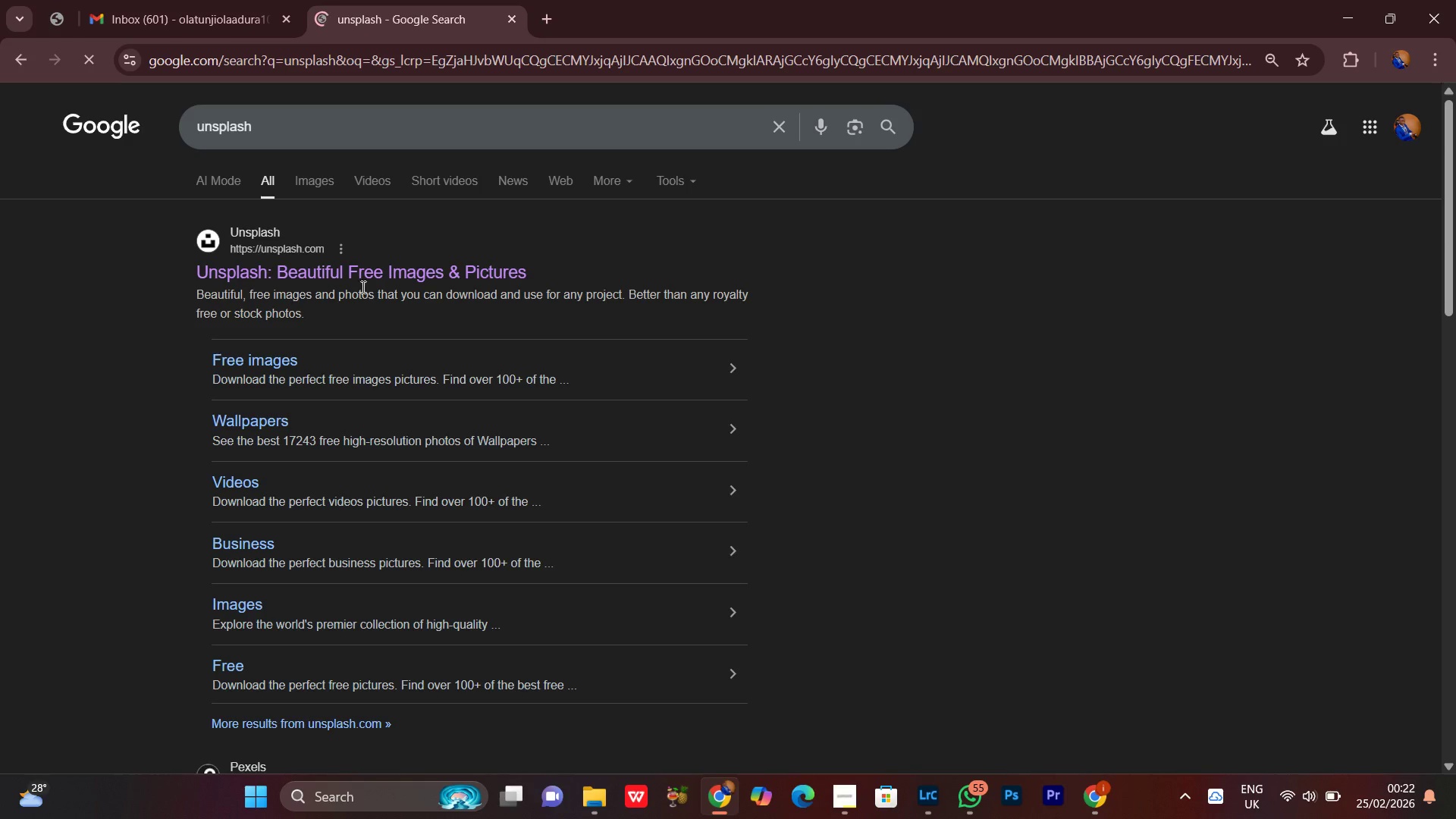 
left_click([365, 278])
 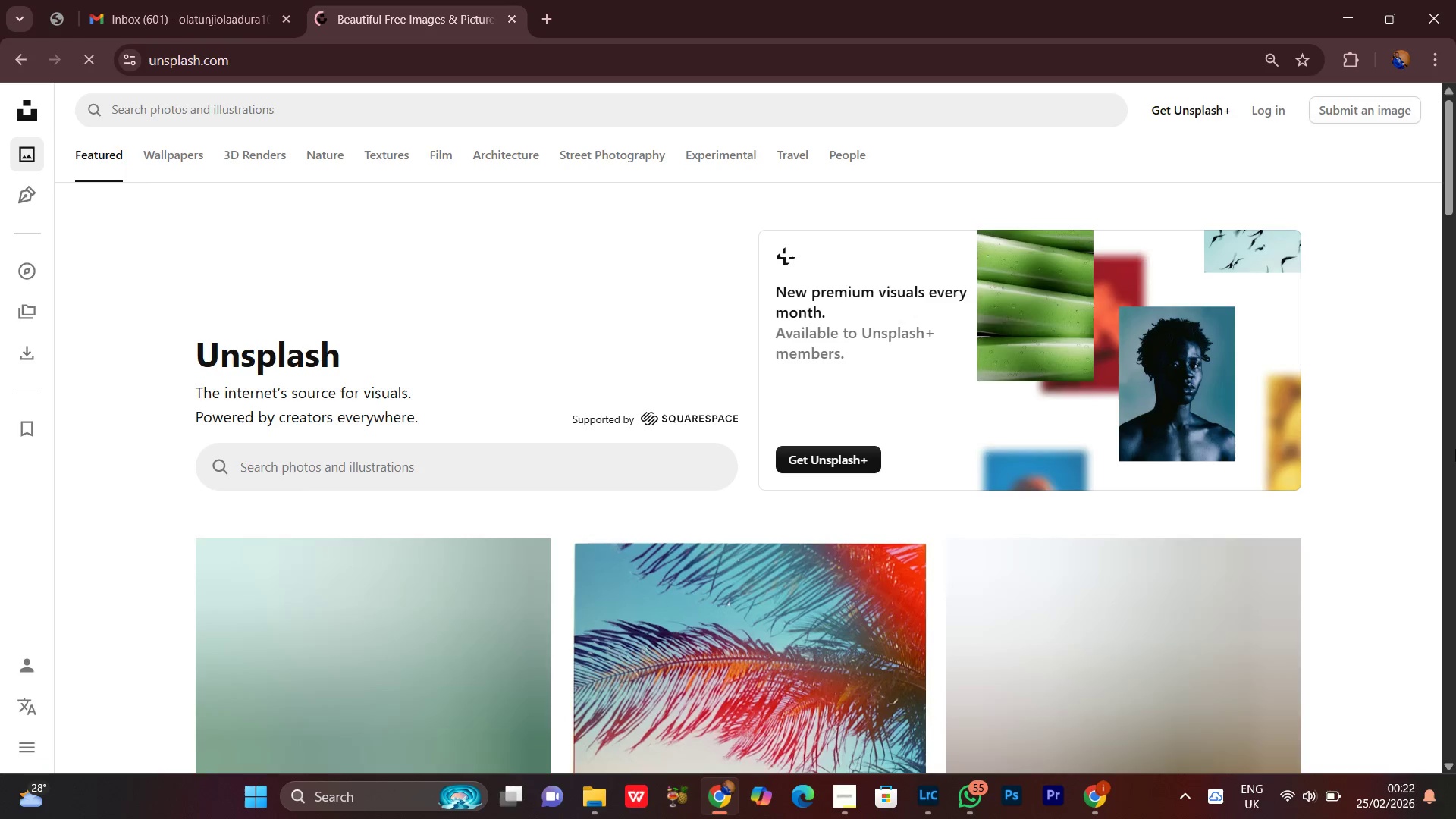 
scroll: coordinate [1414, 347], scroll_direction: down, amount: 2.0
 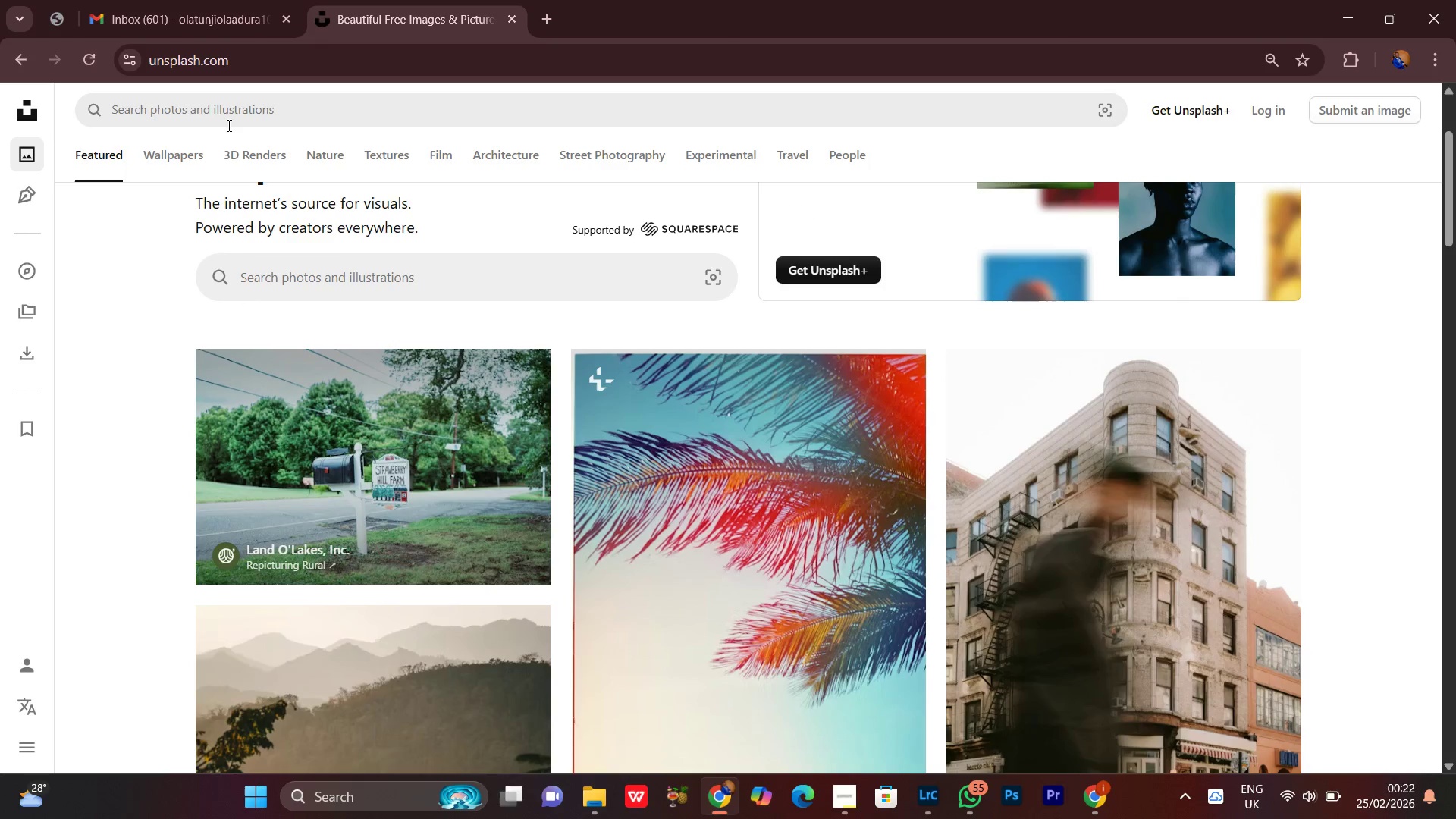 
left_click([228, 122])
 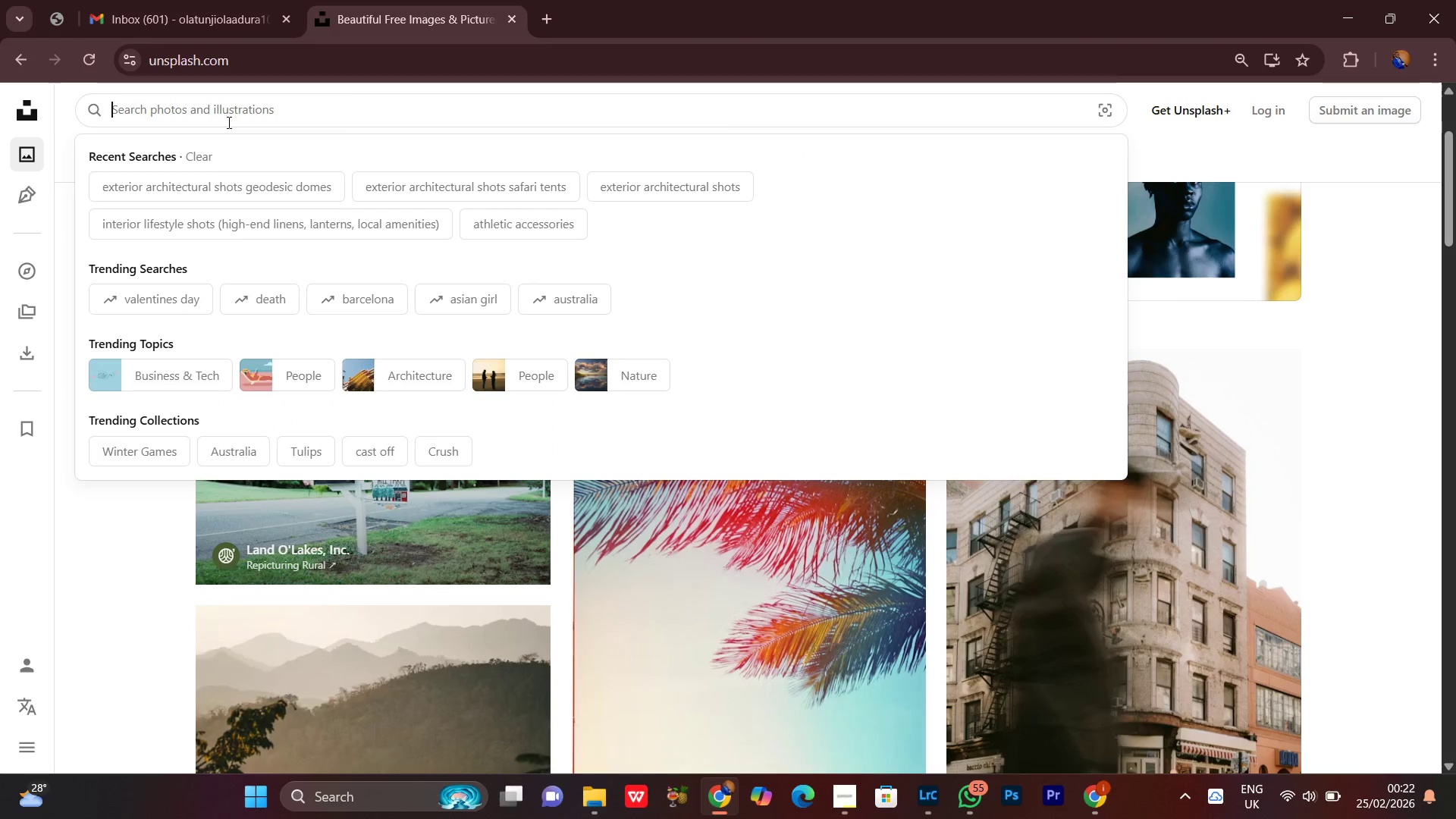 
key(Control+V)
 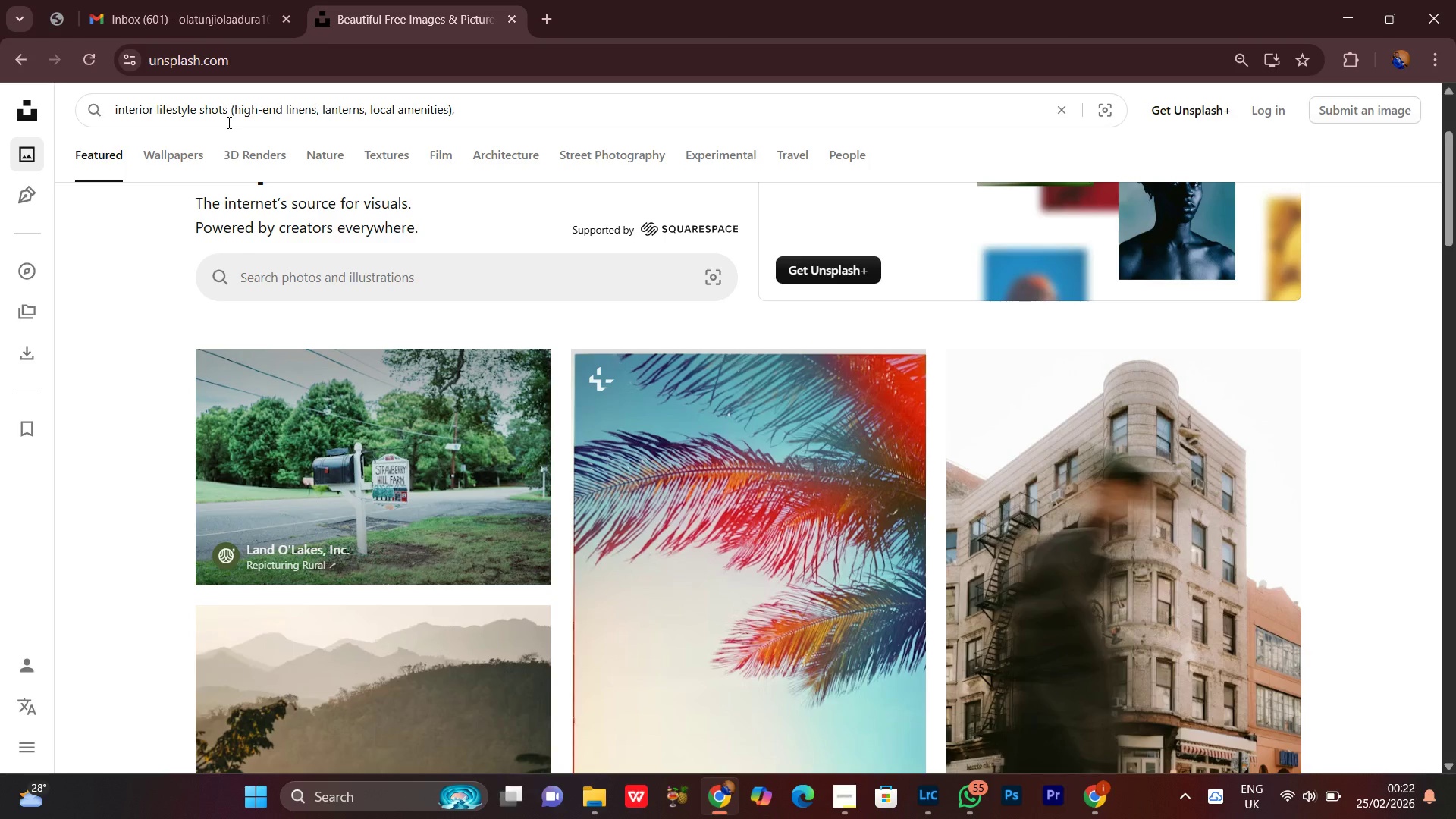 
key(Backspace)
 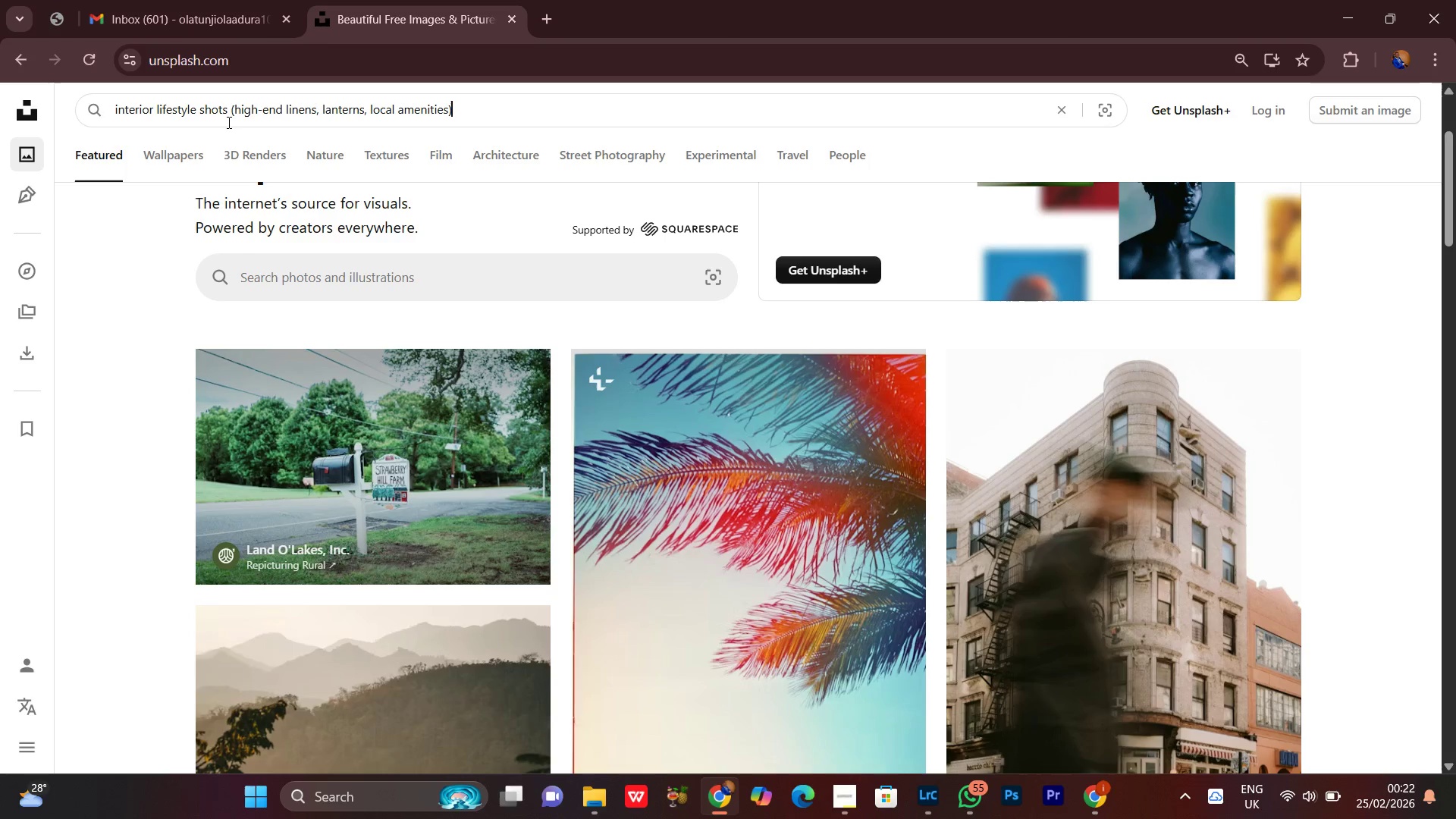 
key(Enter)
 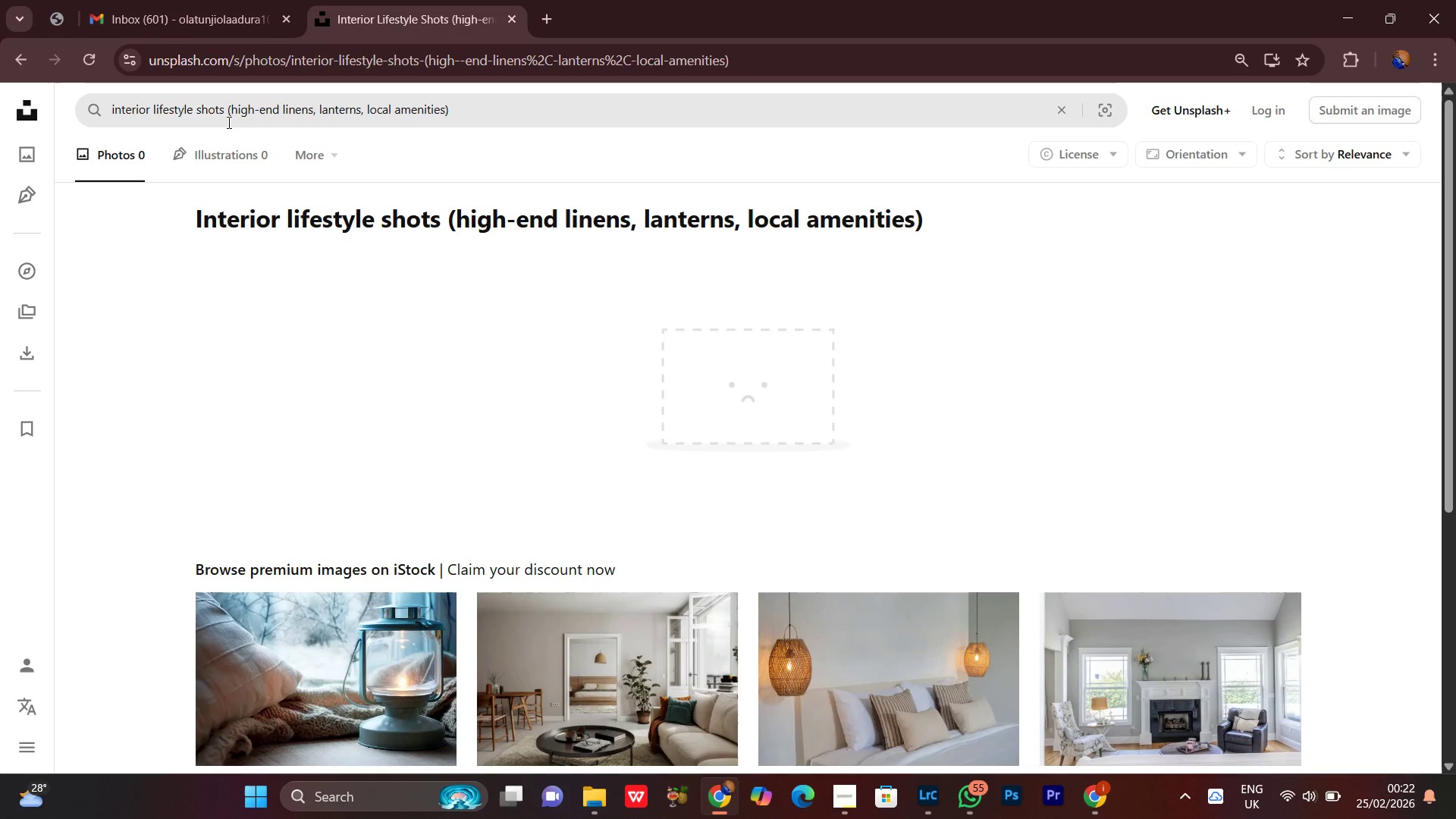 
scroll: coordinate [767, 645], scroll_direction: down, amount: 10.0
 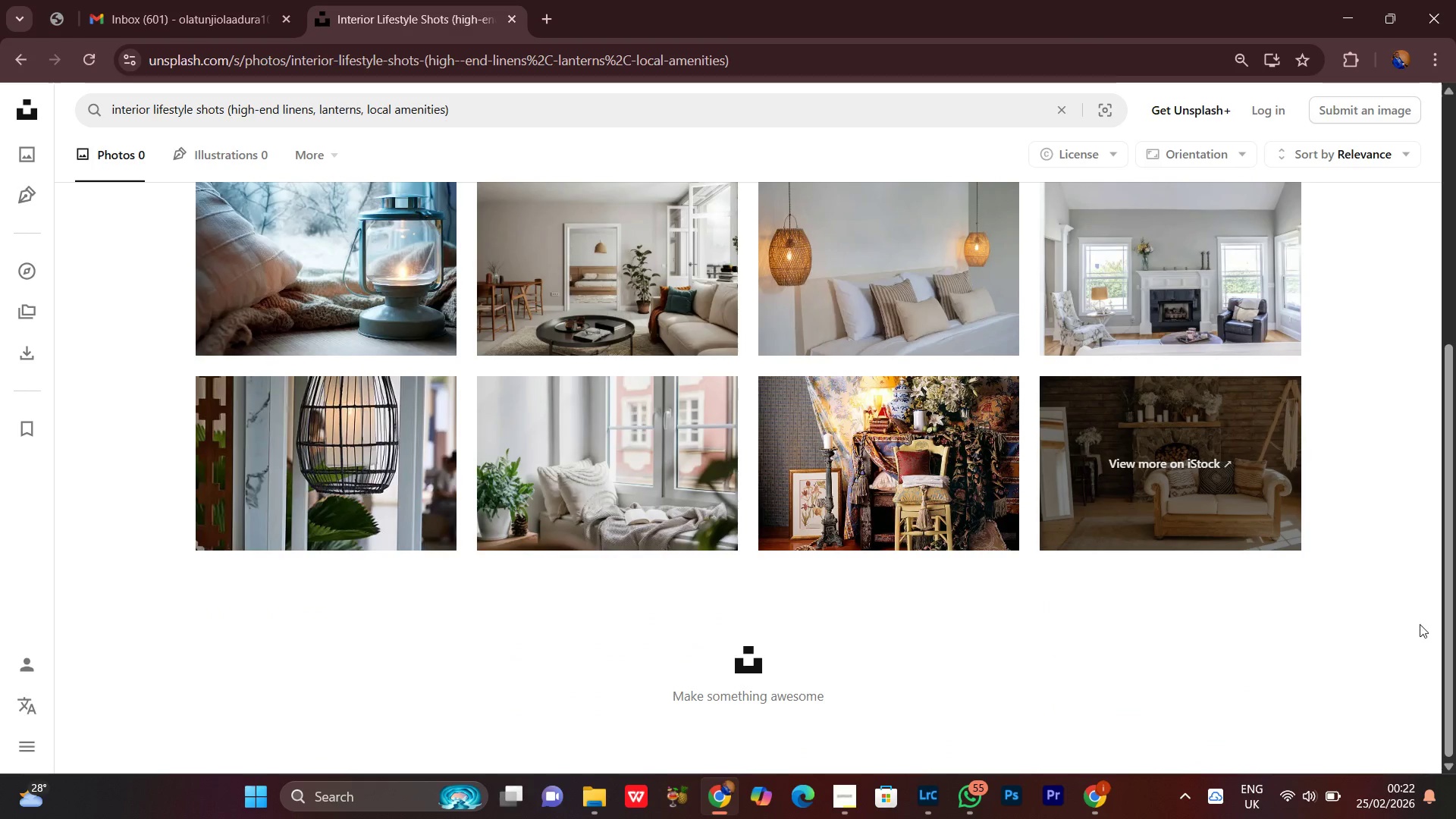 
scroll: coordinate [1420, 624], scroll_direction: up, amount: 4.0
 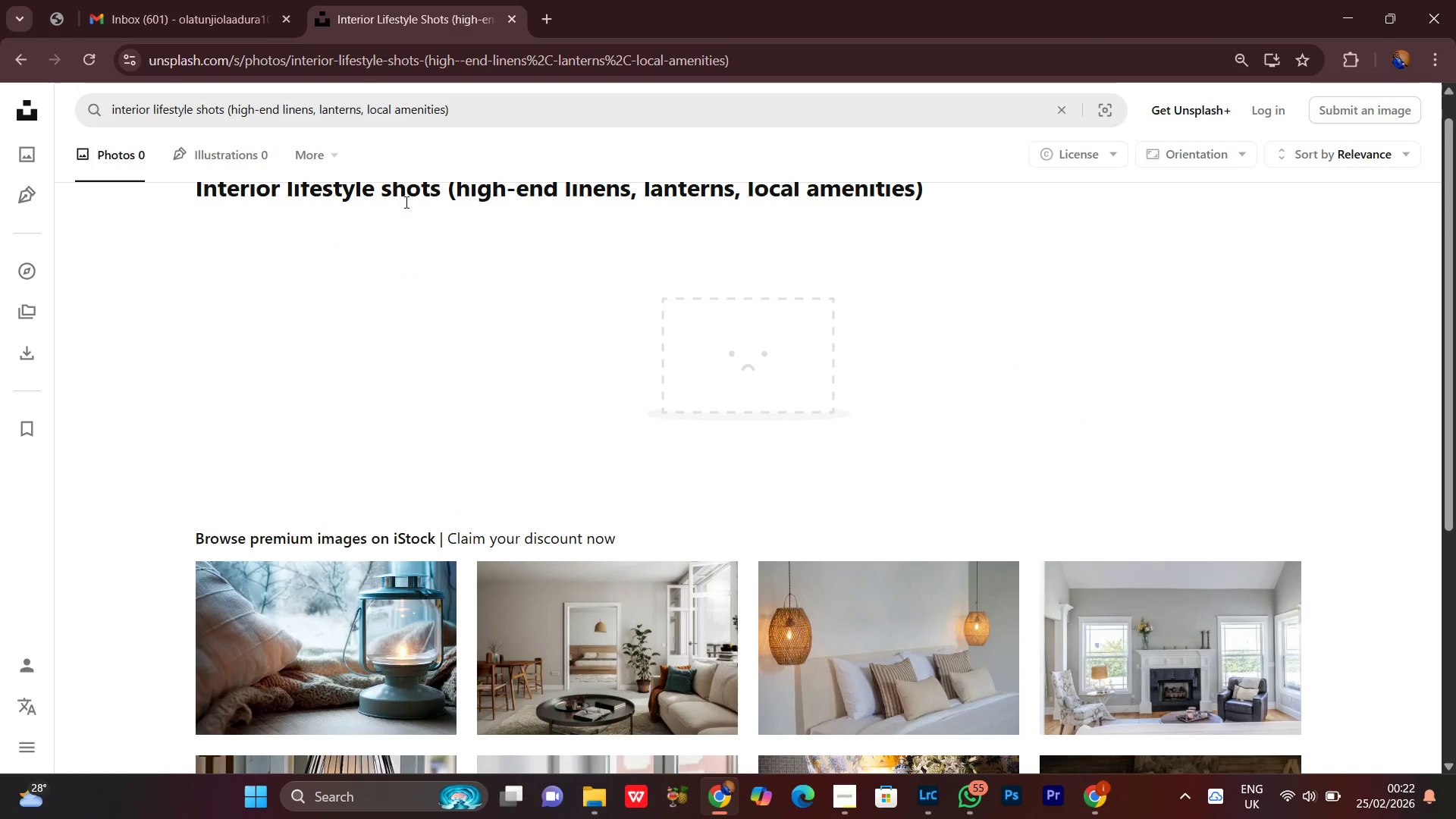 
scroll: coordinate [1067, 331], scroll_direction: none, amount: 0.0
 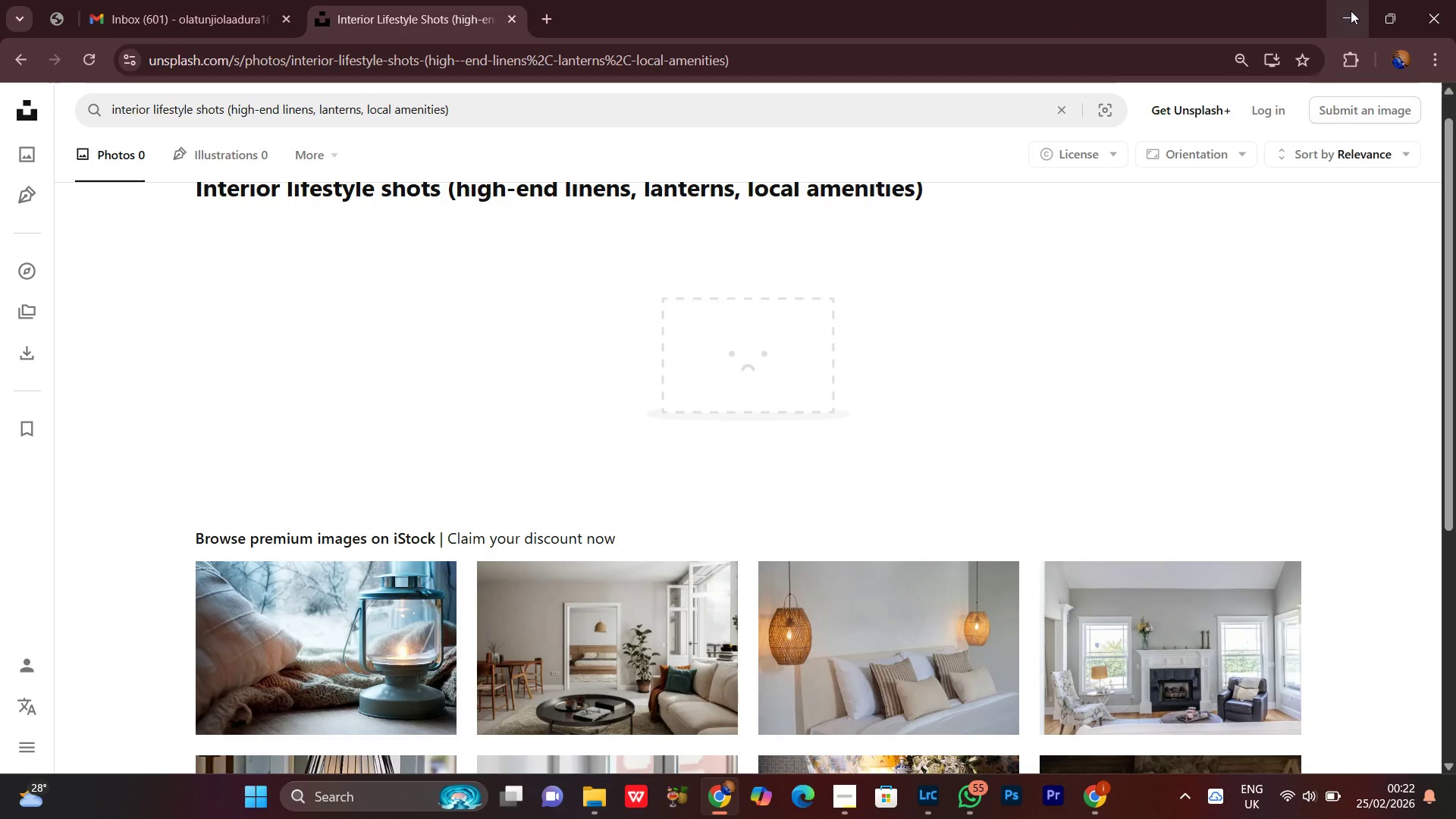 
scroll: coordinate [1321, 323], scroll_direction: down, amount: 3.0
 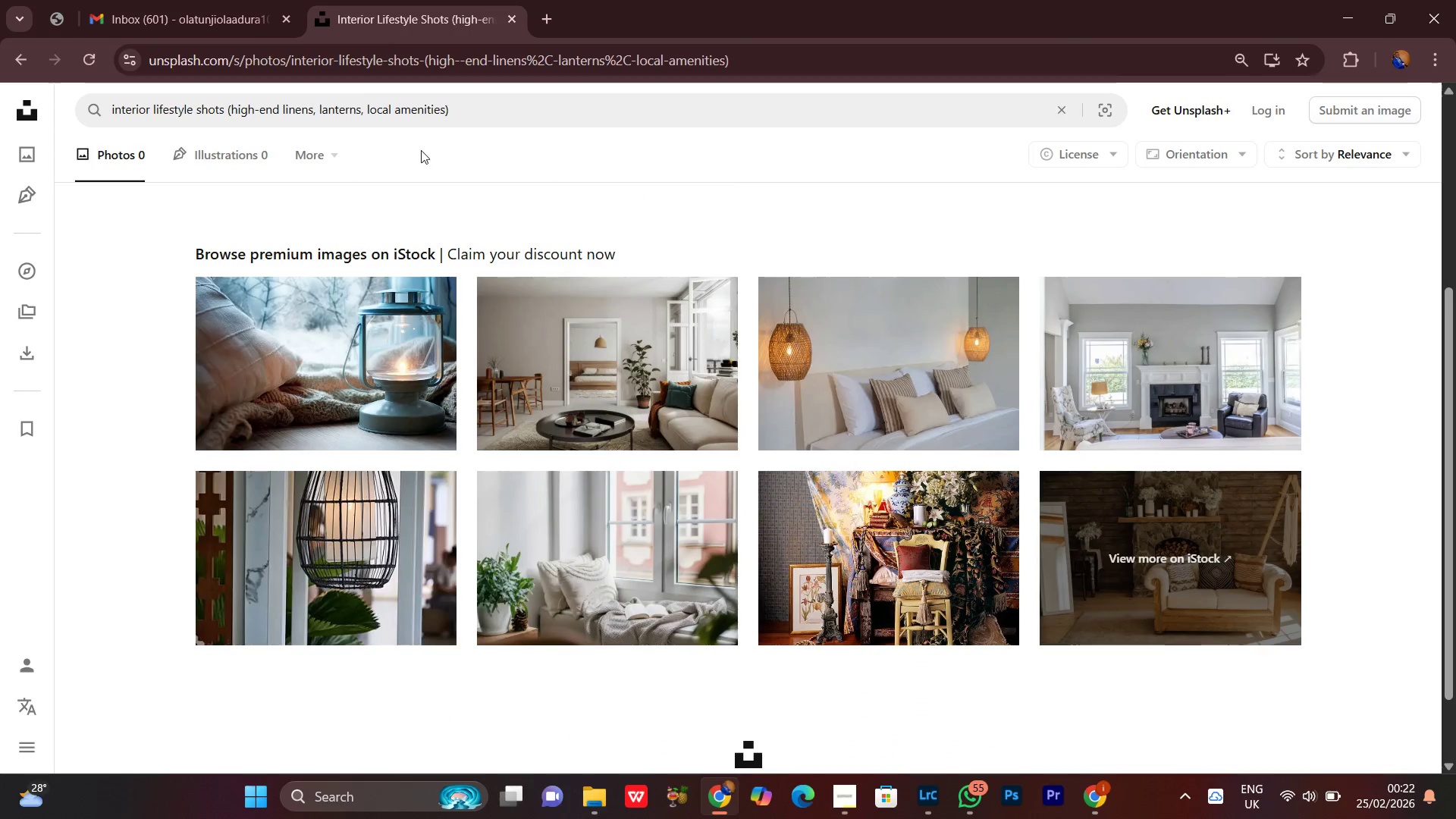 
left_click_drag(start_coordinate=[366, 102], to_coordinate=[445, 109])
 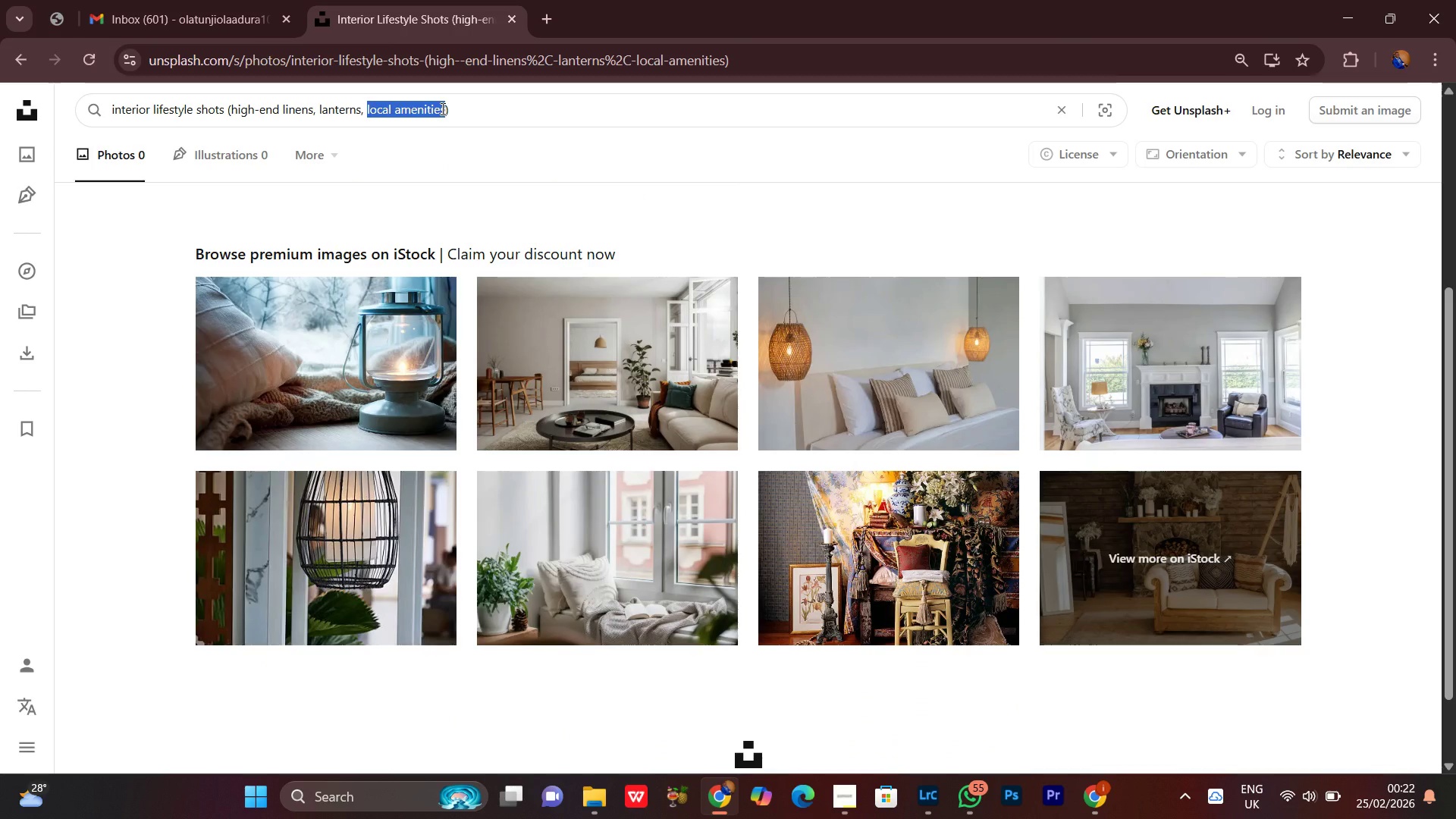 
key(Control+C)
 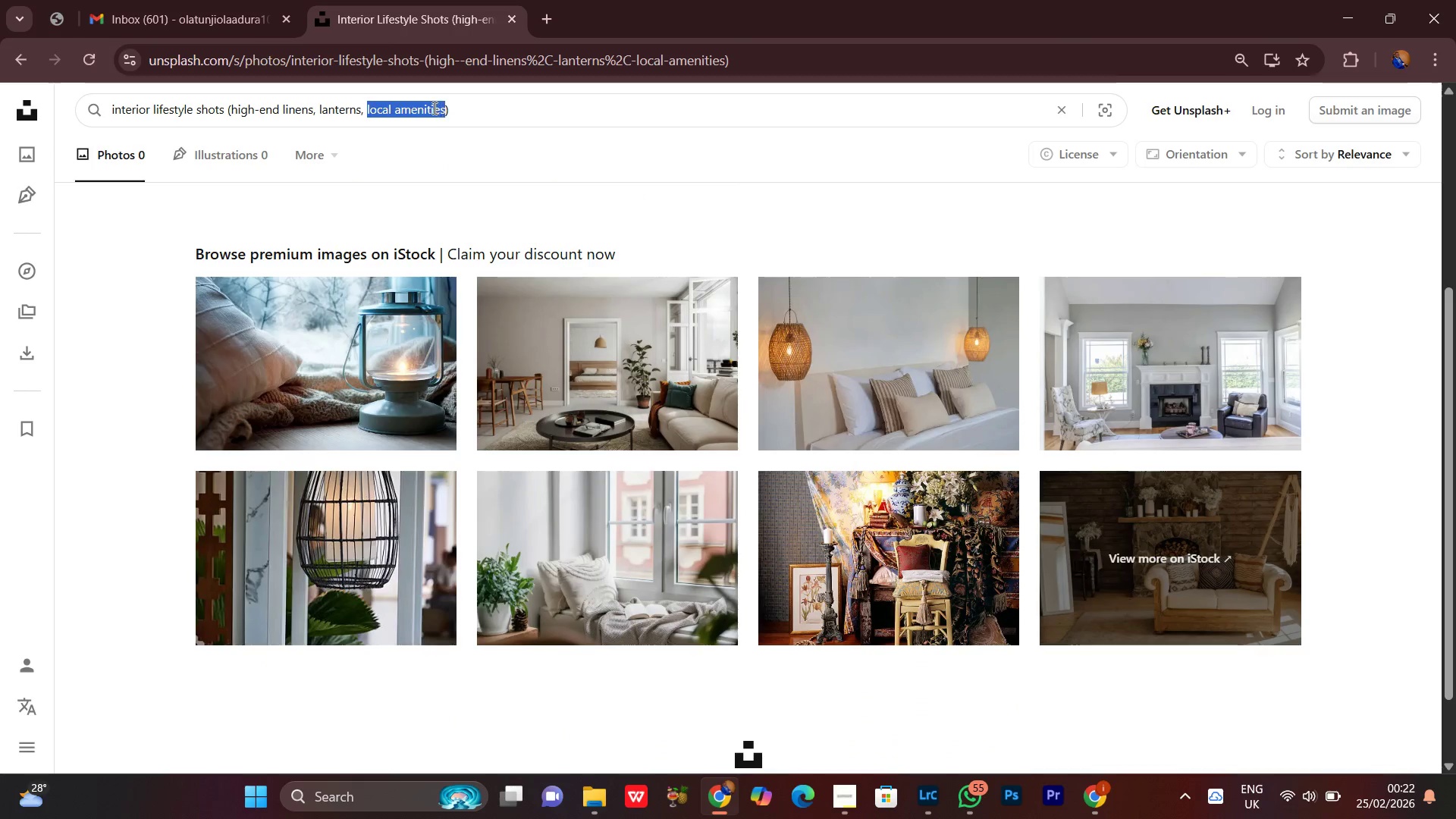 
key(Control+C)
 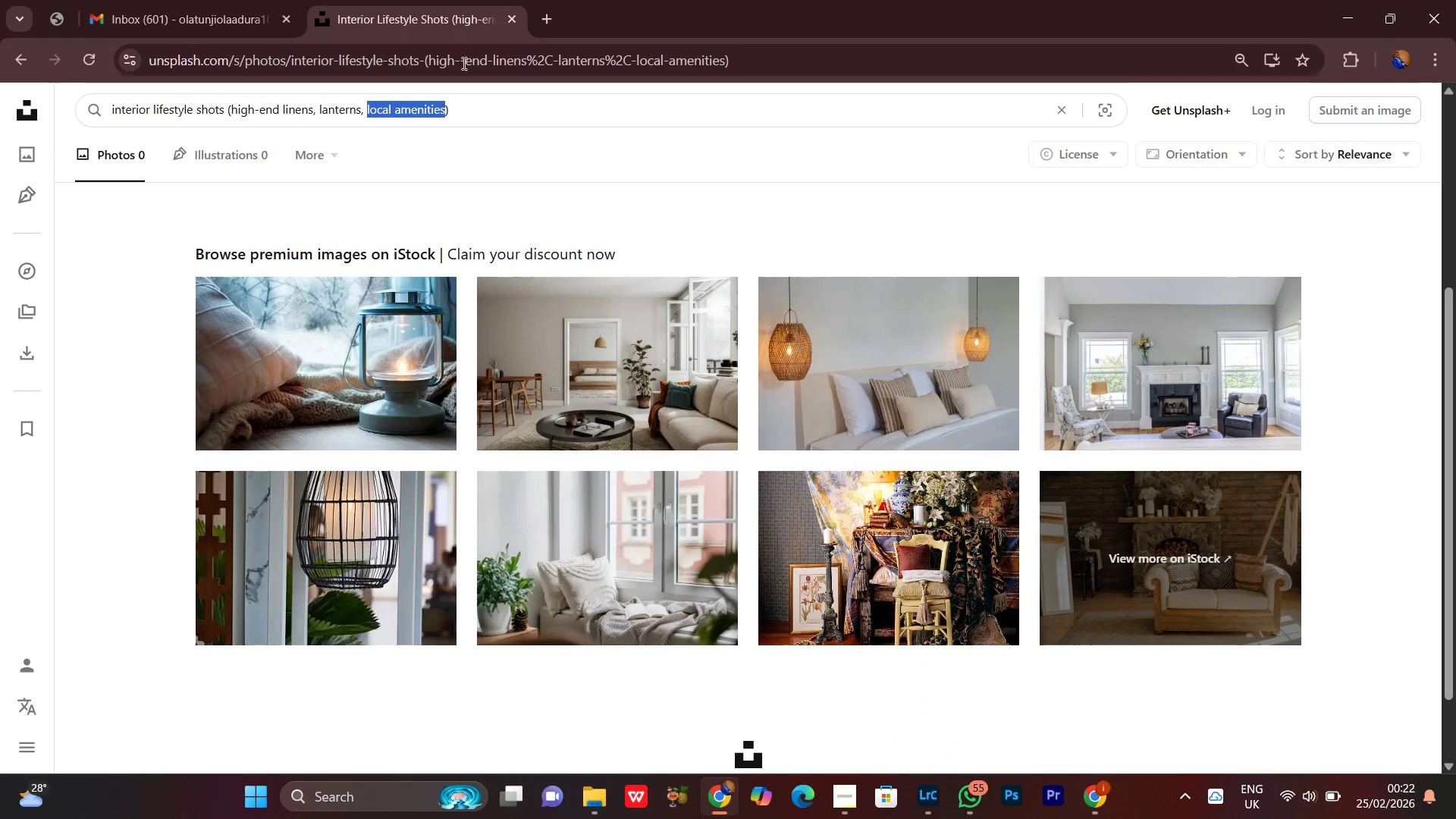 
key(Control+C)
 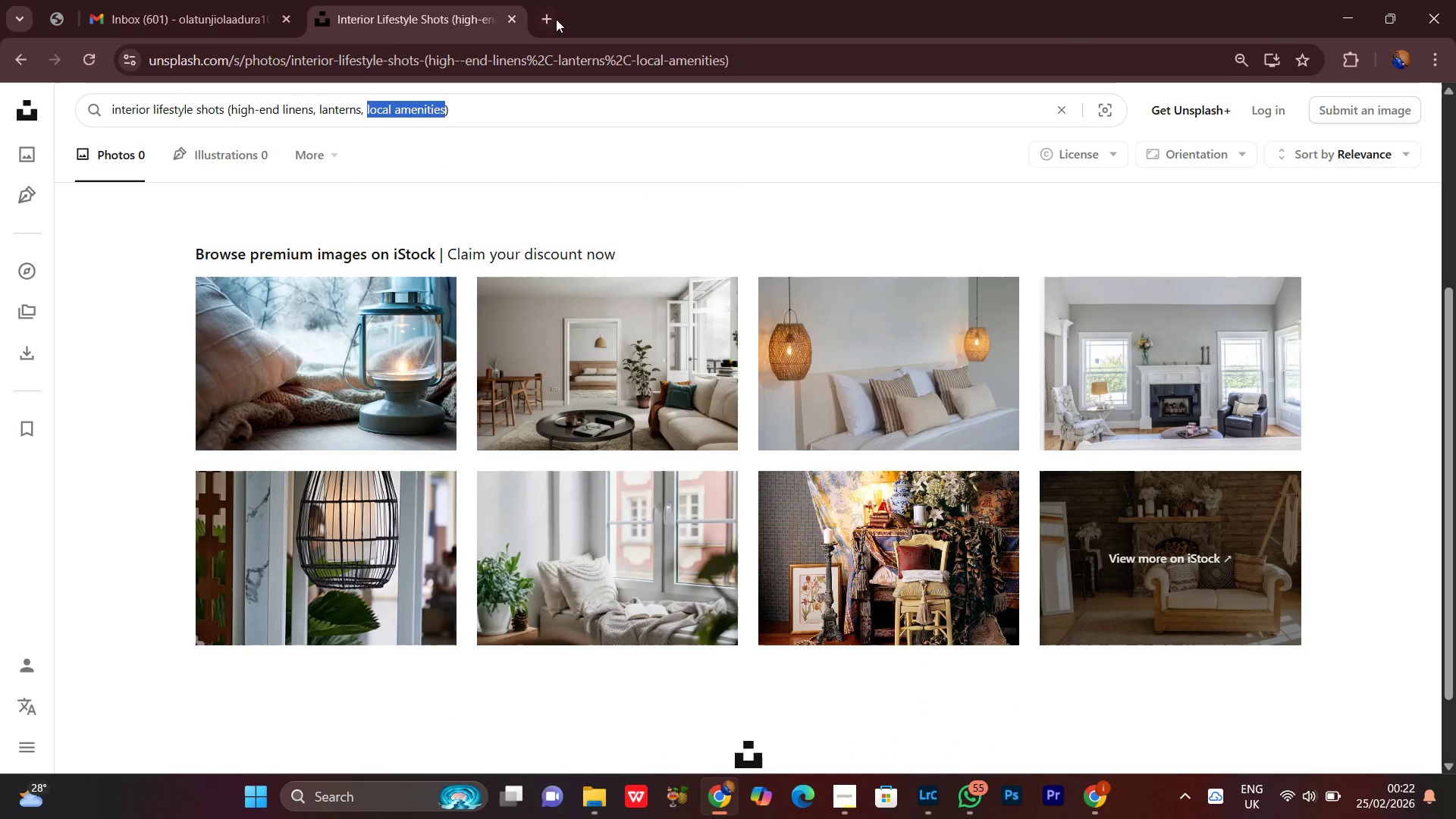 
left_click([554, 19])
 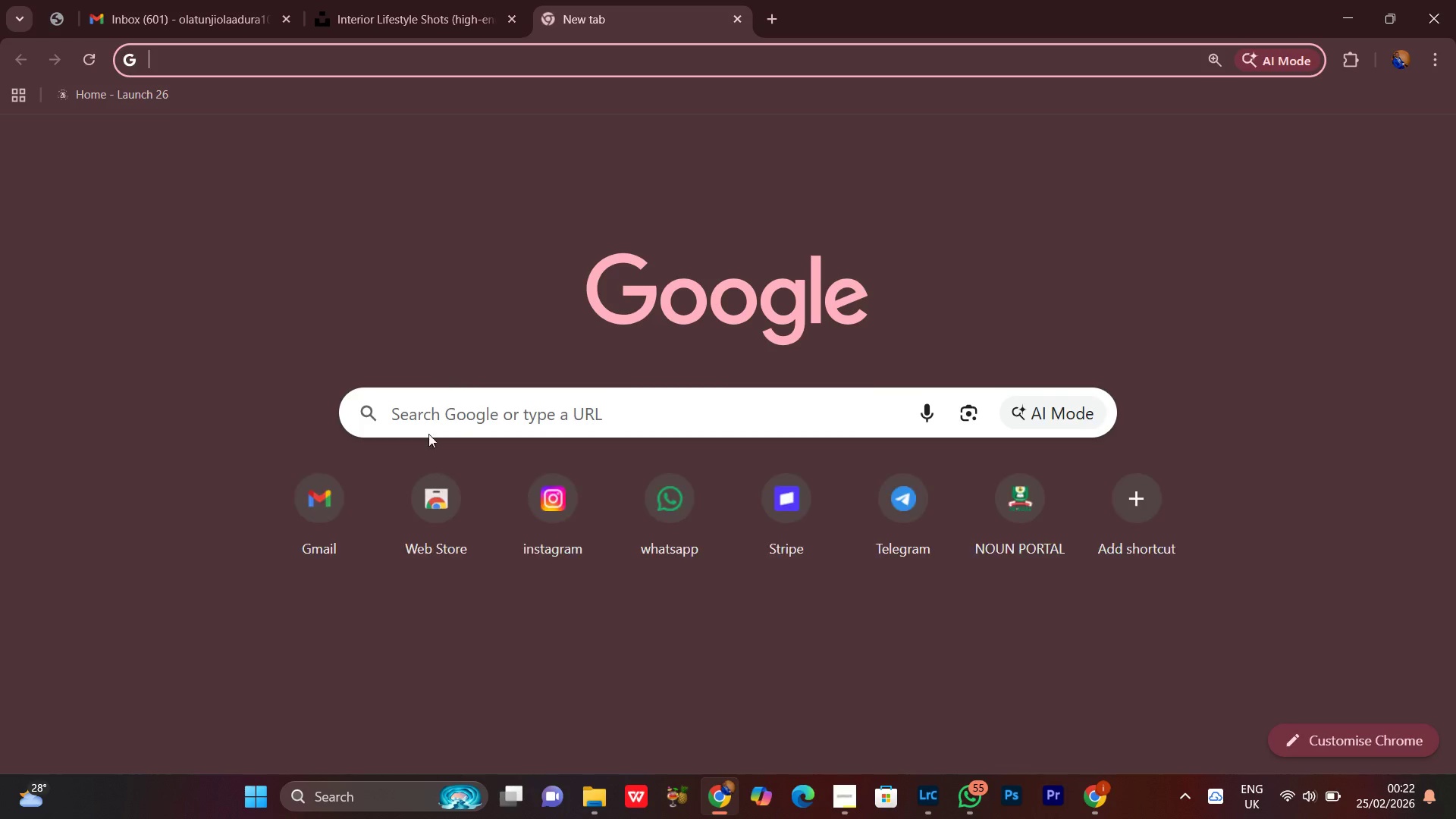 
left_click([486, 404])
 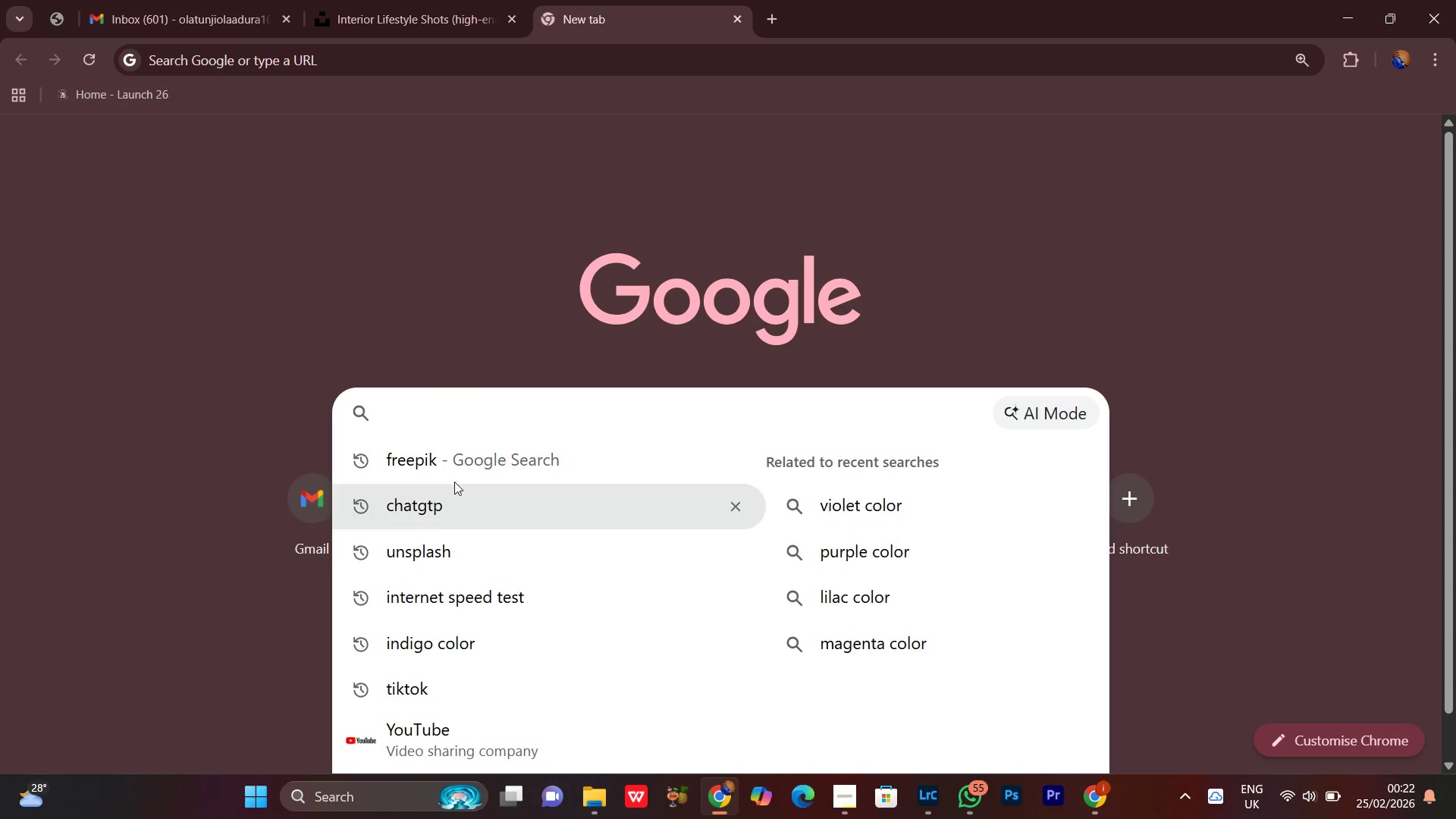 
left_click([462, 459])
 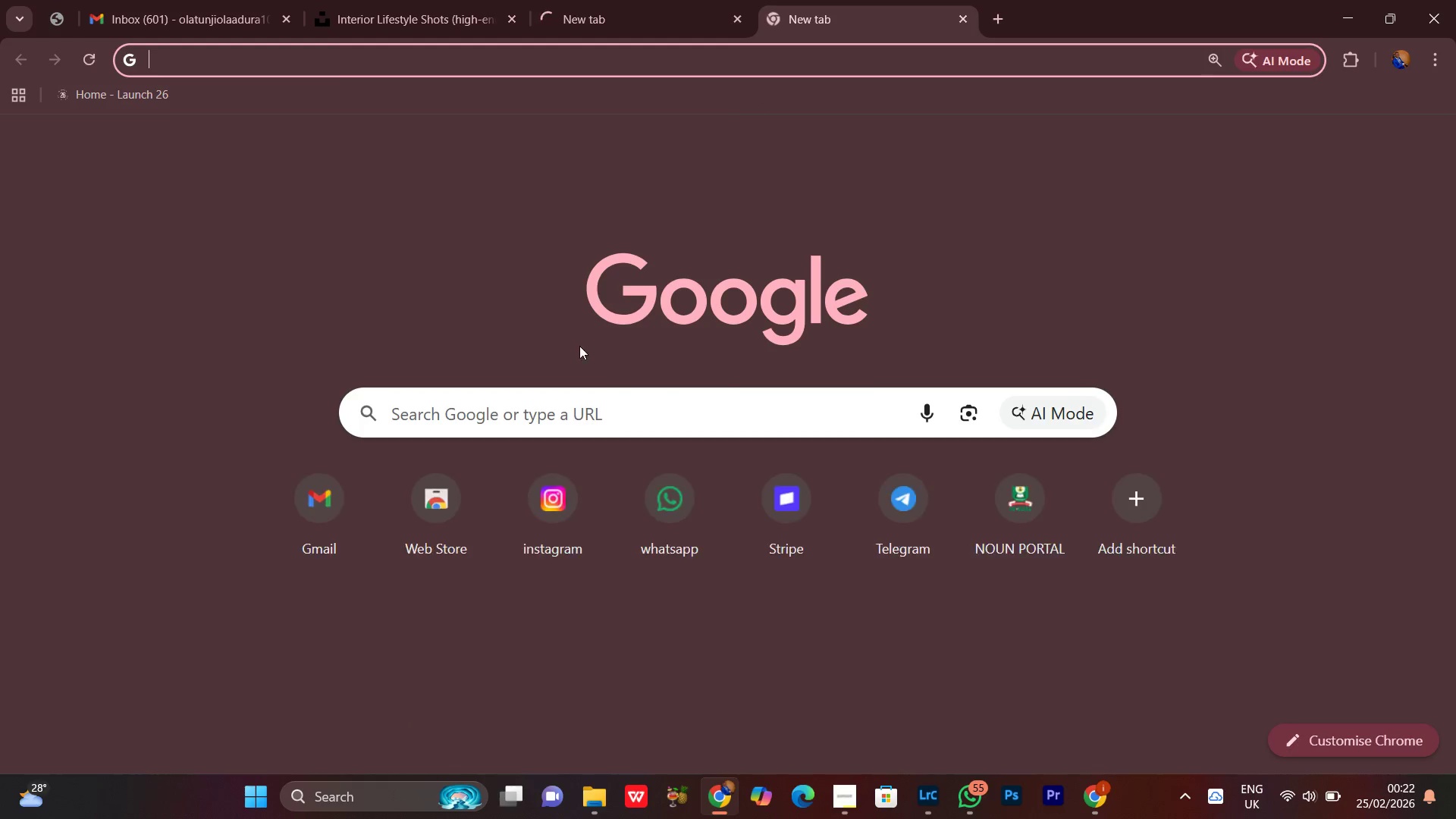 
left_click([525, 424])
 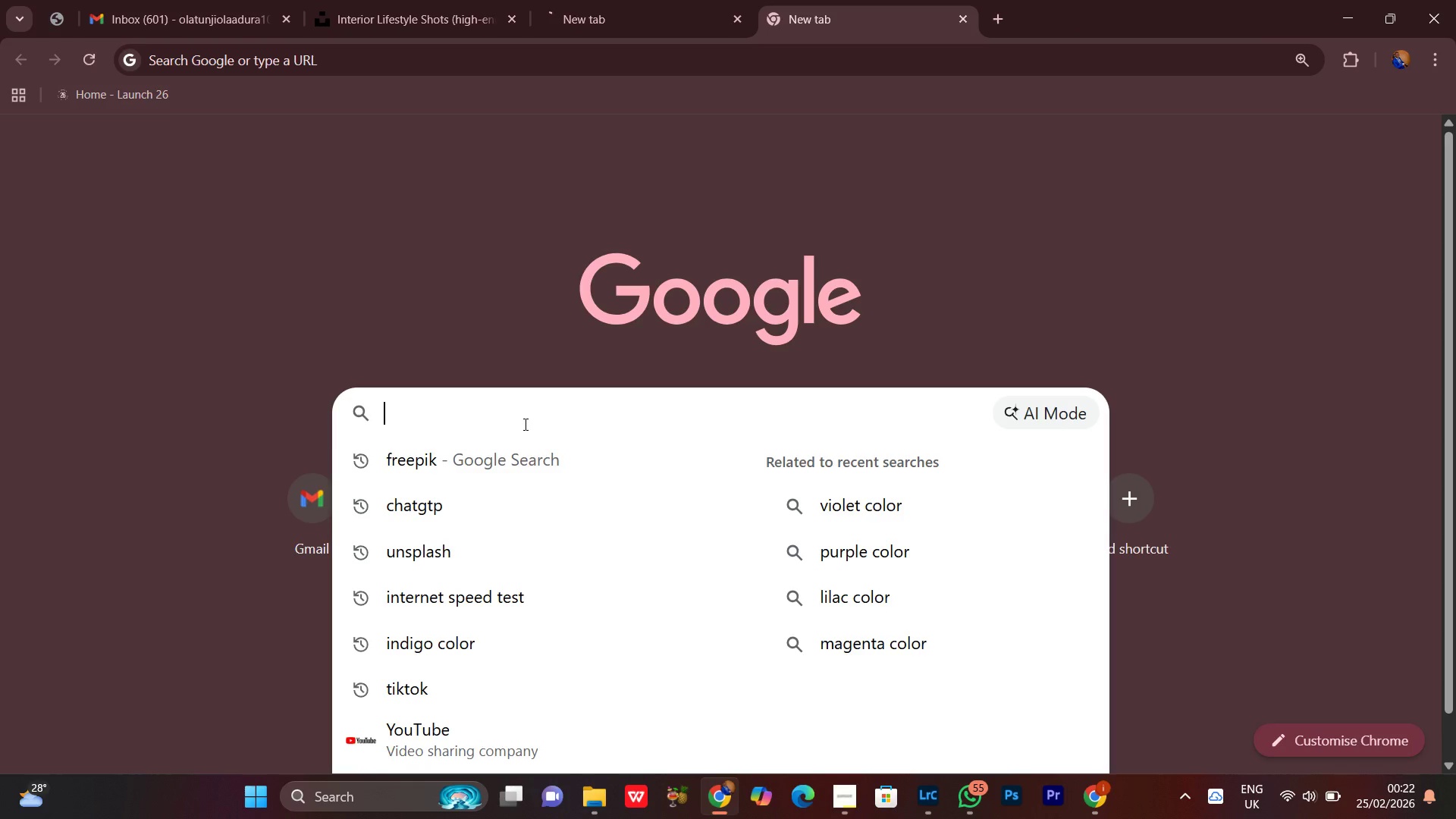 
key(Control+V)
 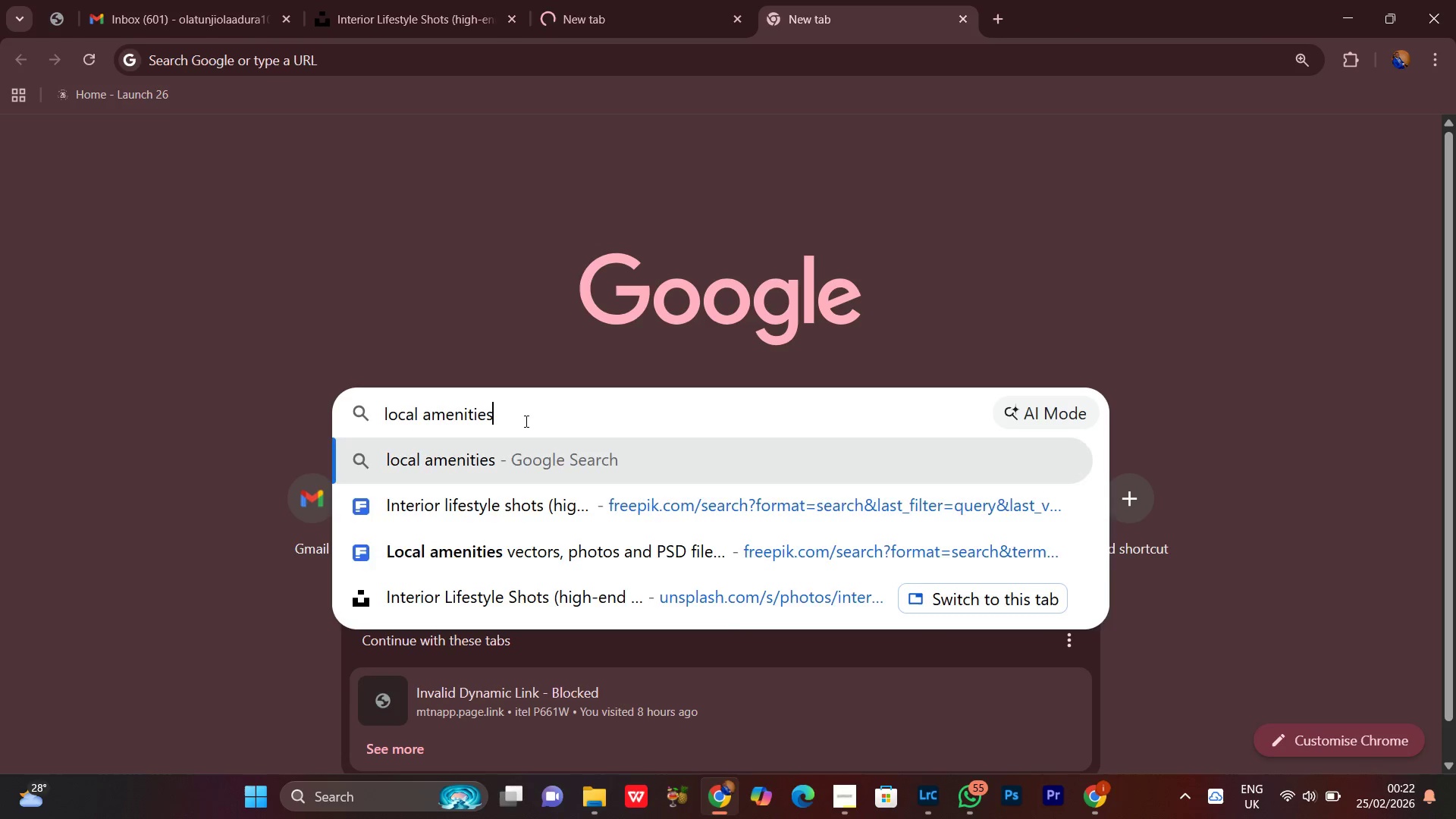 
key(Enter)
 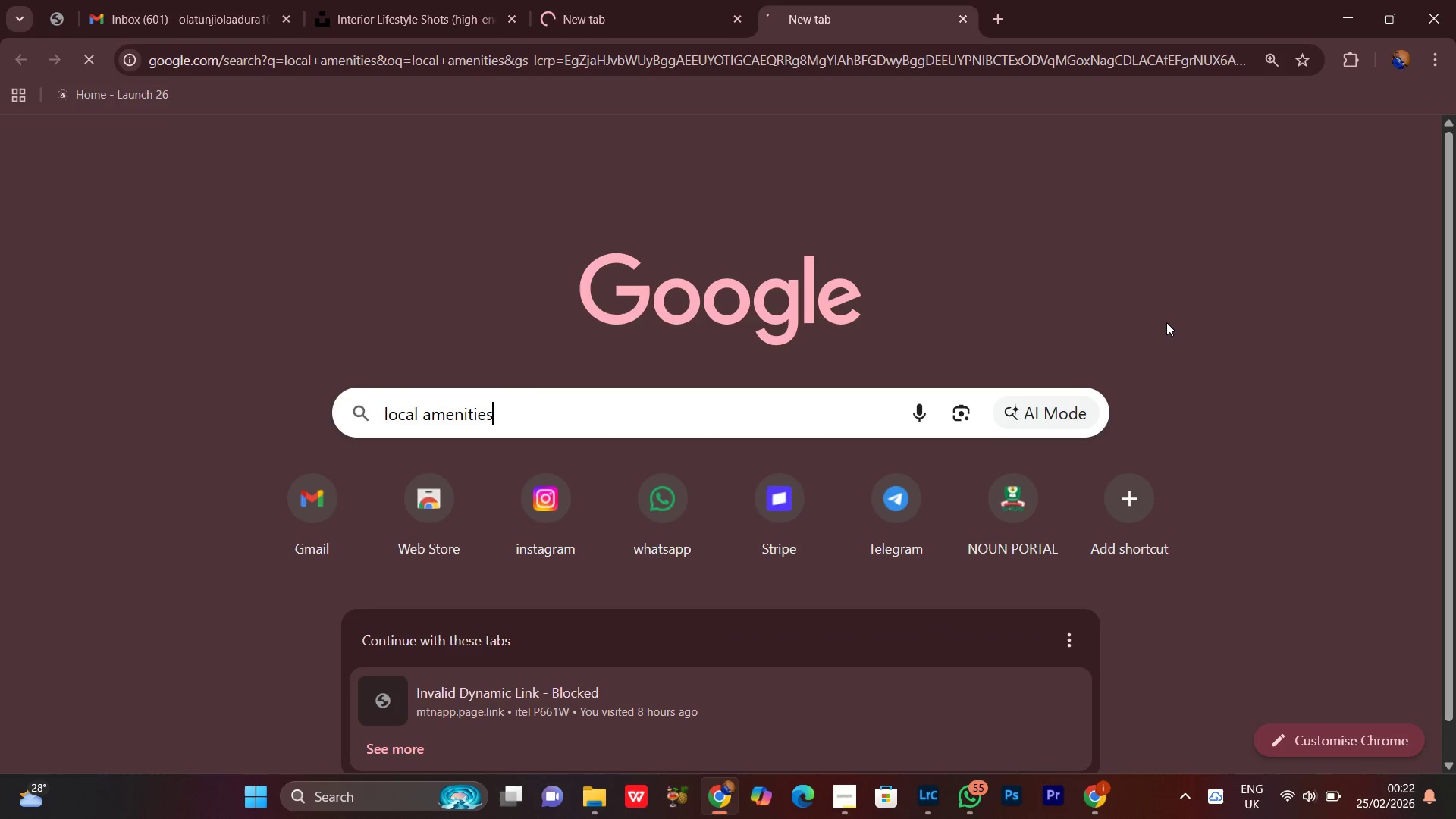 
wait(5.47)
 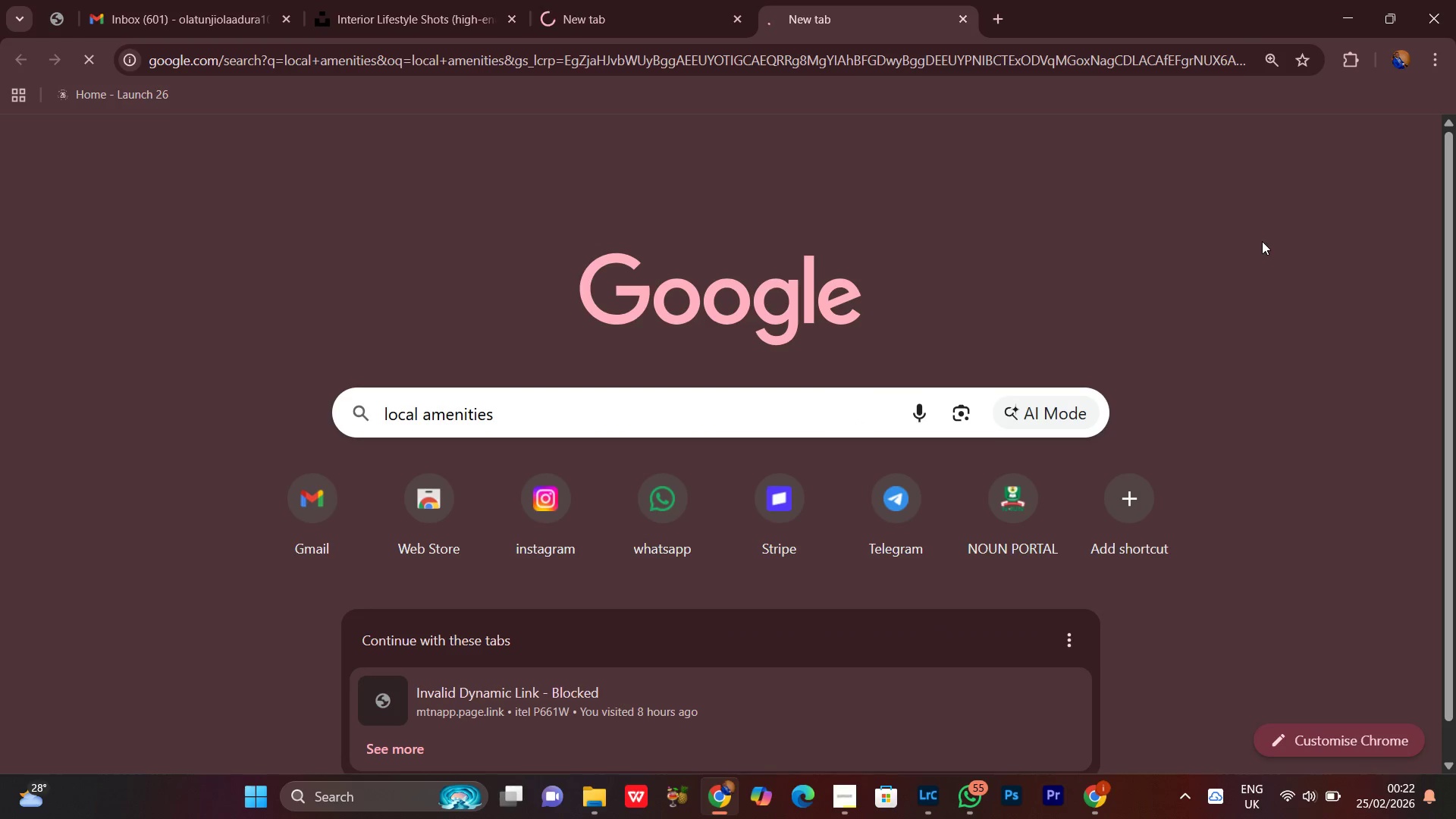 
mouse_move([1108, 399])
 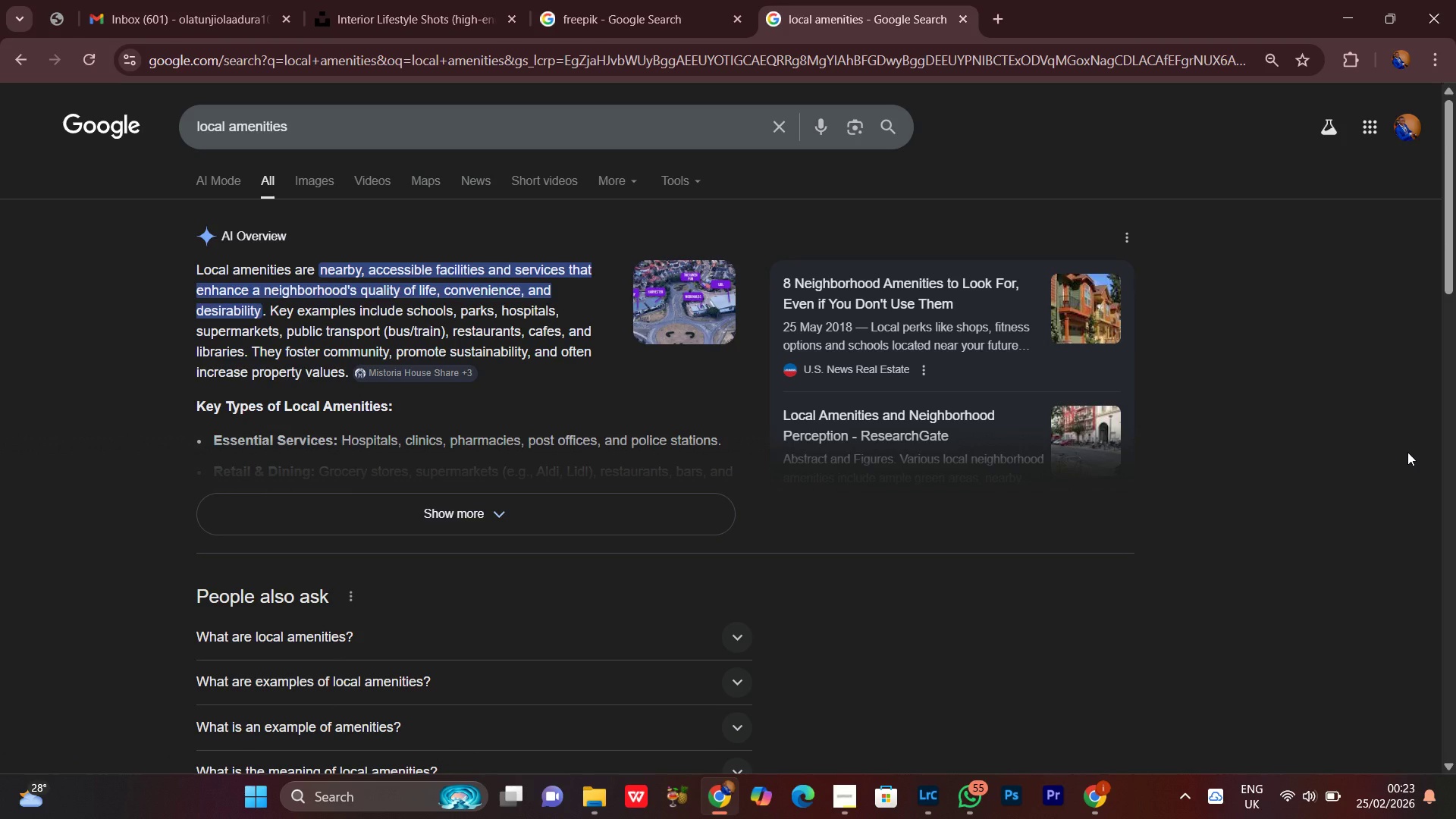 
wait(7.83)
 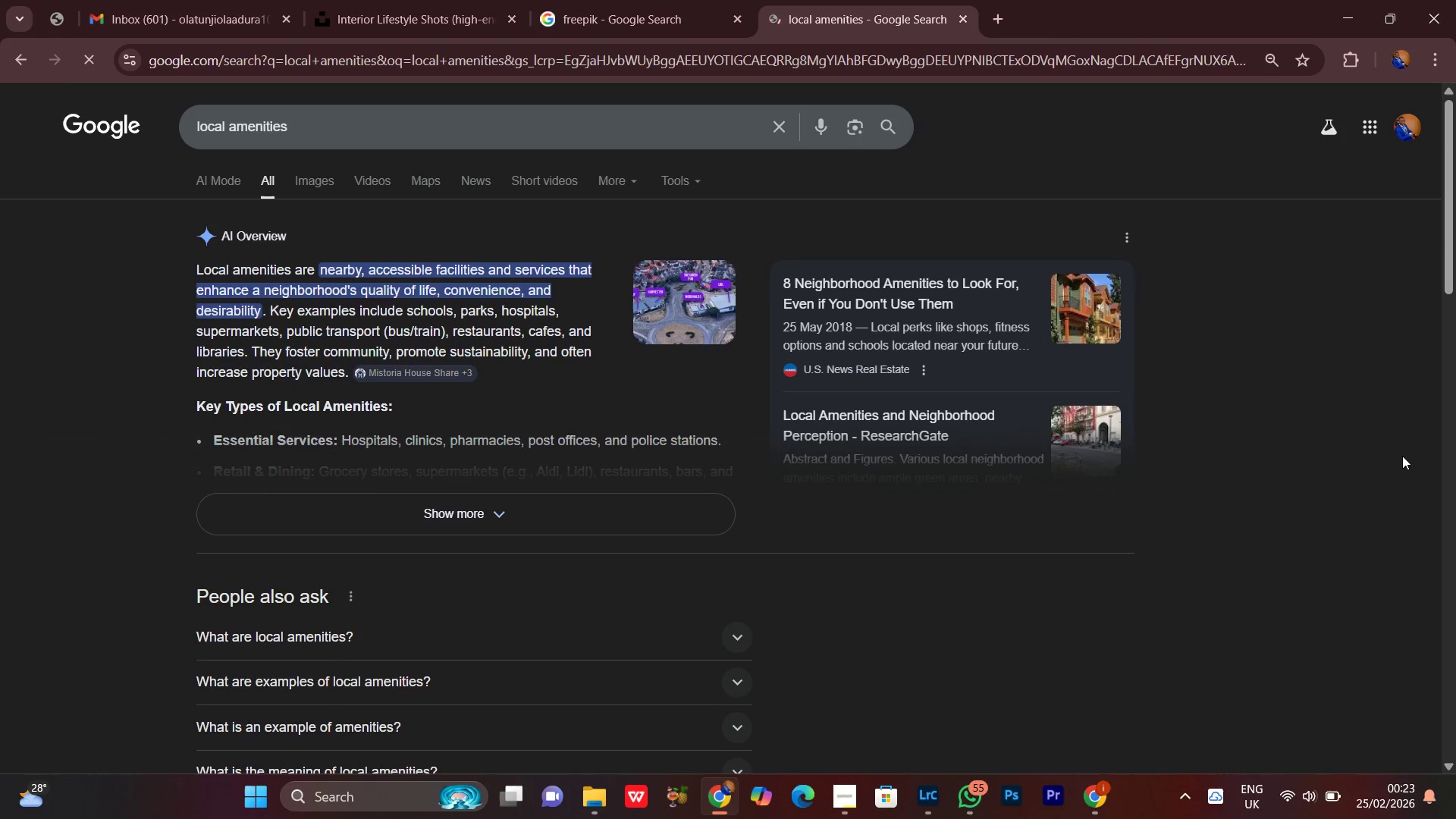 
scroll: coordinate [1407, 452], scroll_direction: down, amount: 5.0
 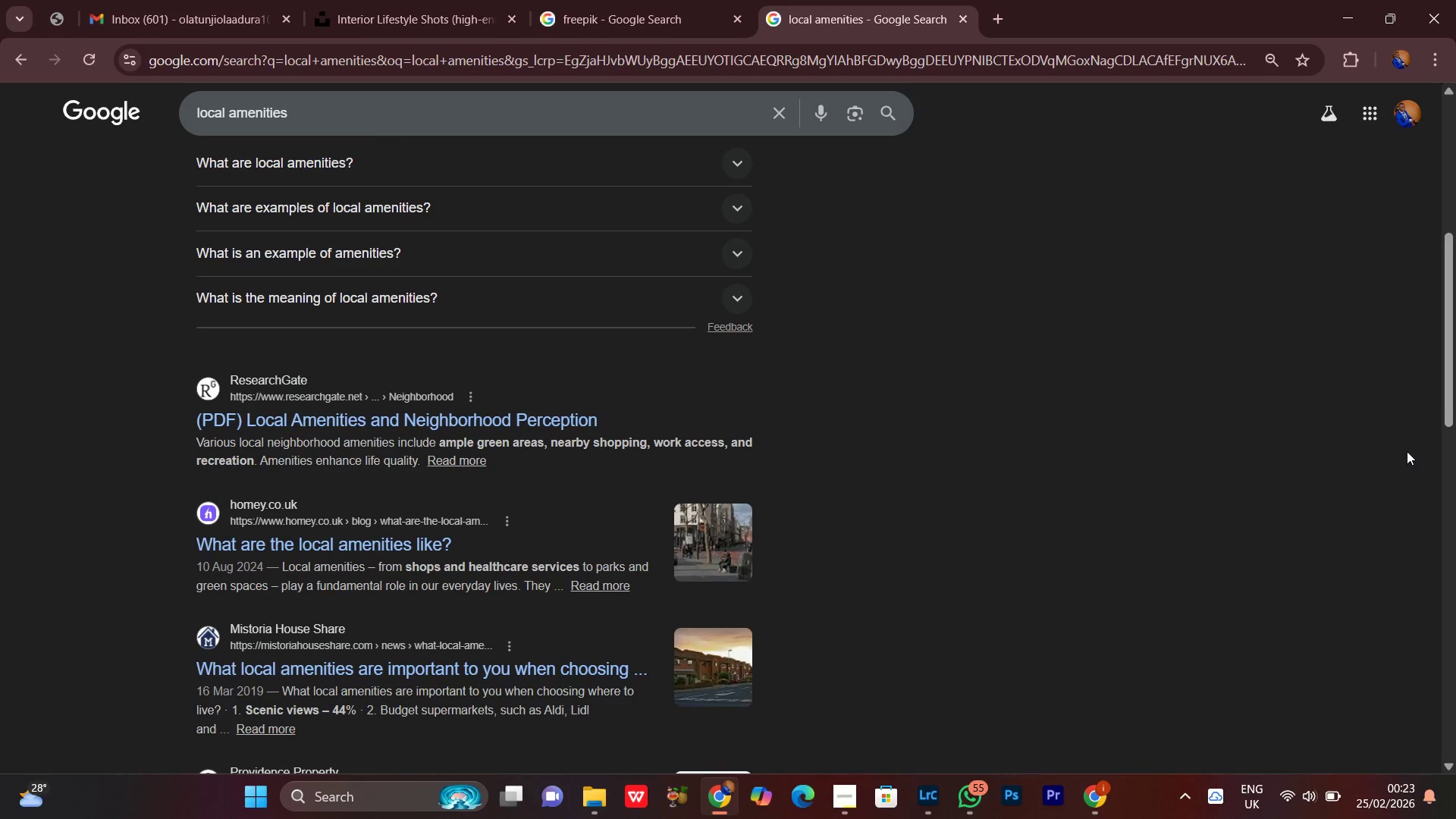 
scroll: coordinate [1030, 404], scroll_direction: up, amount: 8.0
 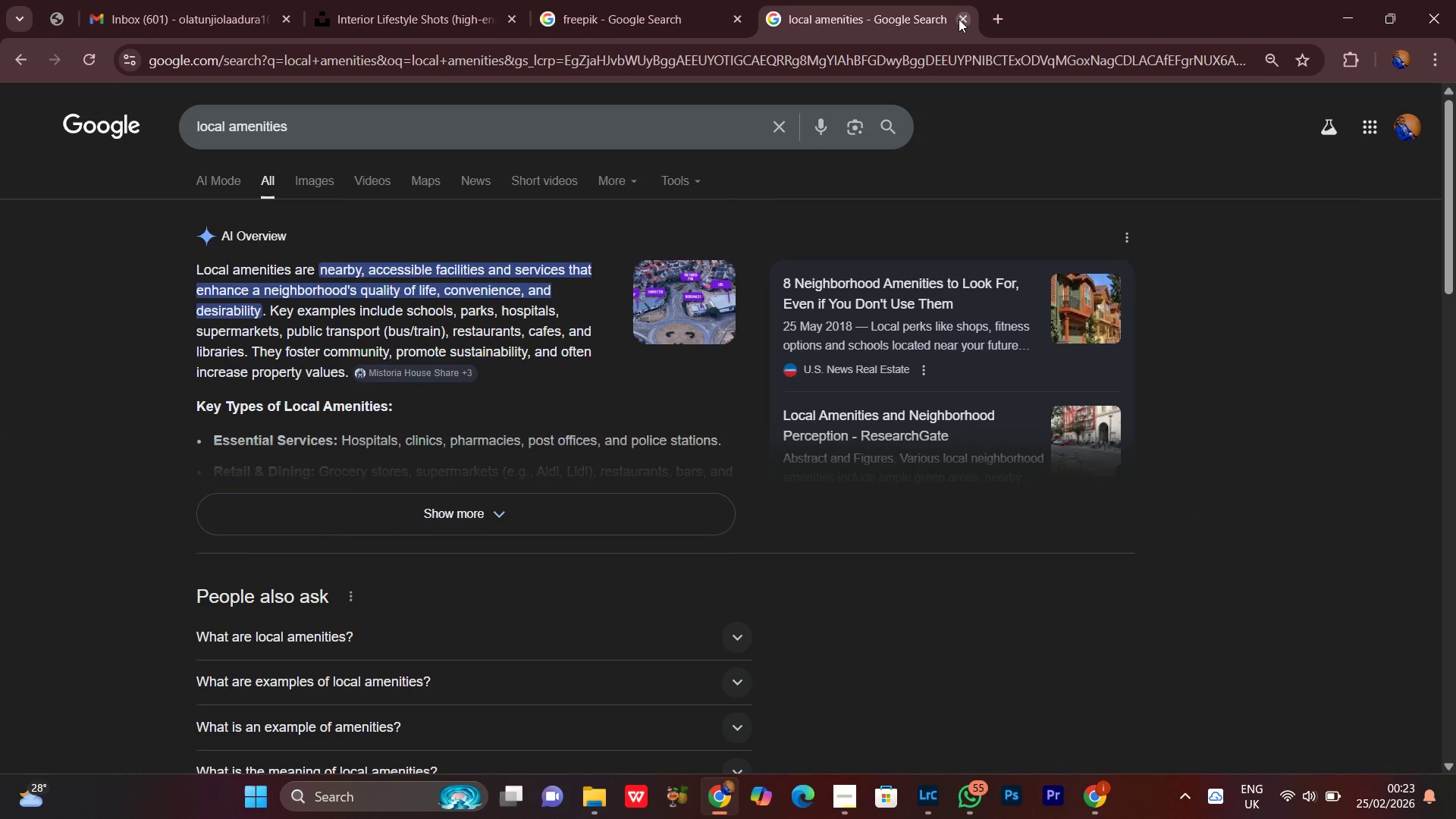 
left_click([959, 14])
 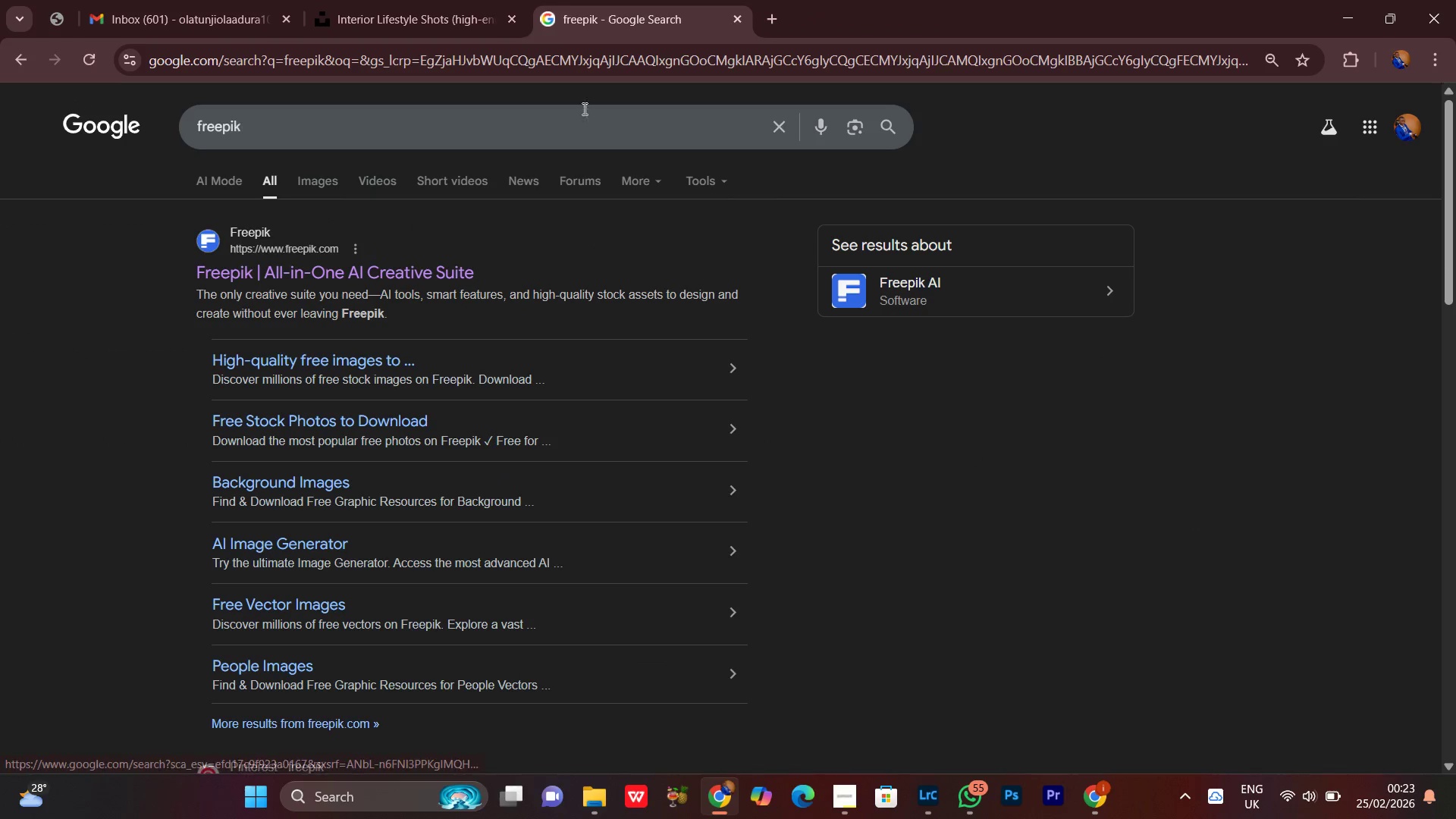 
left_click([567, 0])
 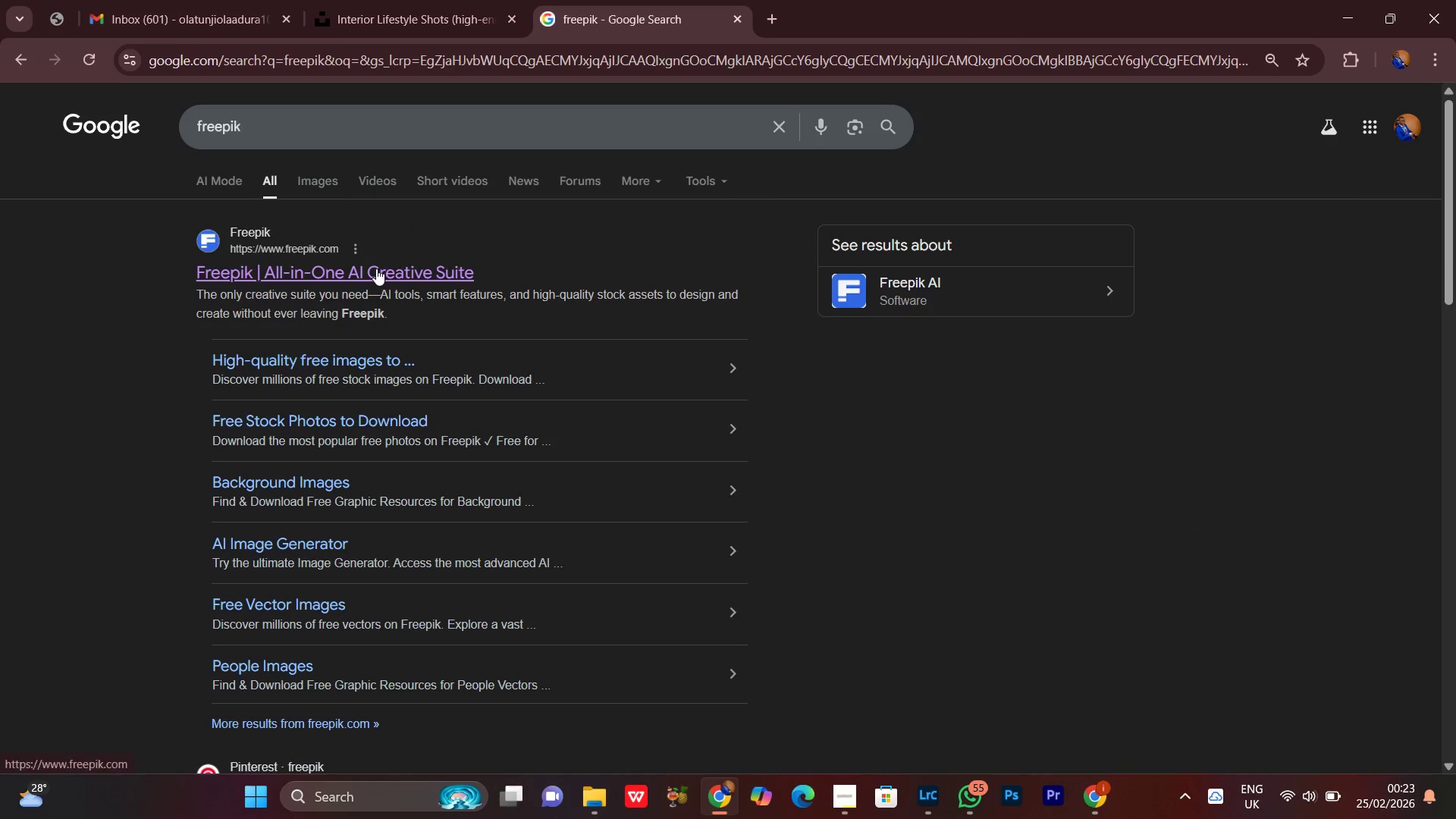 
double_click([463, 0])
 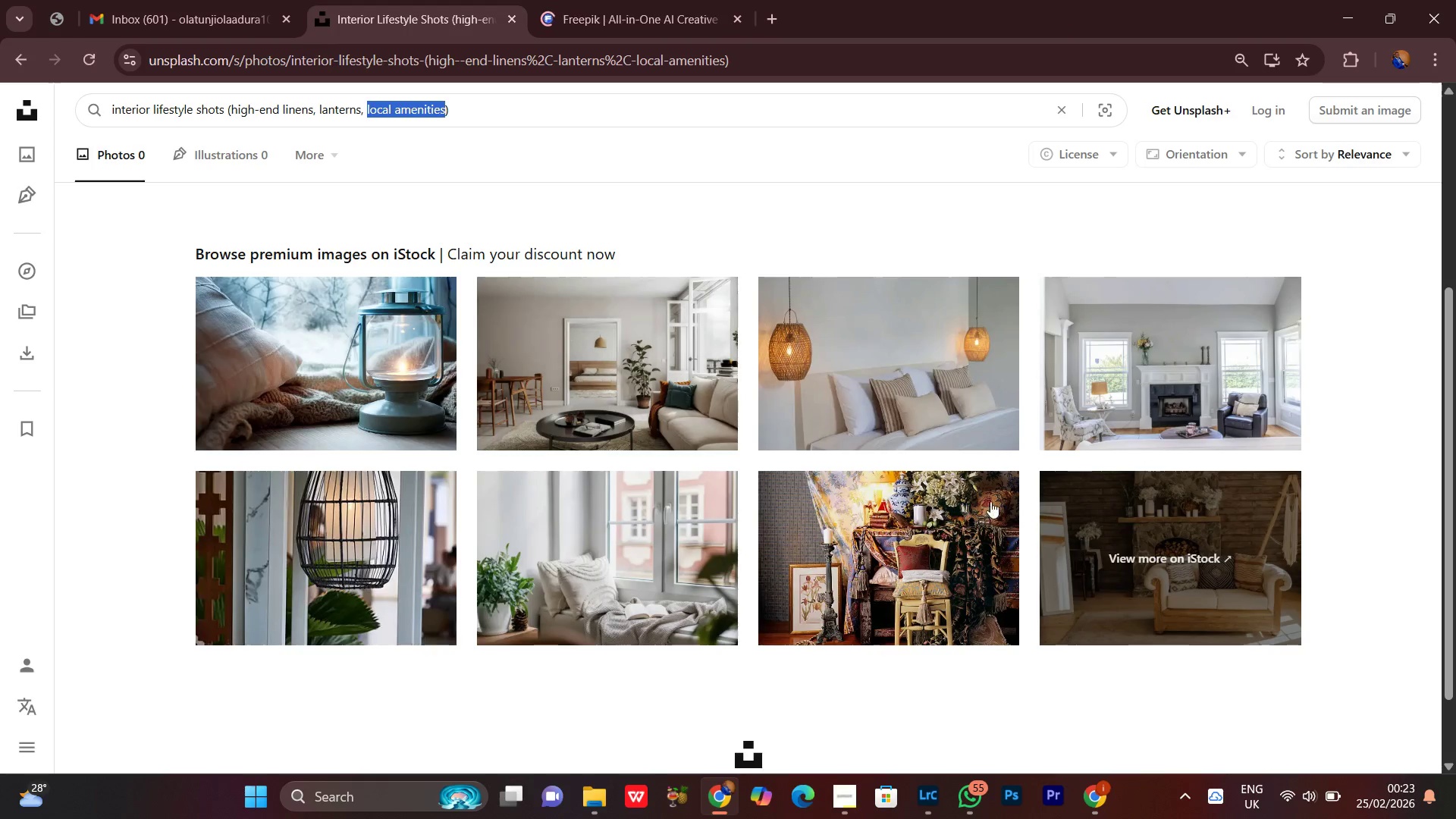 
scroll: coordinate [990, 501], scroll_direction: down, amount: 4.0
 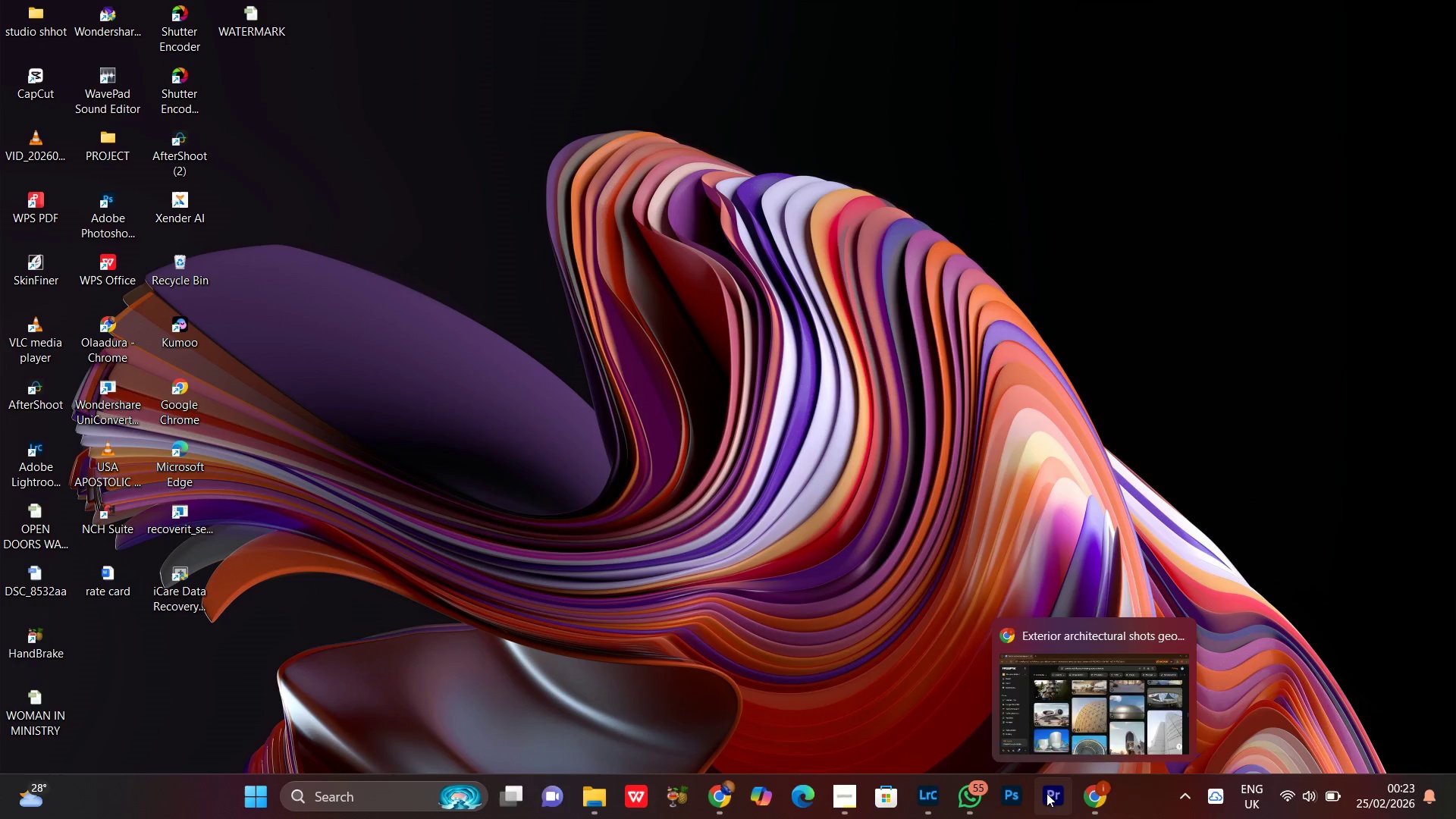 
left_click([1100, 798])
 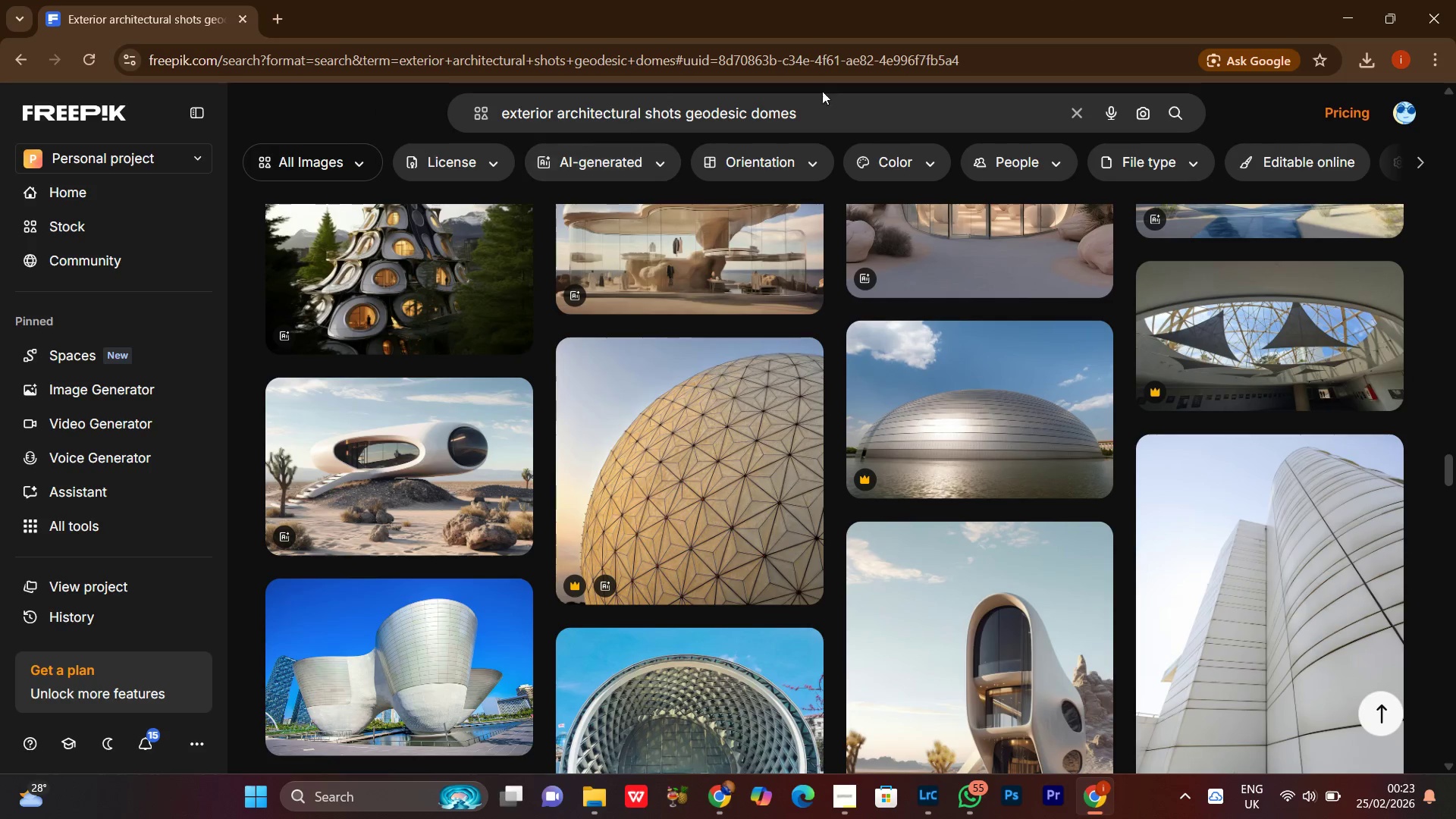 
left_click([793, 118])
 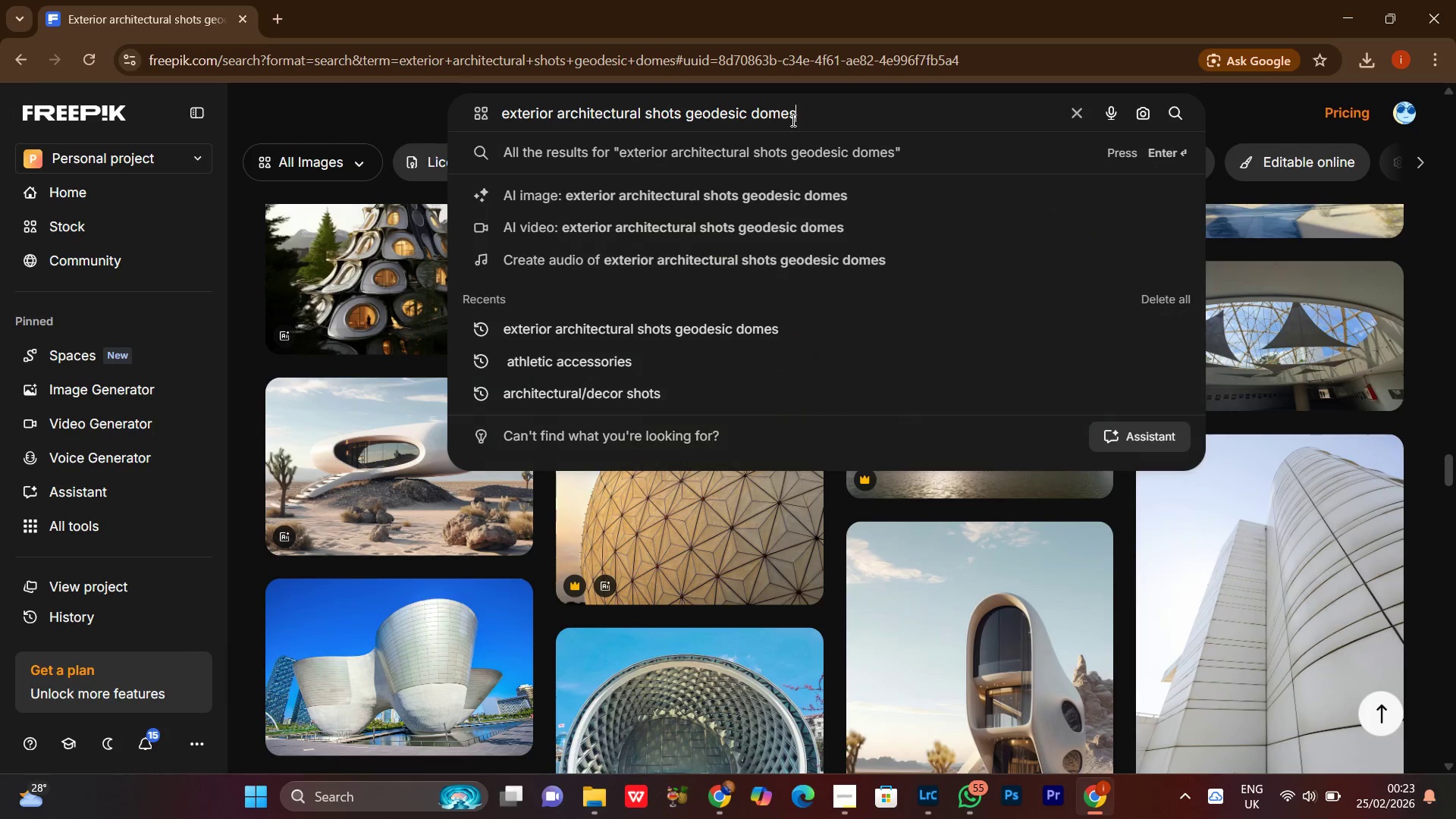 
key(Control+A)
 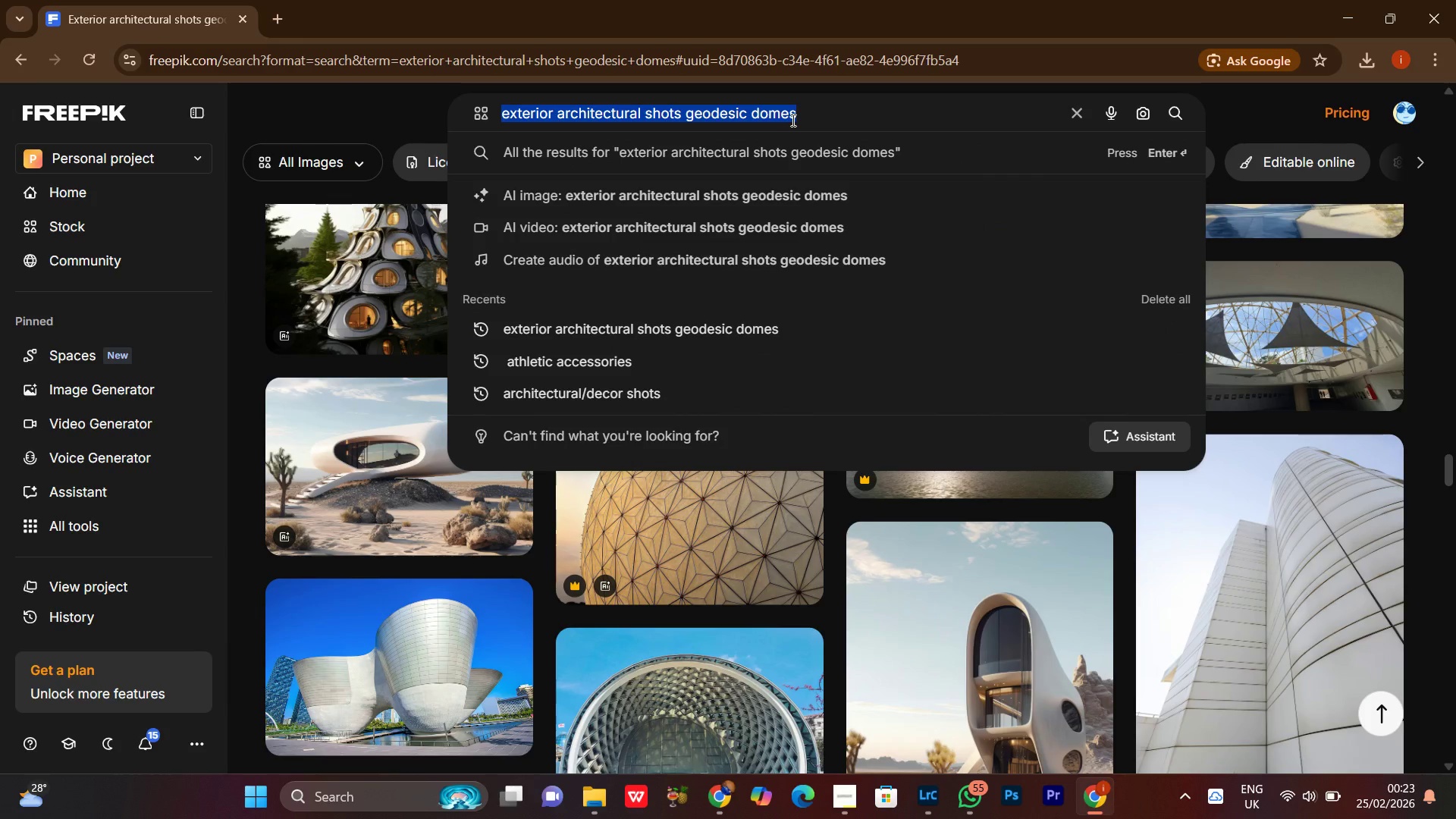 
key(Meta+V)
 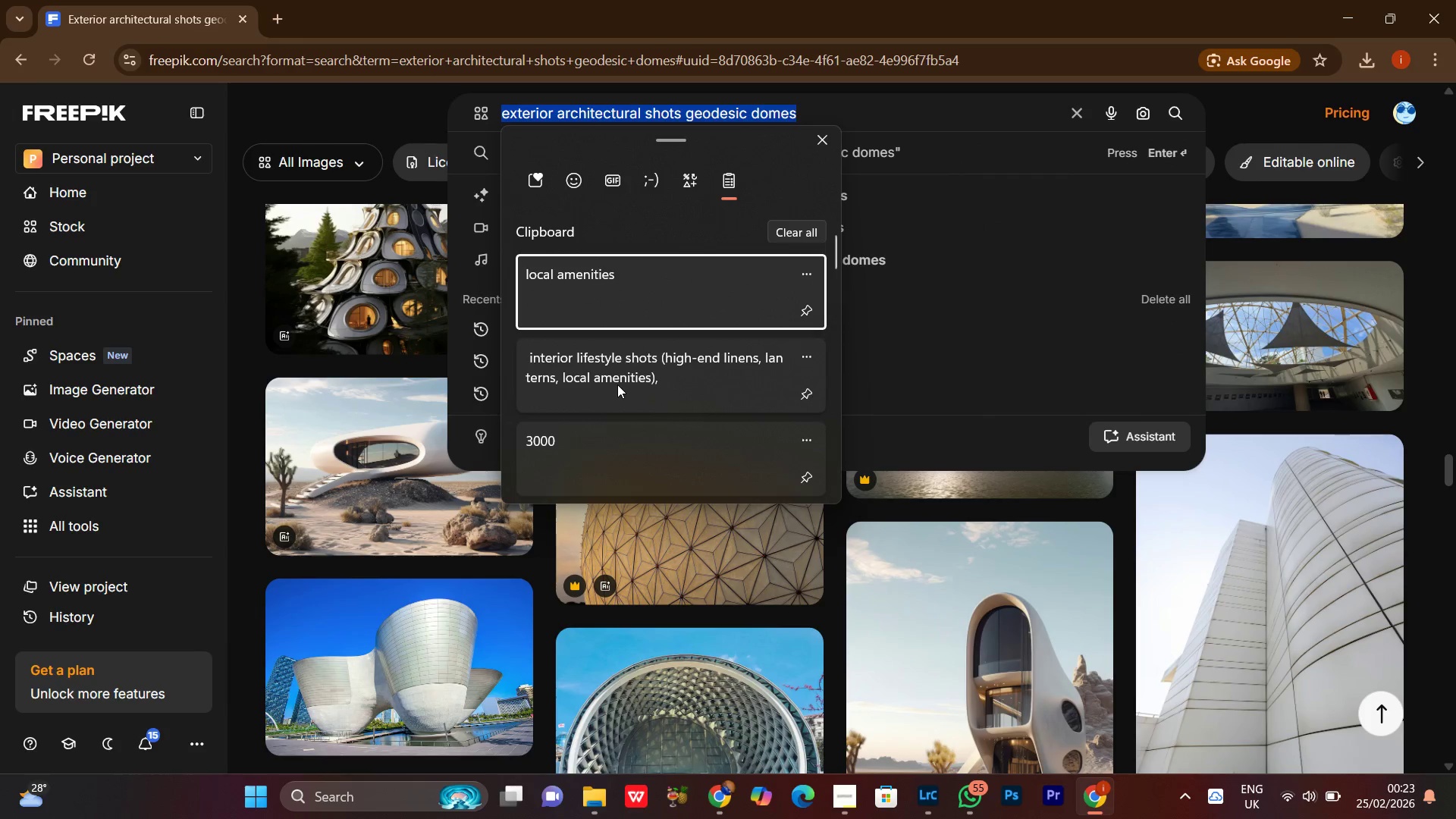 
left_click([624, 375])
 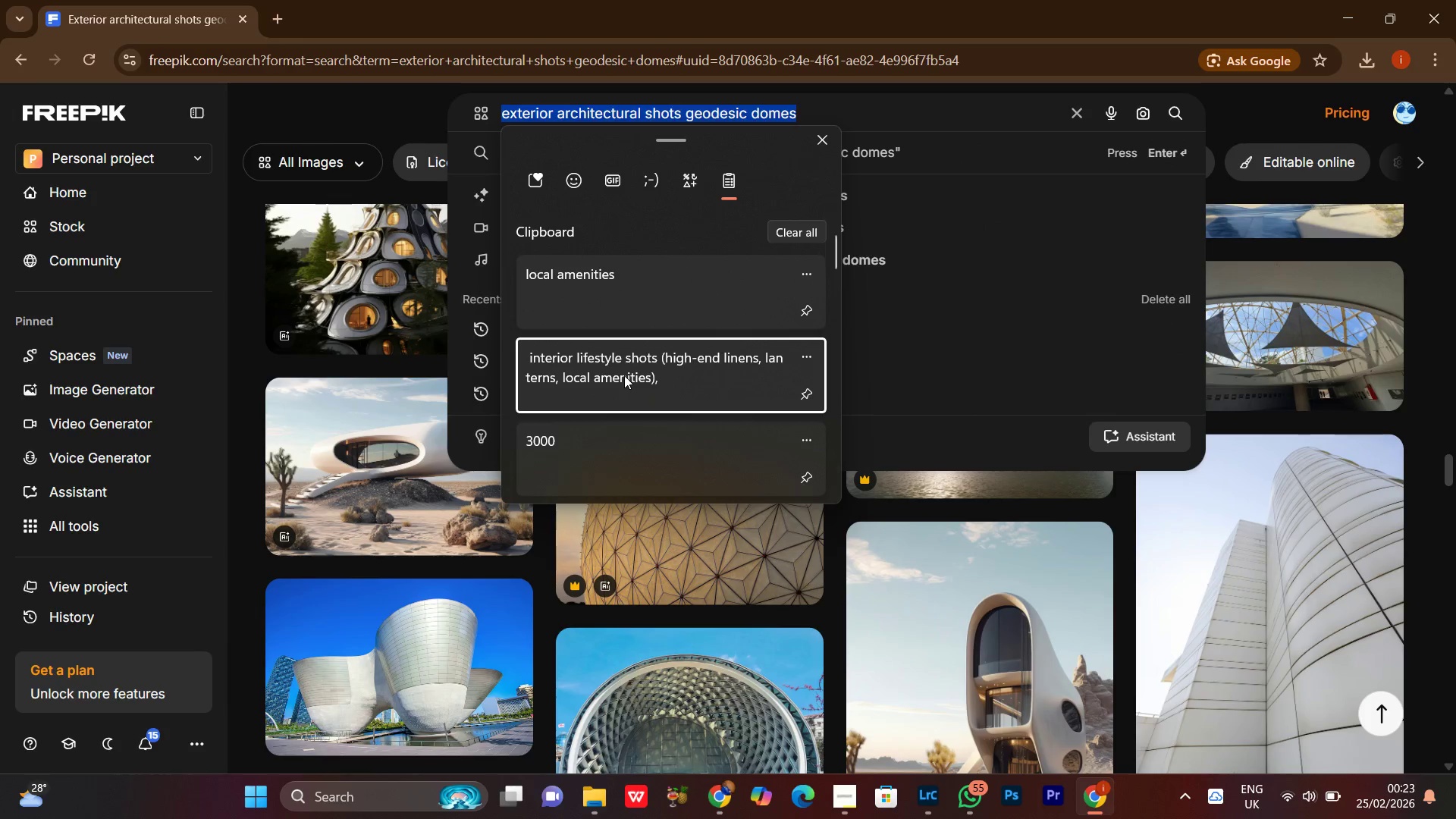 
key(Control+ControlLeft)
 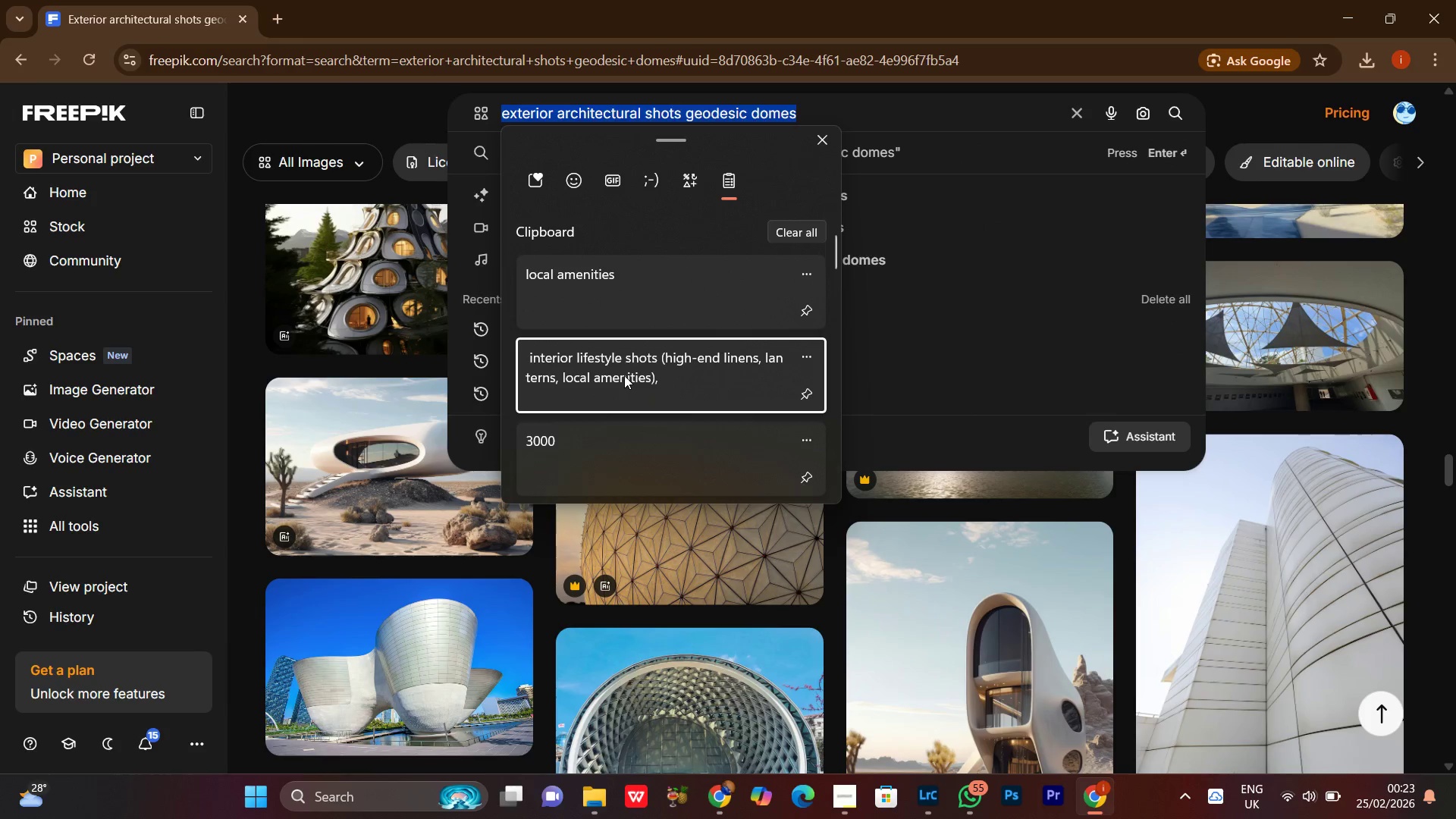 
key(Control+V)
 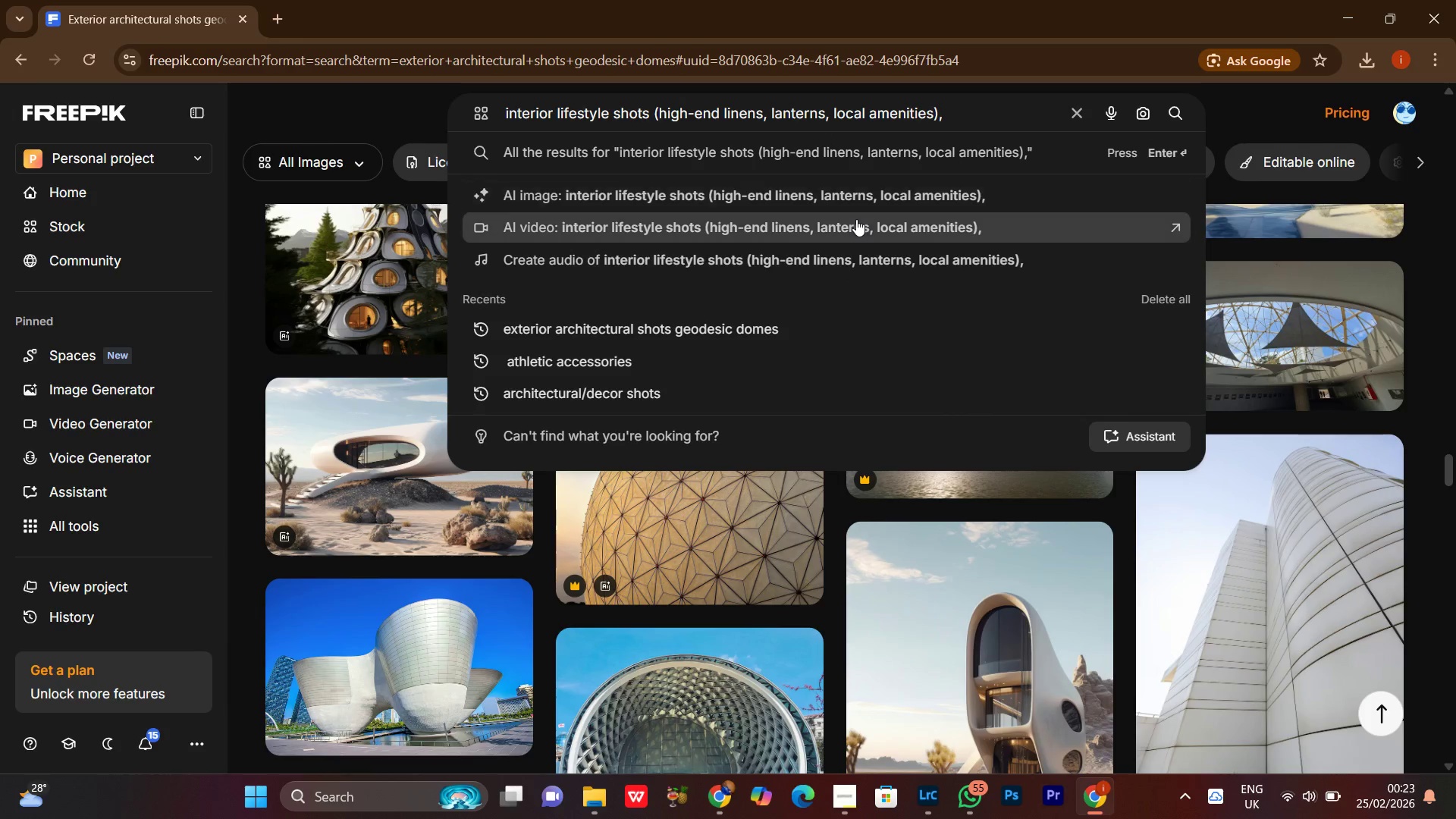 
key(Backspace)
 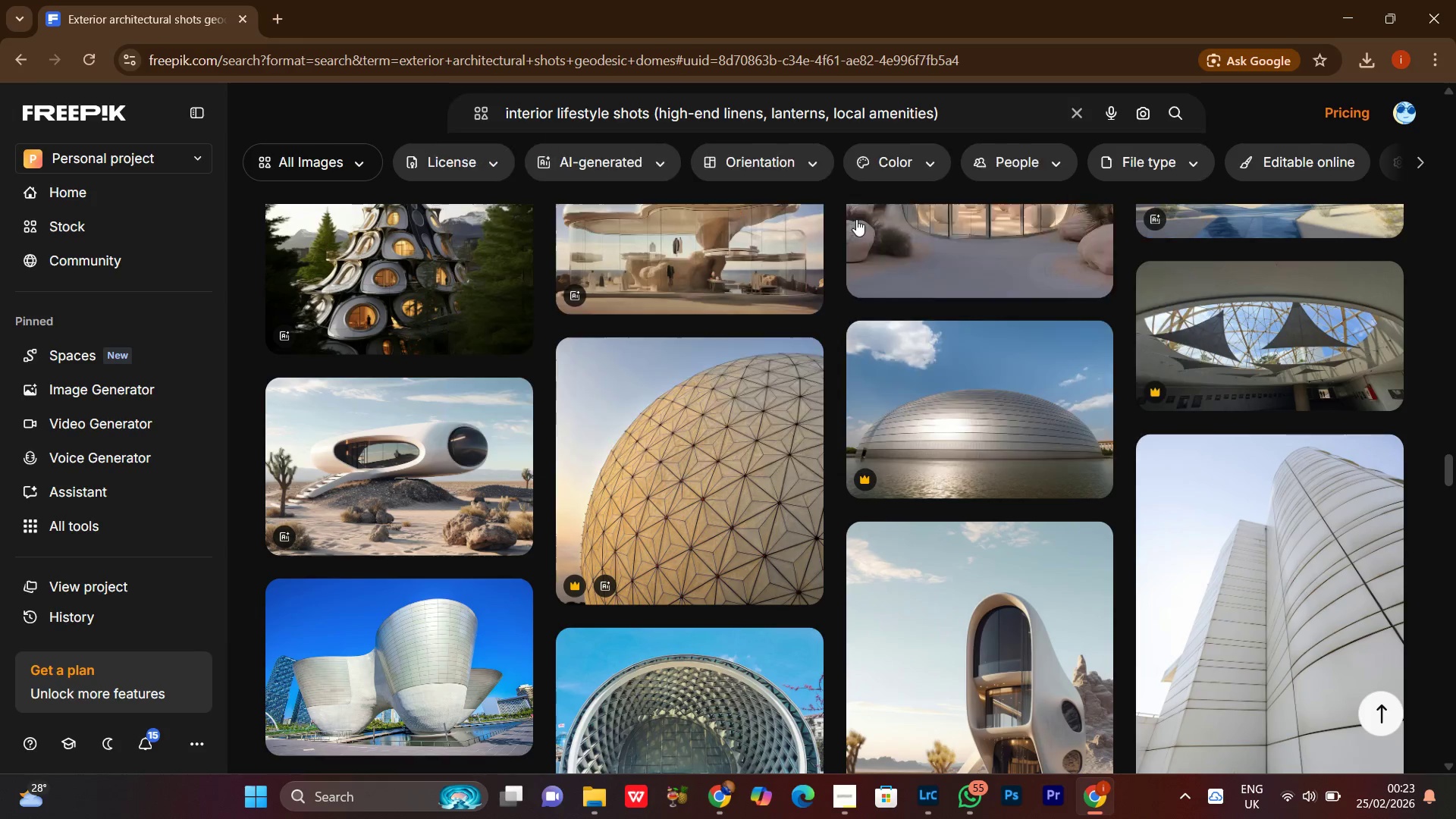 
key(Enter)
 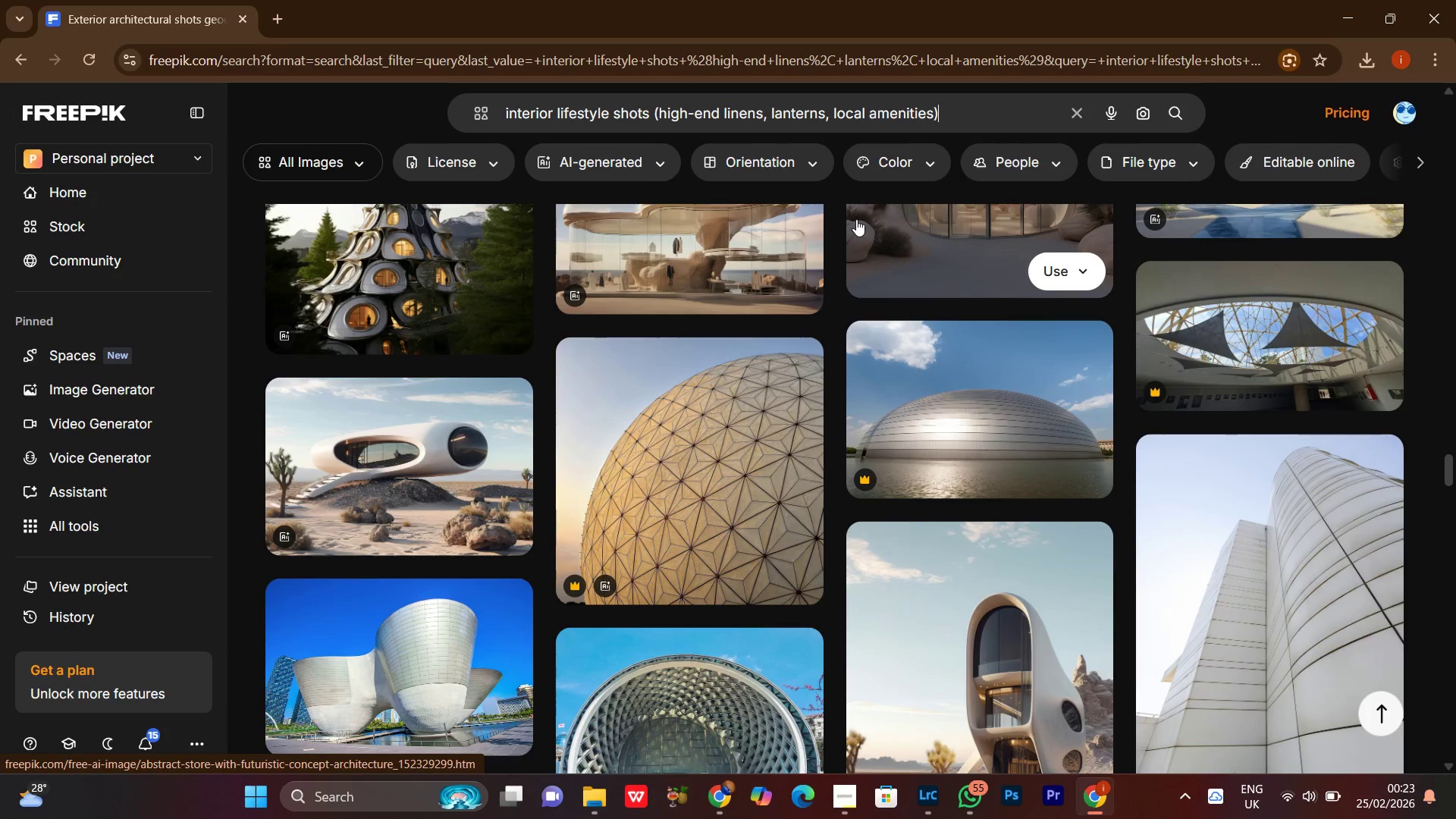 
mouse_move([955, 337])
 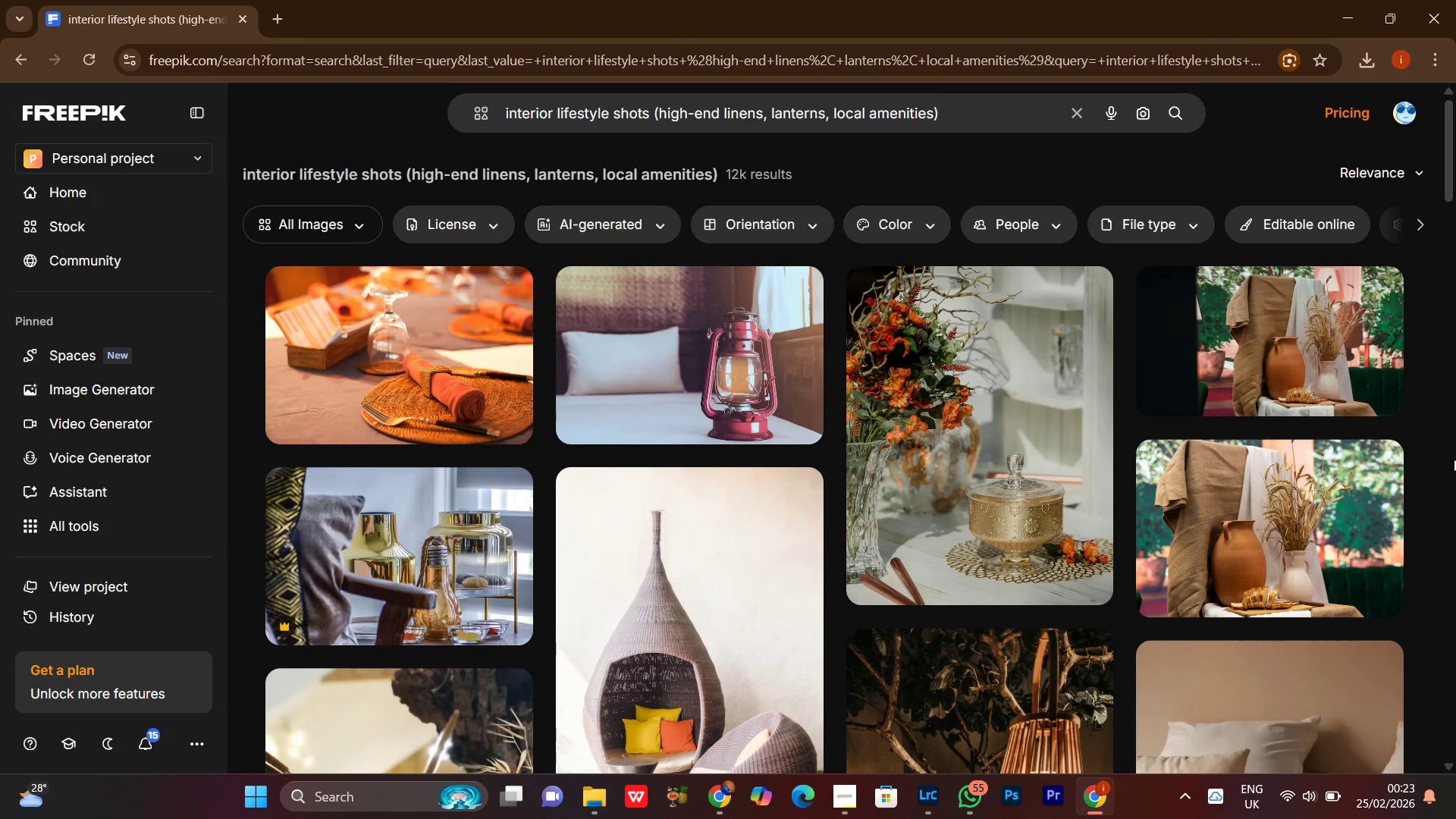 
scroll: coordinate [1454, 459], scroll_direction: down, amount: 5.0
 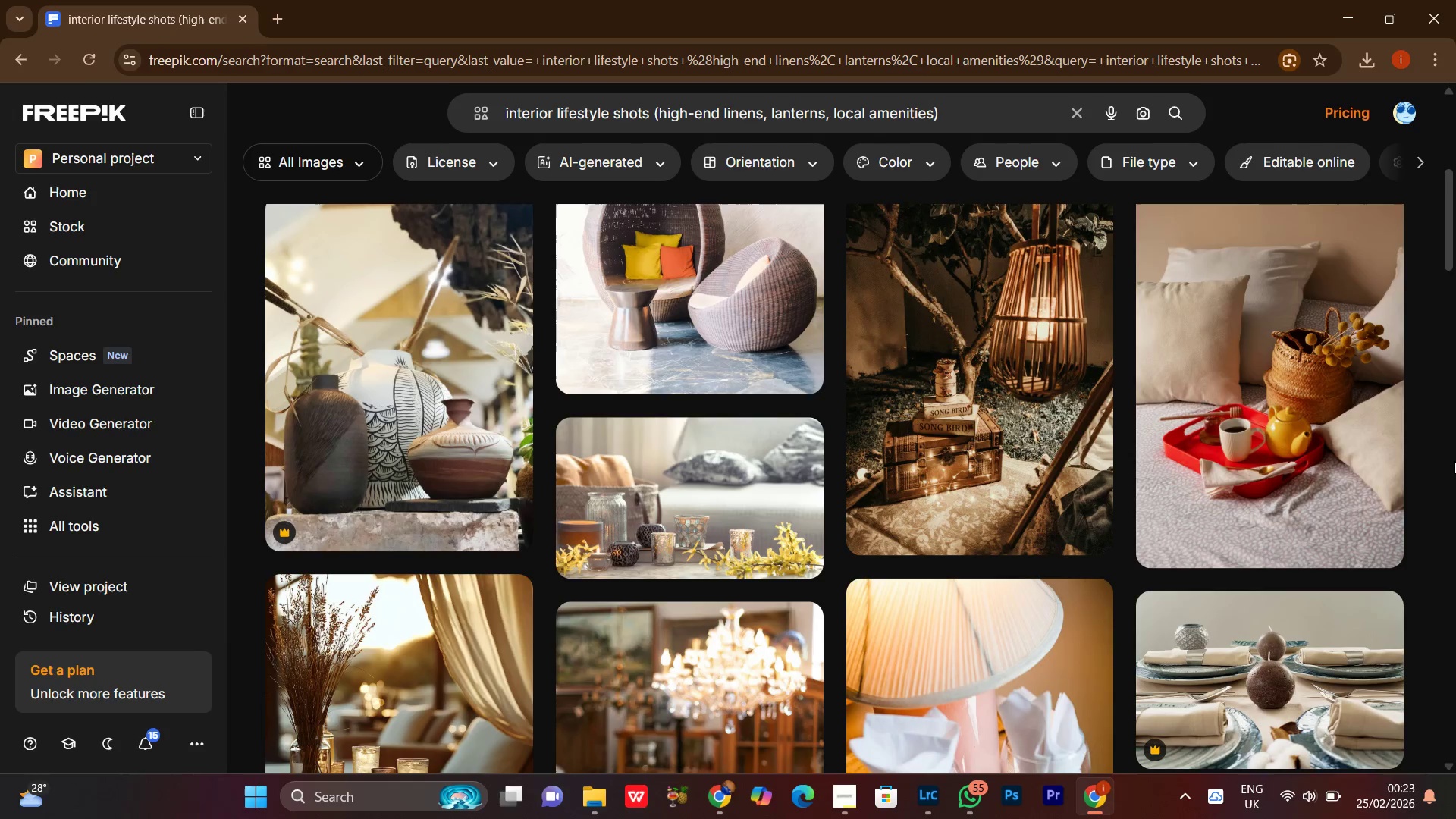 
scroll: coordinate [1454, 461], scroll_direction: up, amount: 5.0
 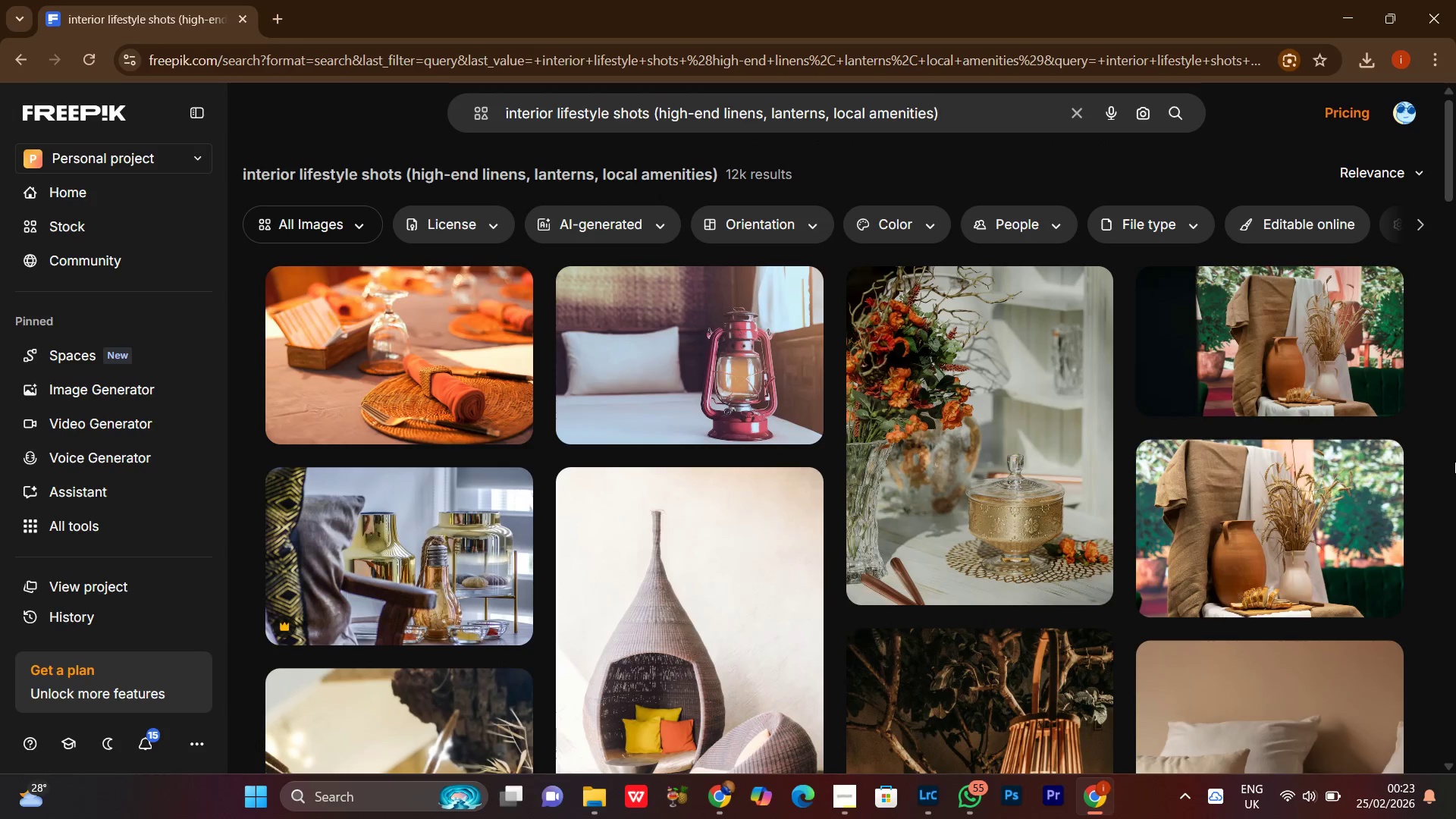 
scroll: coordinate [1454, 461], scroll_direction: down, amount: 5.0
 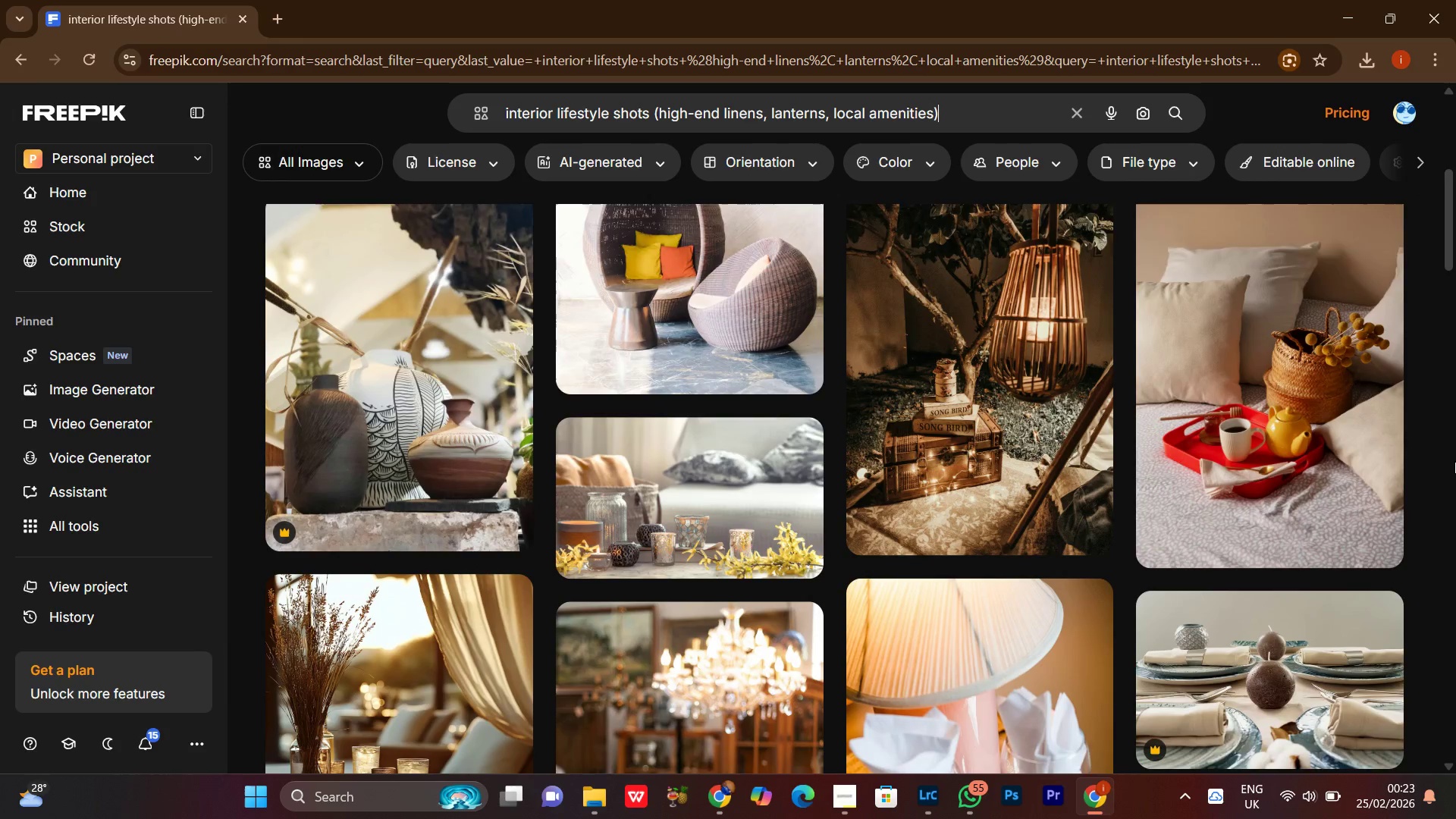 
scroll: coordinate [1454, 461], scroll_direction: up, amount: 6.0
 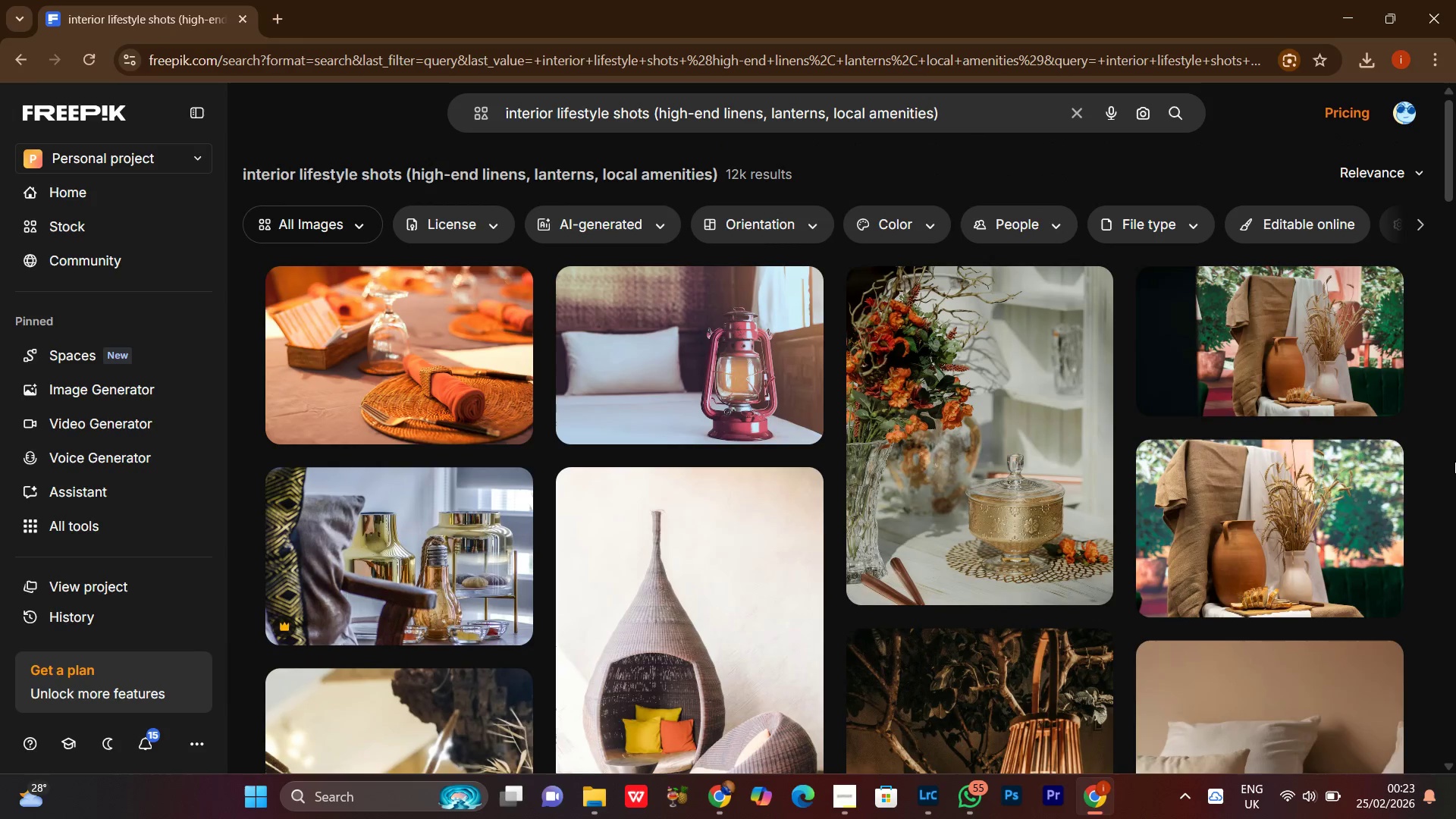 
scroll: coordinate [1454, 461], scroll_direction: down, amount: 12.0
 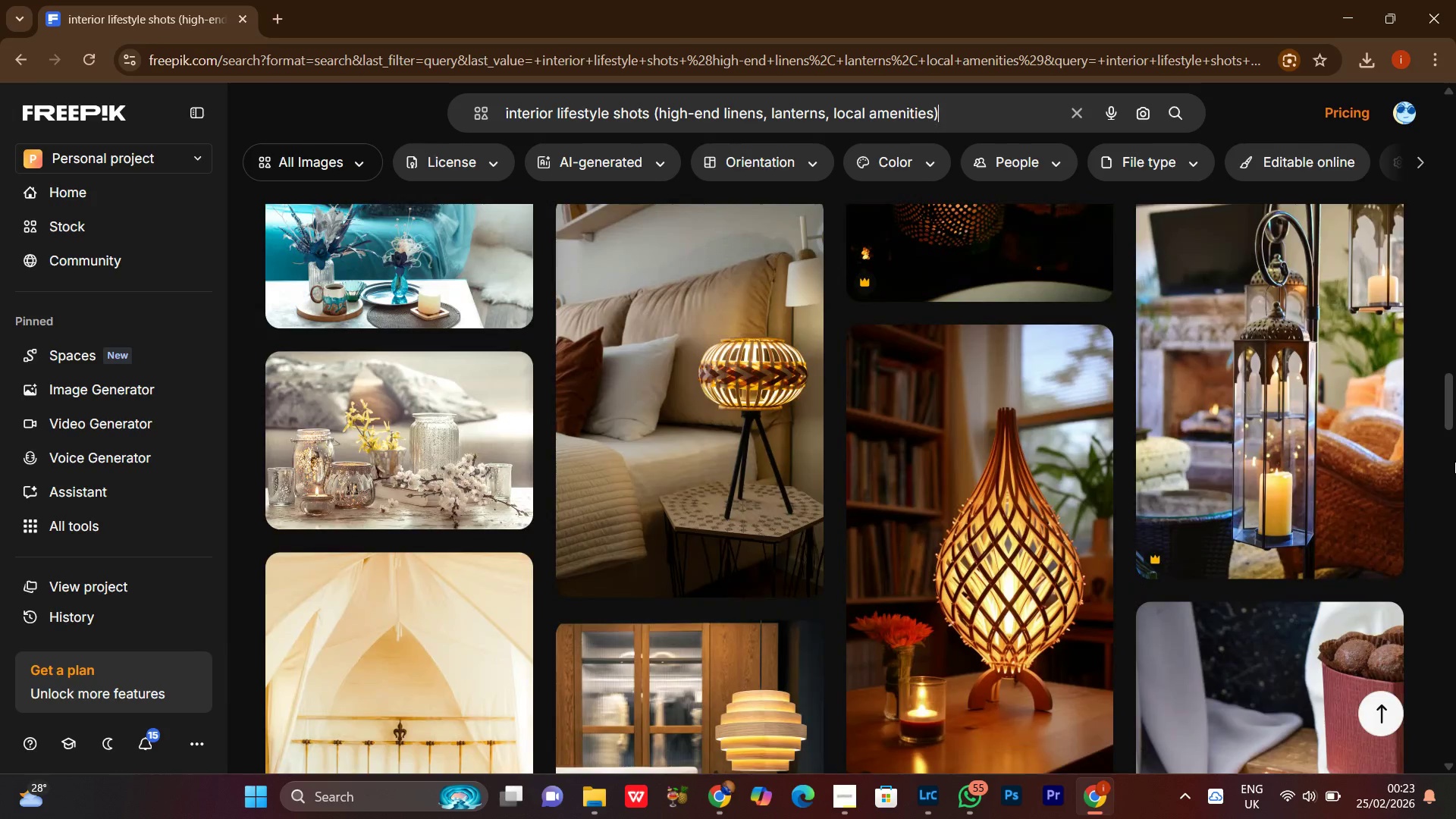 
scroll: coordinate [1454, 461], scroll_direction: up, amount: 2.0
 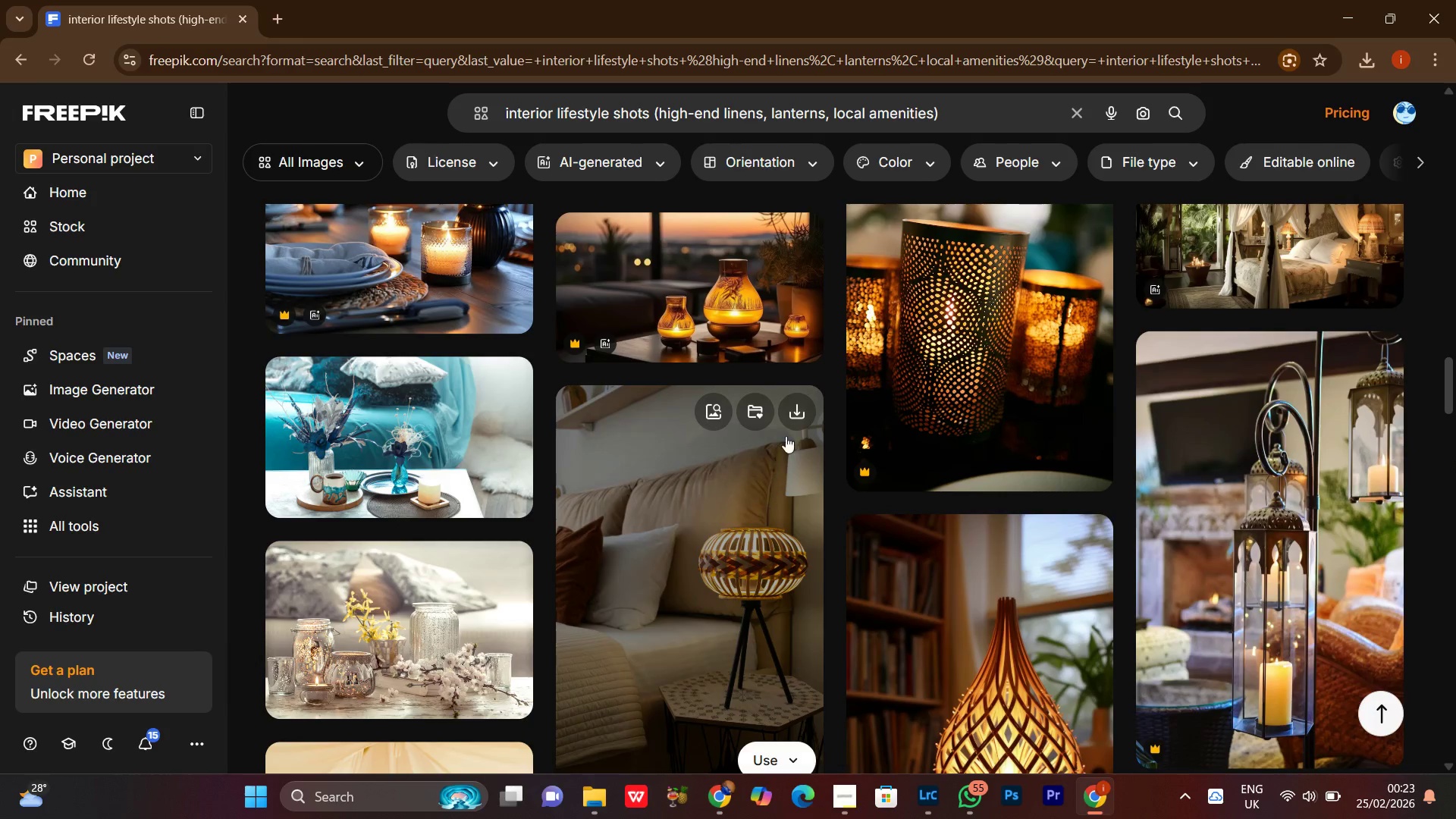 
left_click([802, 413])
 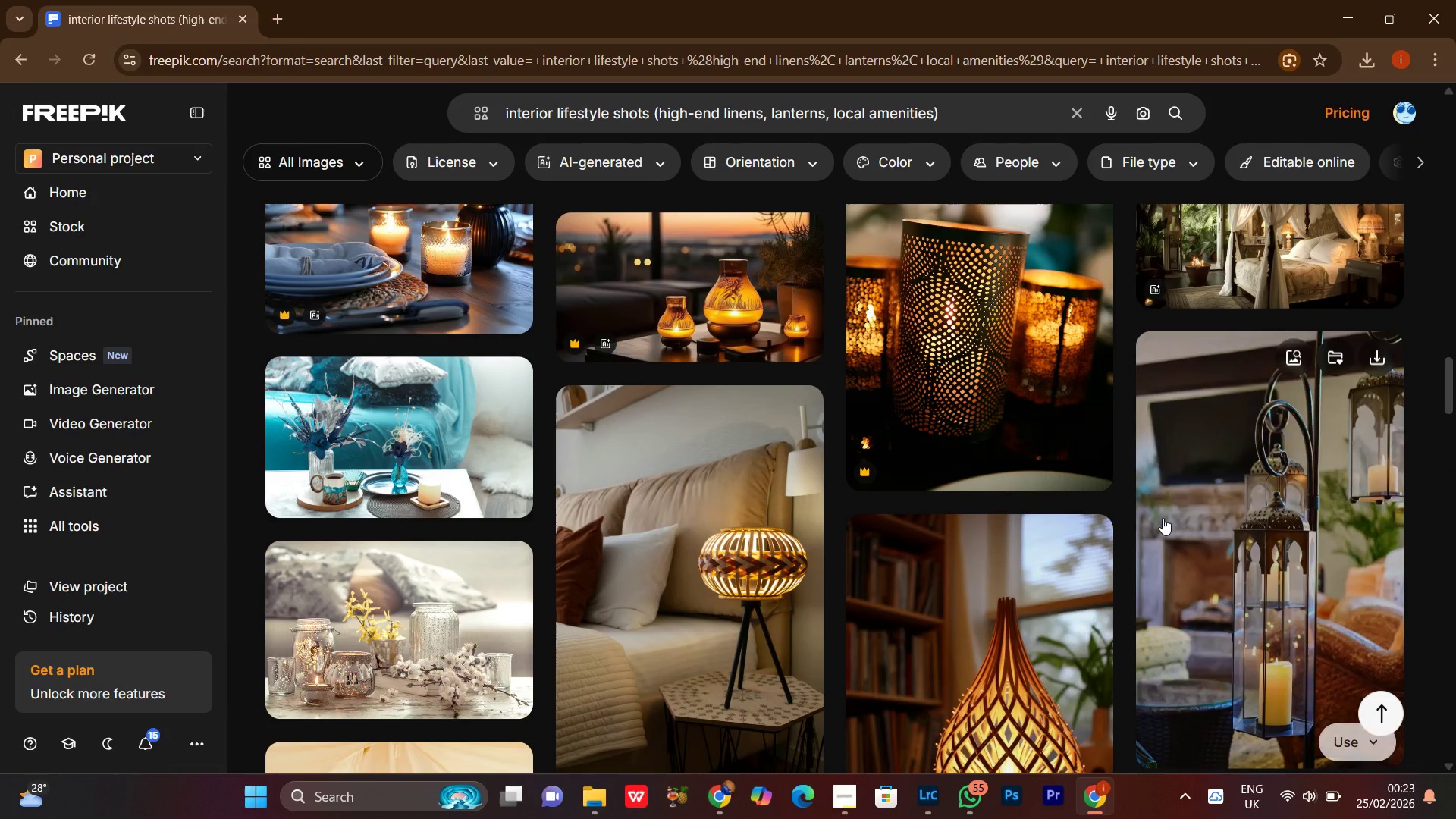 
scroll: coordinate [1455, 508], scroll_direction: down, amount: 5.0
 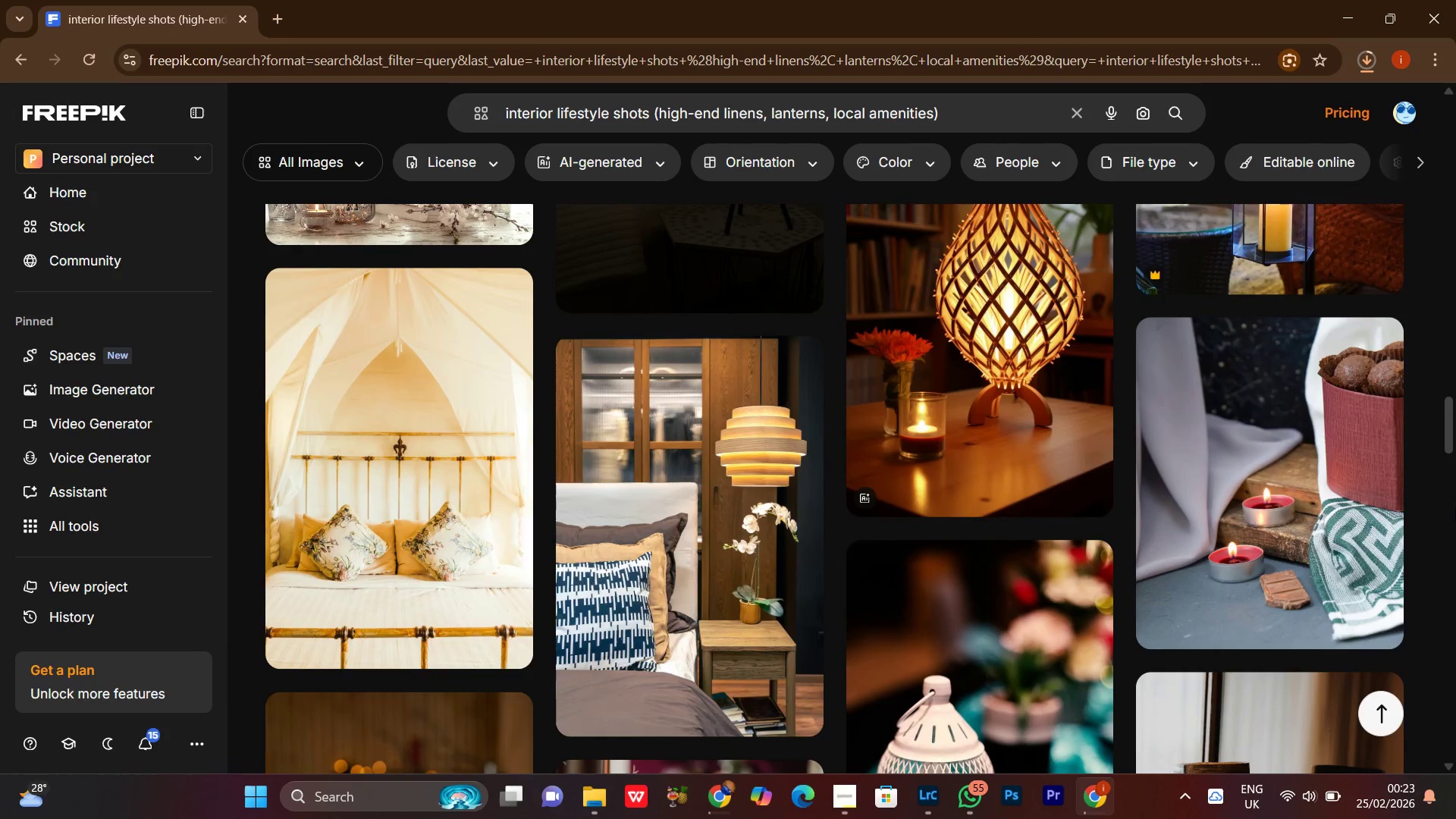 
scroll: coordinate [1455, 508], scroll_direction: none, amount: 0.0
 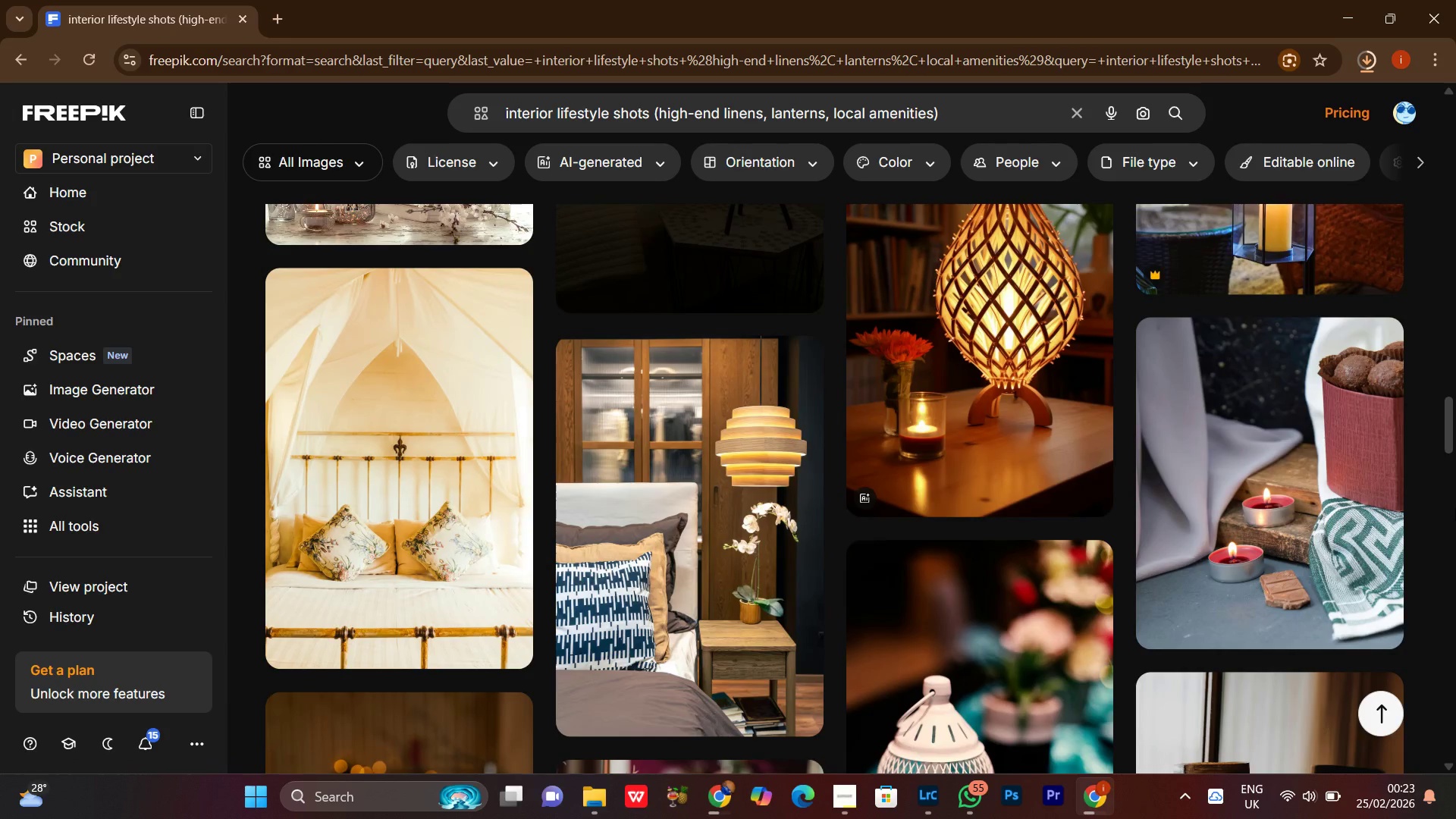 
scroll: coordinate [1455, 508], scroll_direction: up, amount: 3.0
 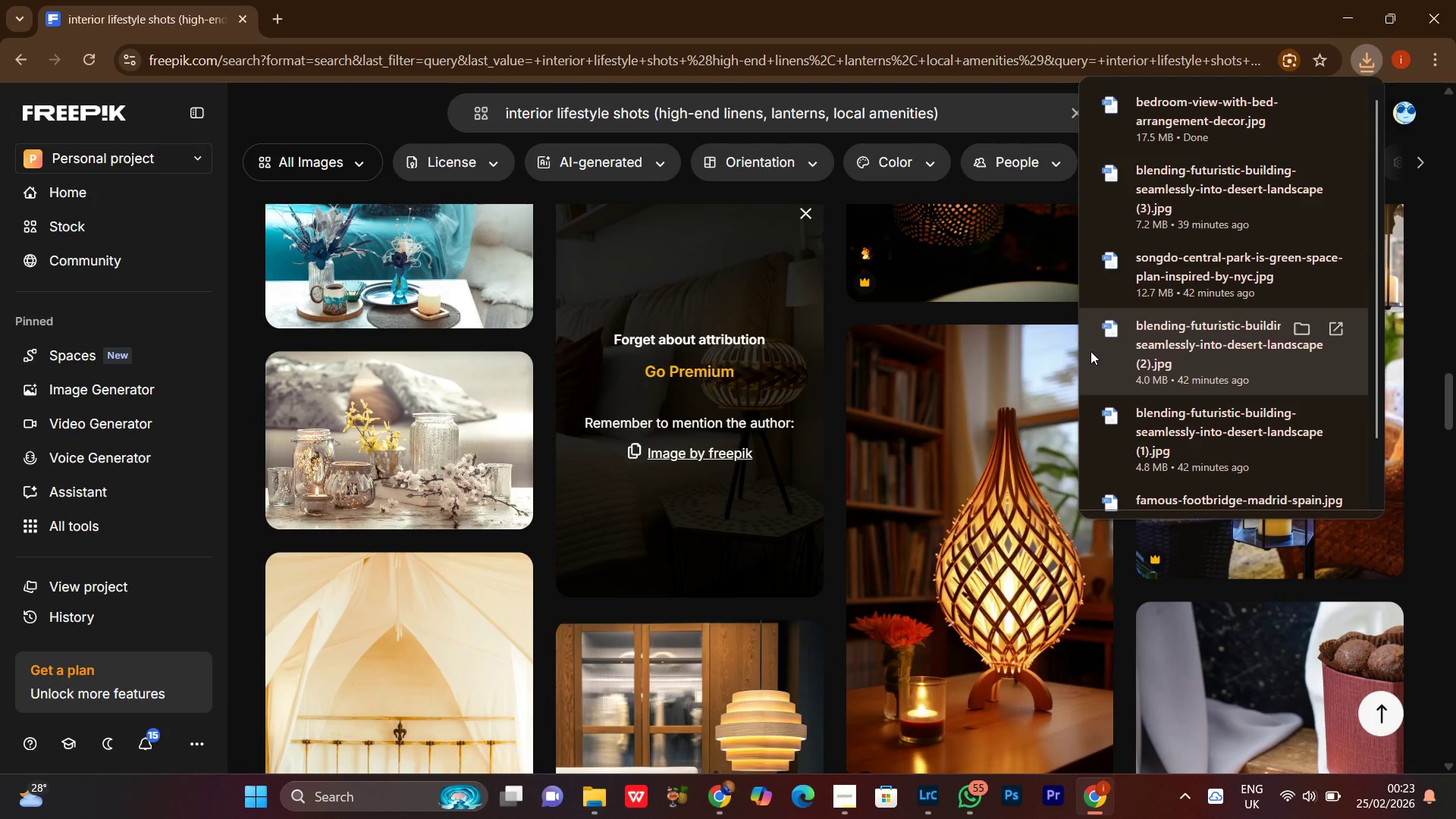 
scroll: coordinate [989, 618], scroll_direction: down, amount: 2.0
 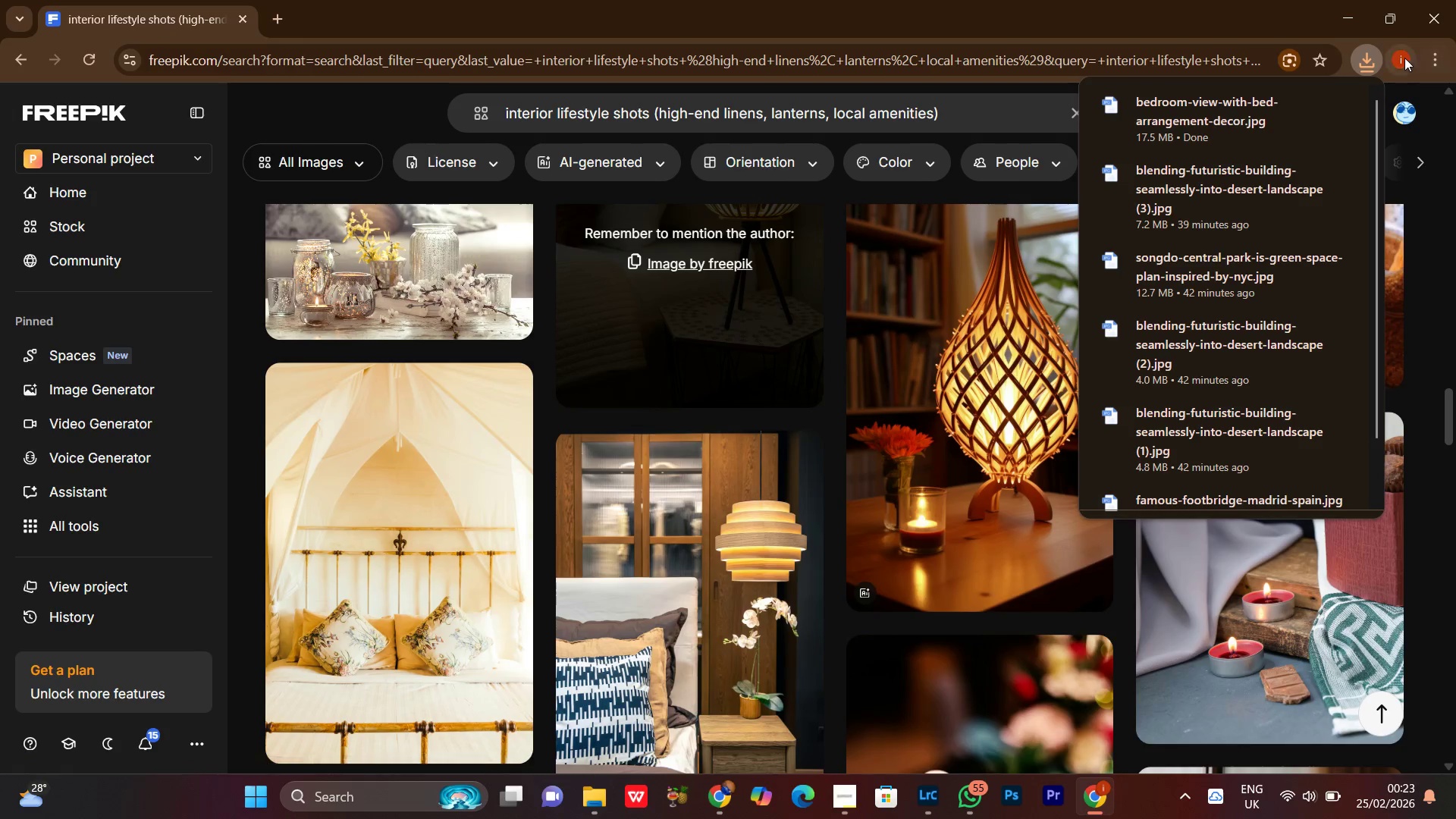 
left_click([1368, 61])
 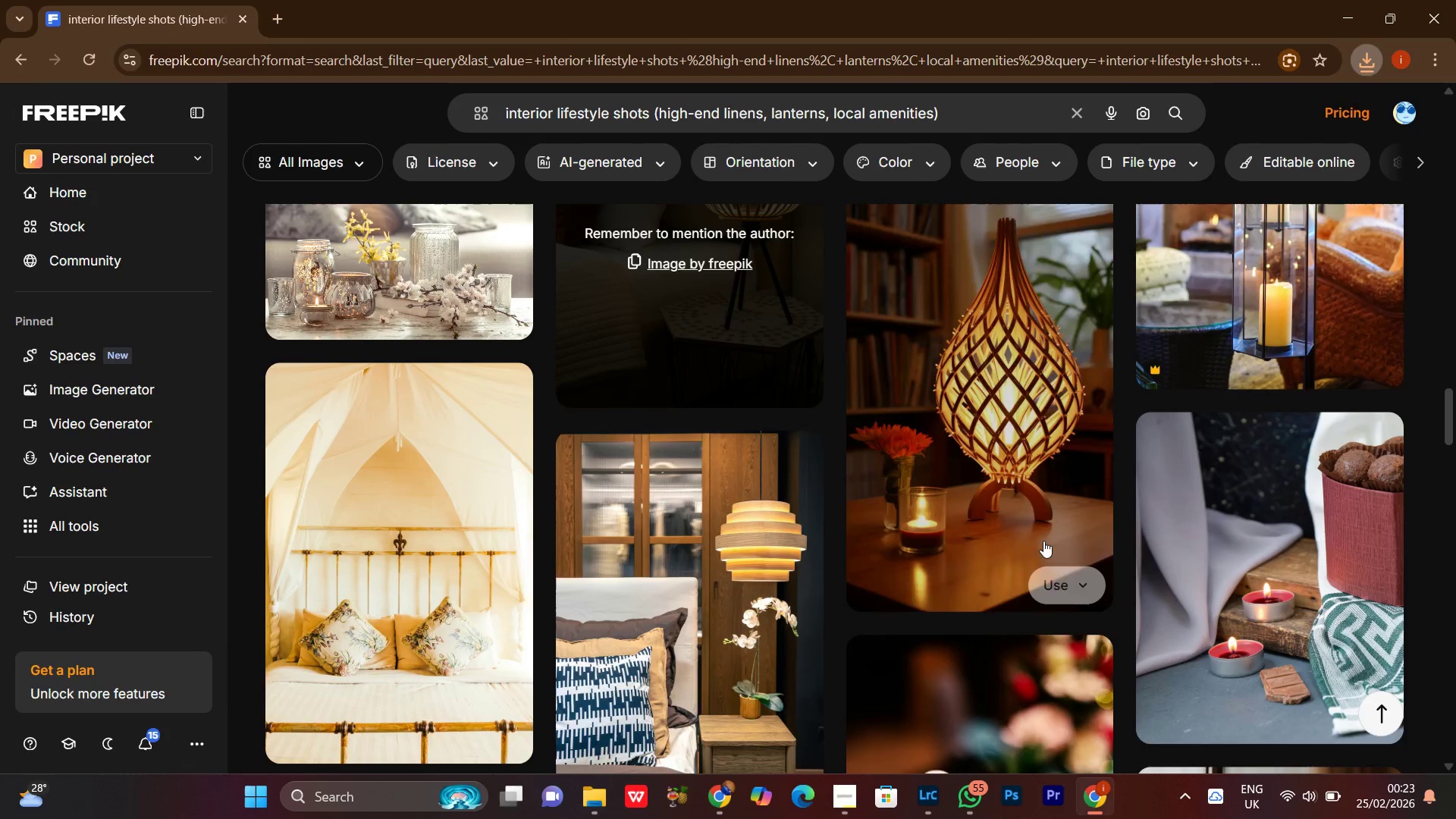 
scroll: coordinate [1029, 571], scroll_direction: up, amount: 2.0
 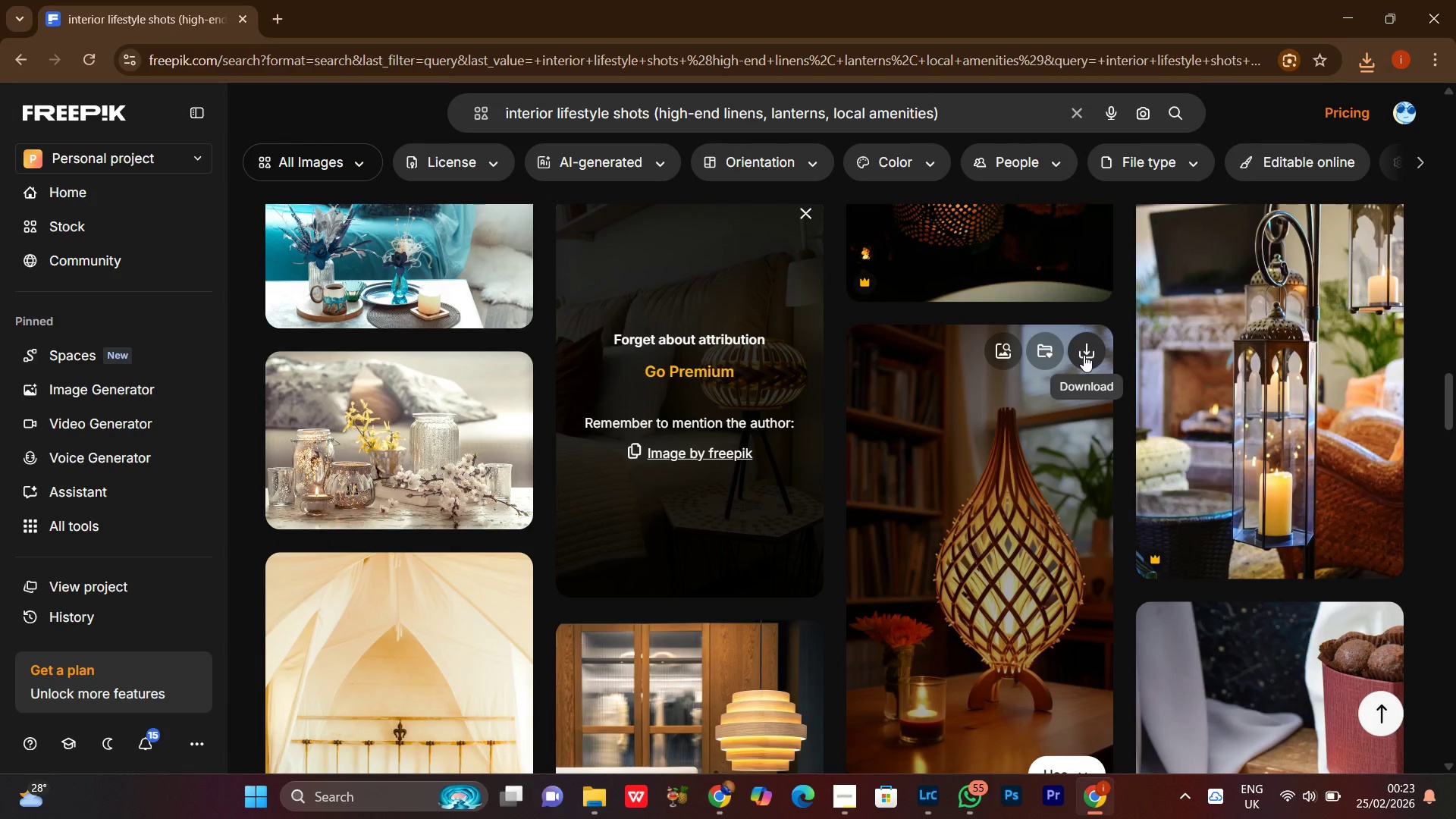 
left_click([1084, 355])
 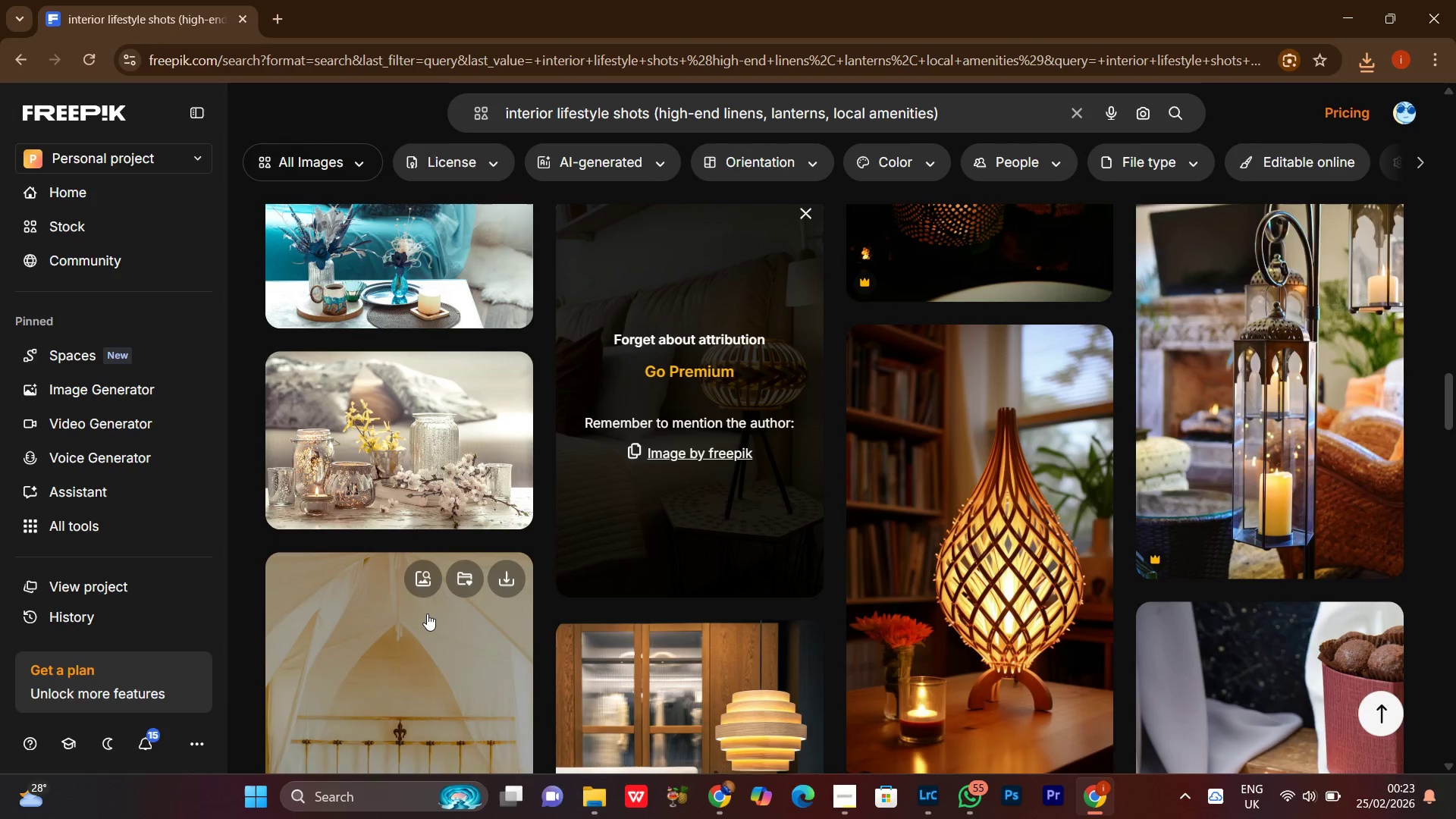 
scroll: coordinate [435, 609], scroll_direction: down, amount: 5.0
 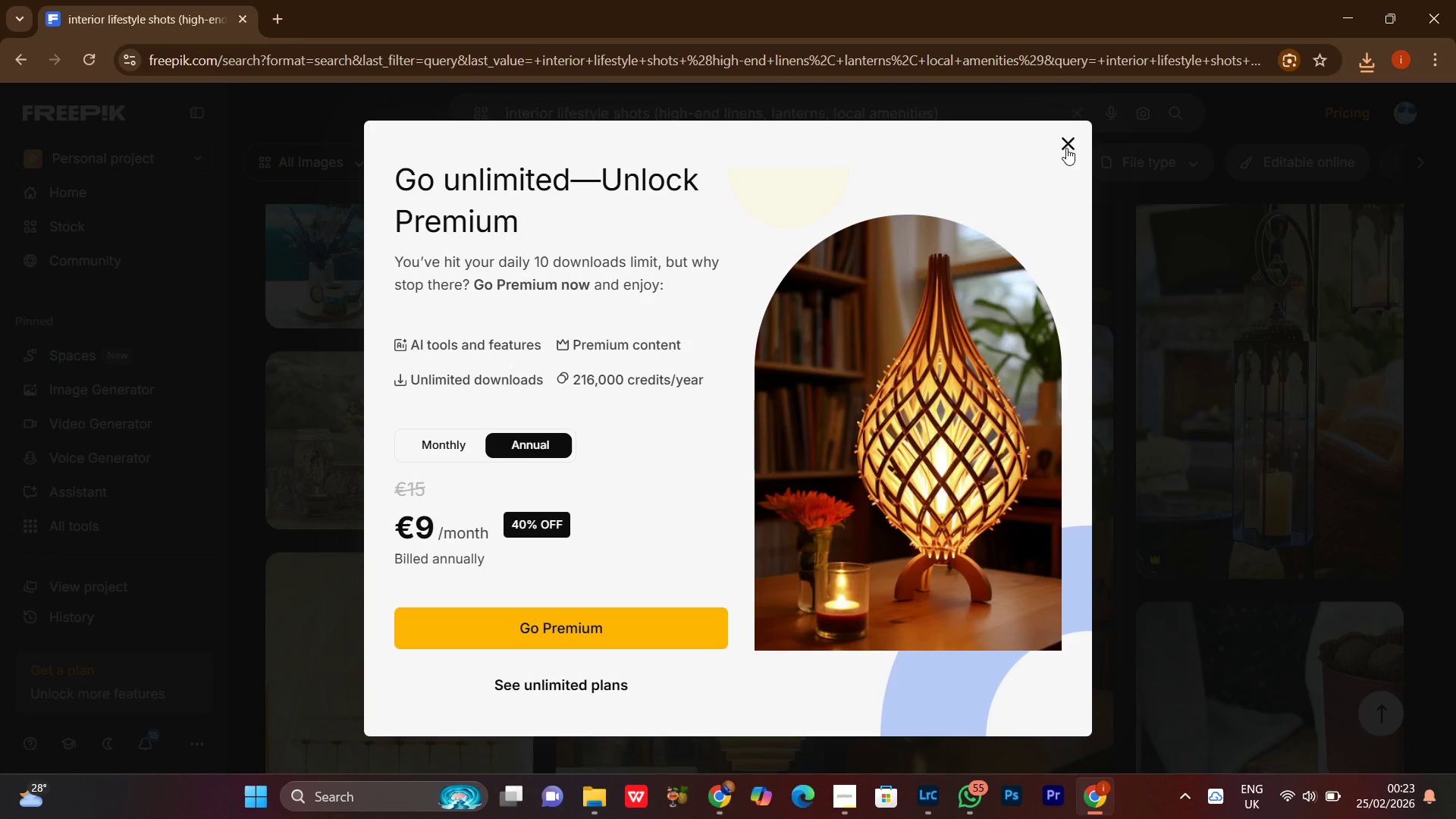 
left_click([1066, 148])
 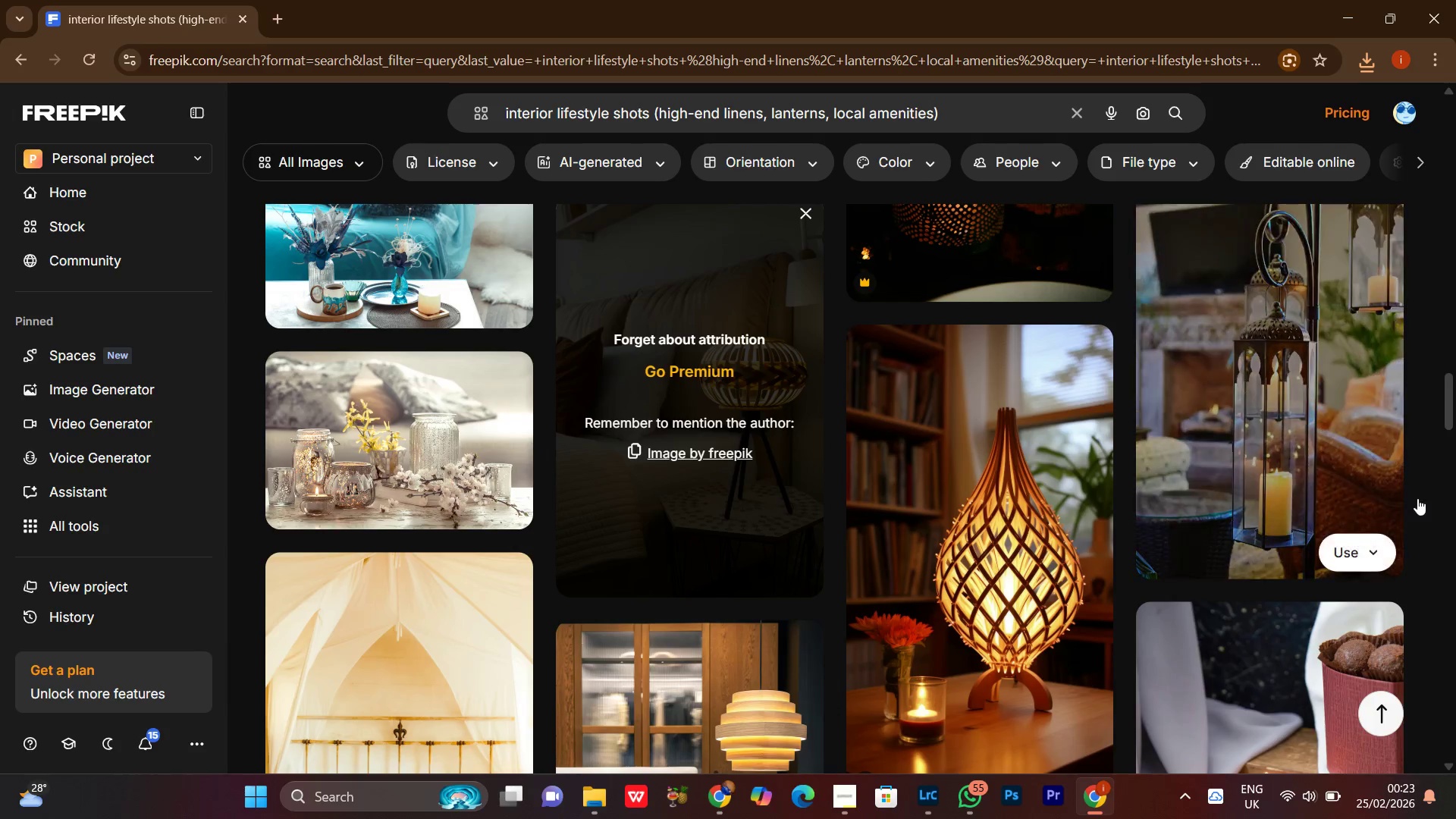 
scroll: coordinate [1428, 513], scroll_direction: down, amount: 19.0
 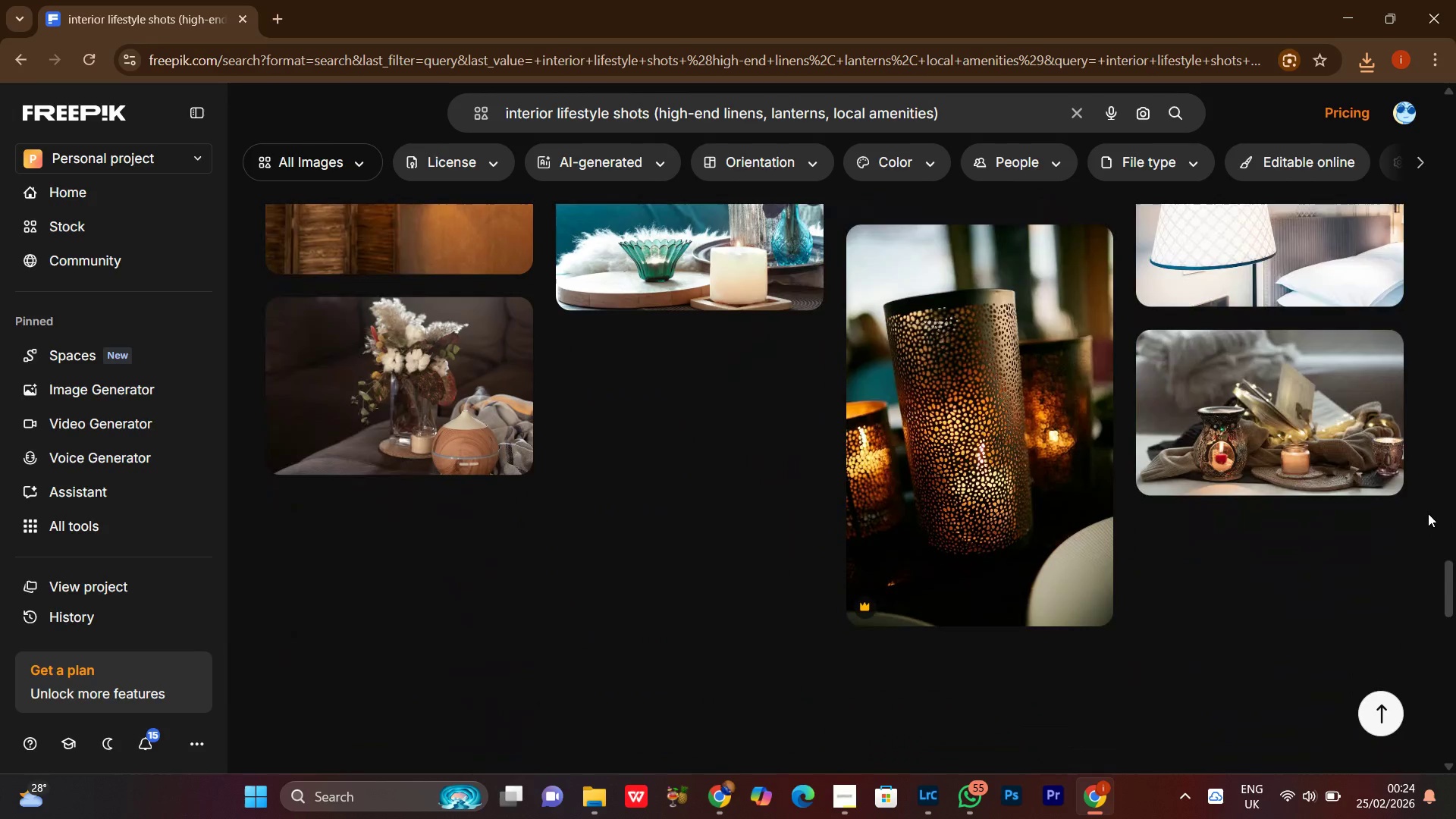 
scroll: coordinate [1428, 513], scroll_direction: none, amount: 0.0
 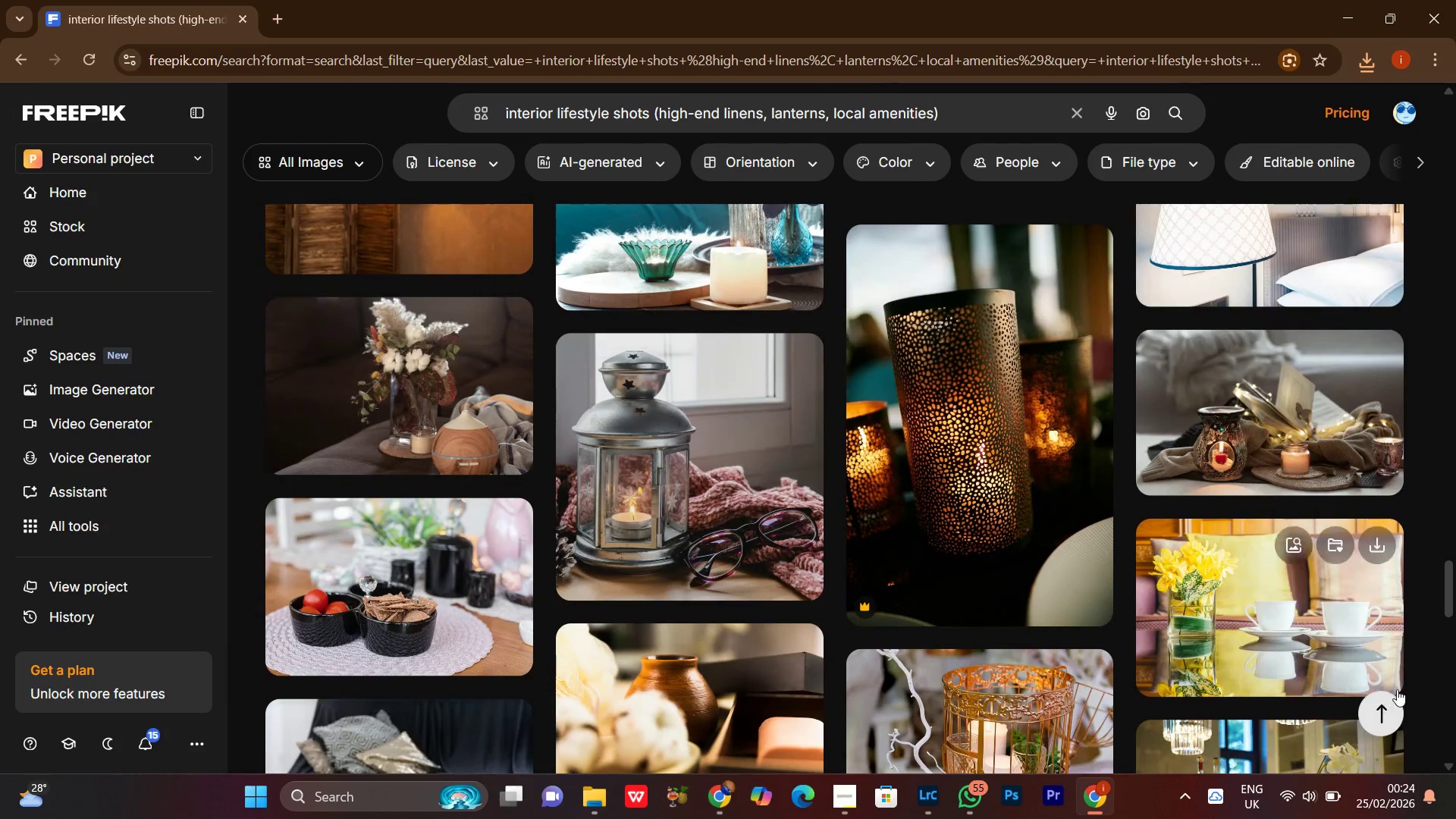 
scroll: coordinate [1435, 635], scroll_direction: down, amount: 4.0
 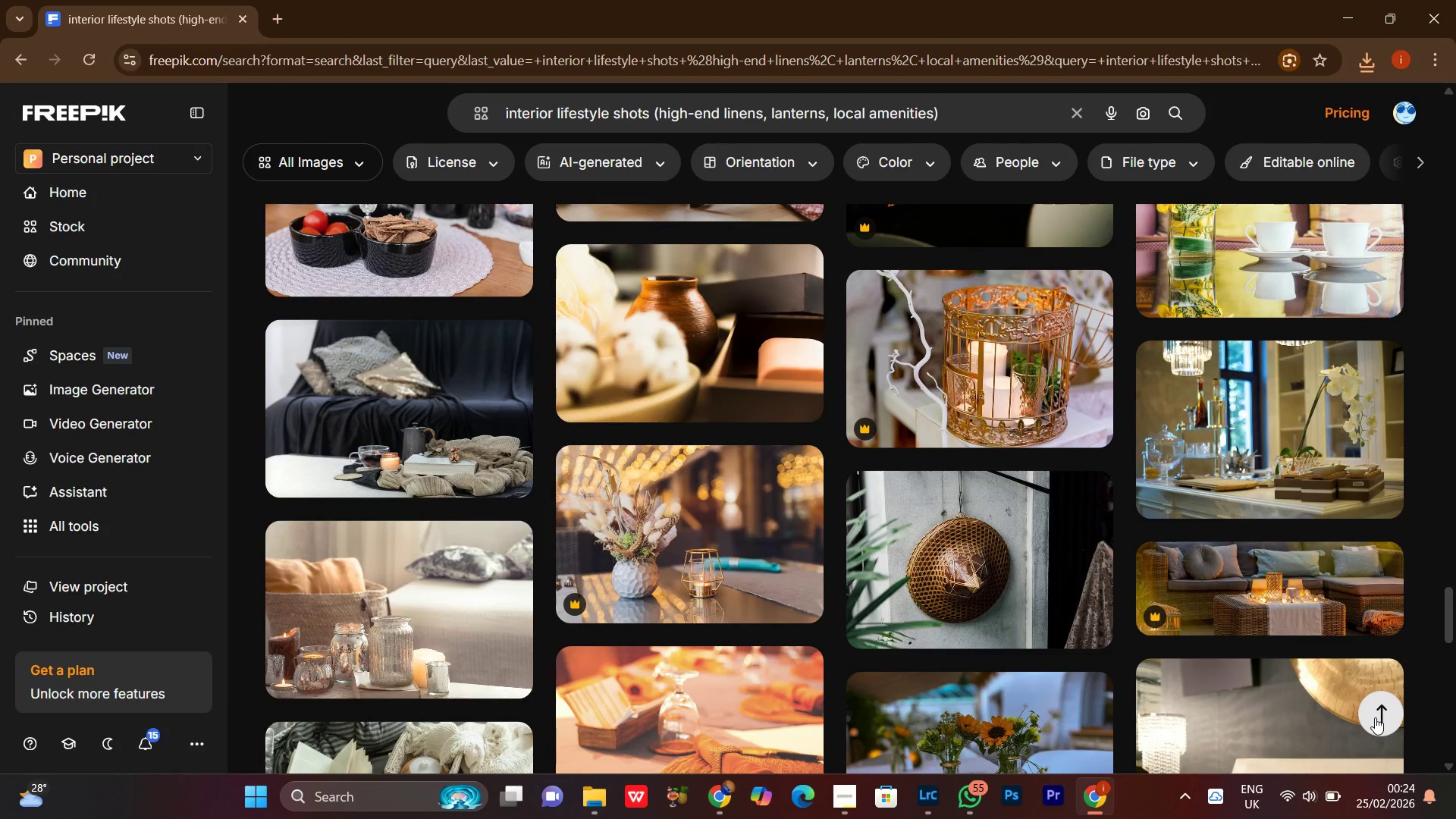 
left_click([1375, 717])
 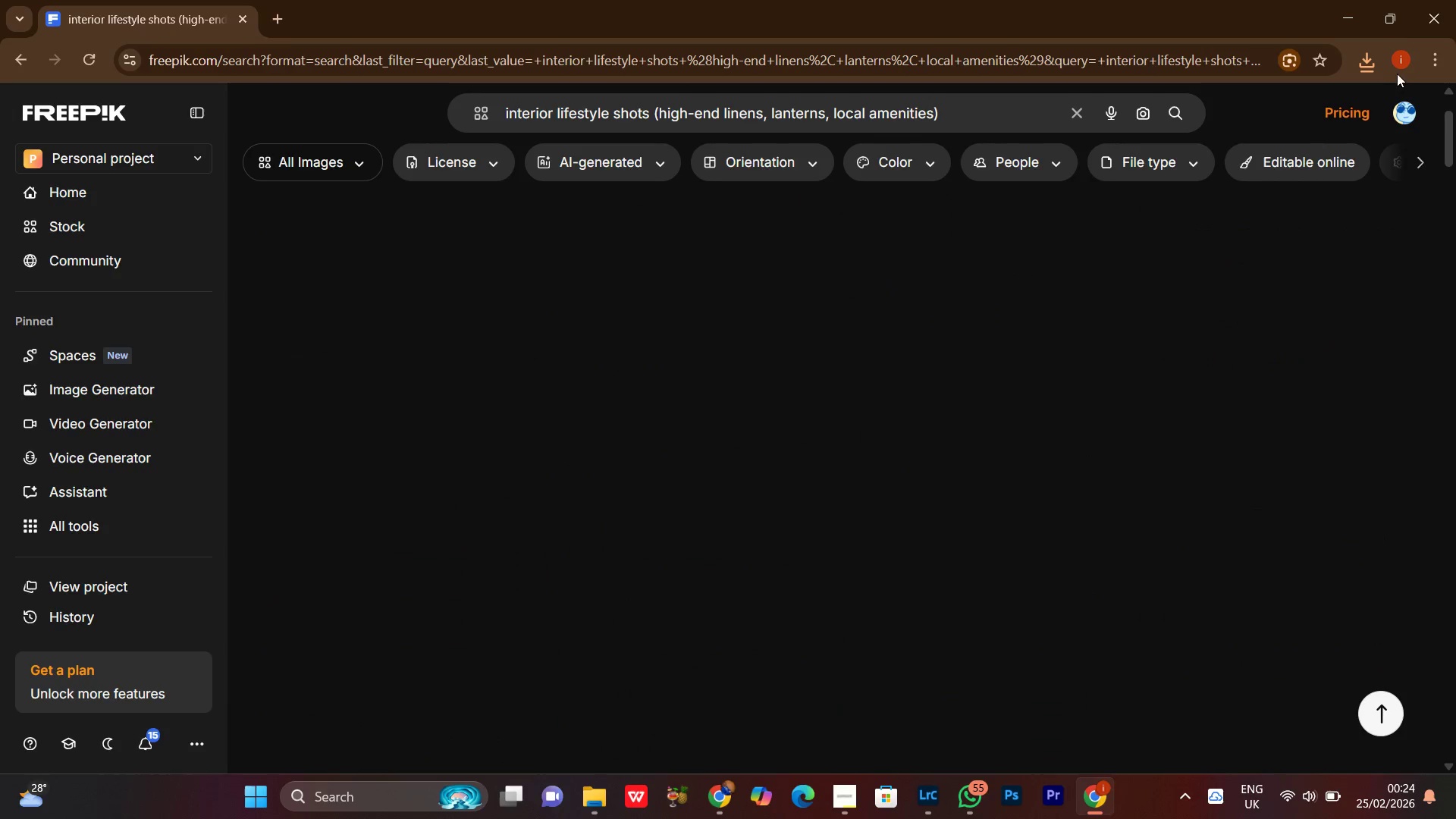 
left_click([1402, 61])
 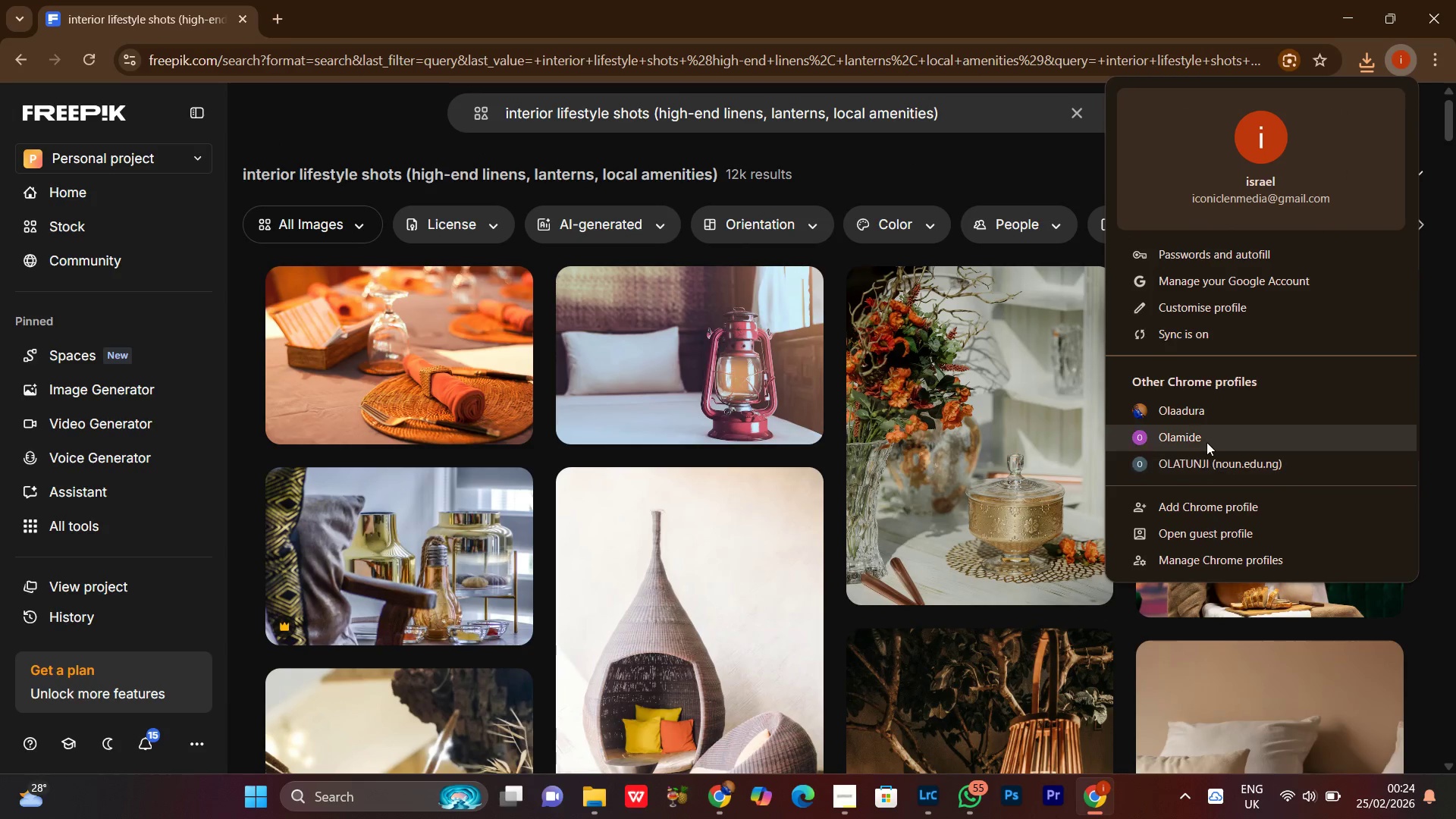 
left_click([1207, 442])
 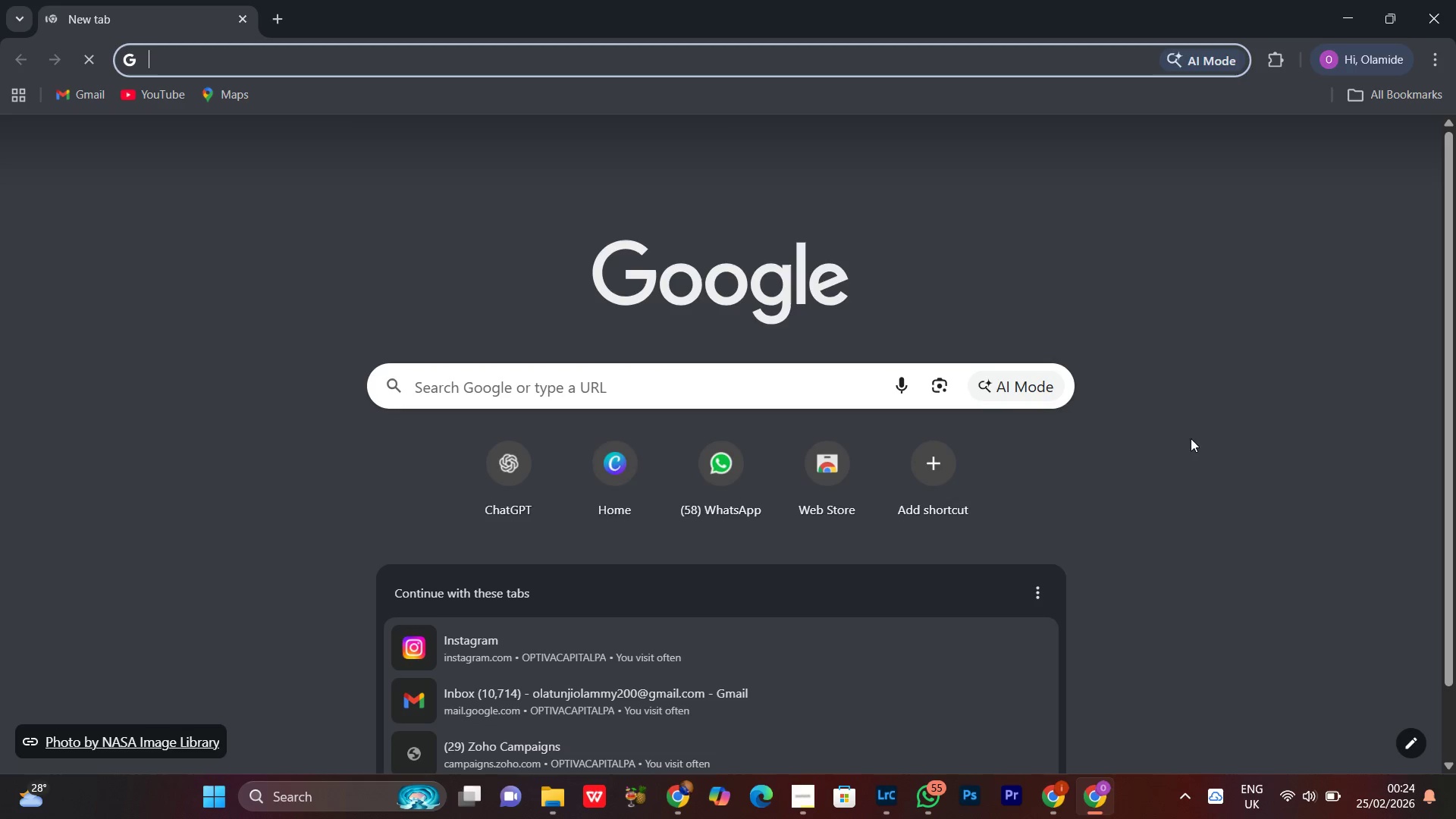 
left_click([536, 389])
 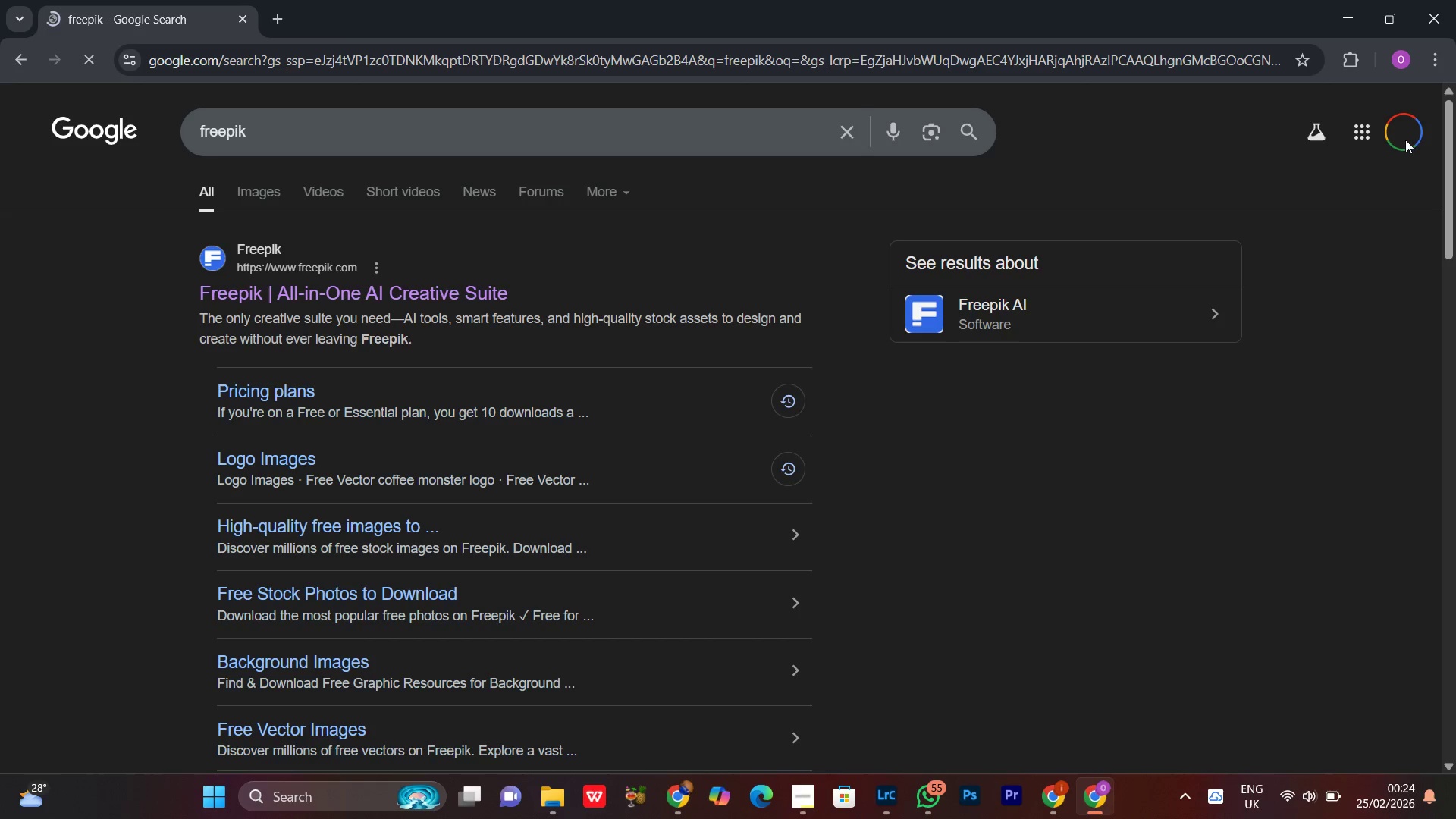 
wait(5.09)
 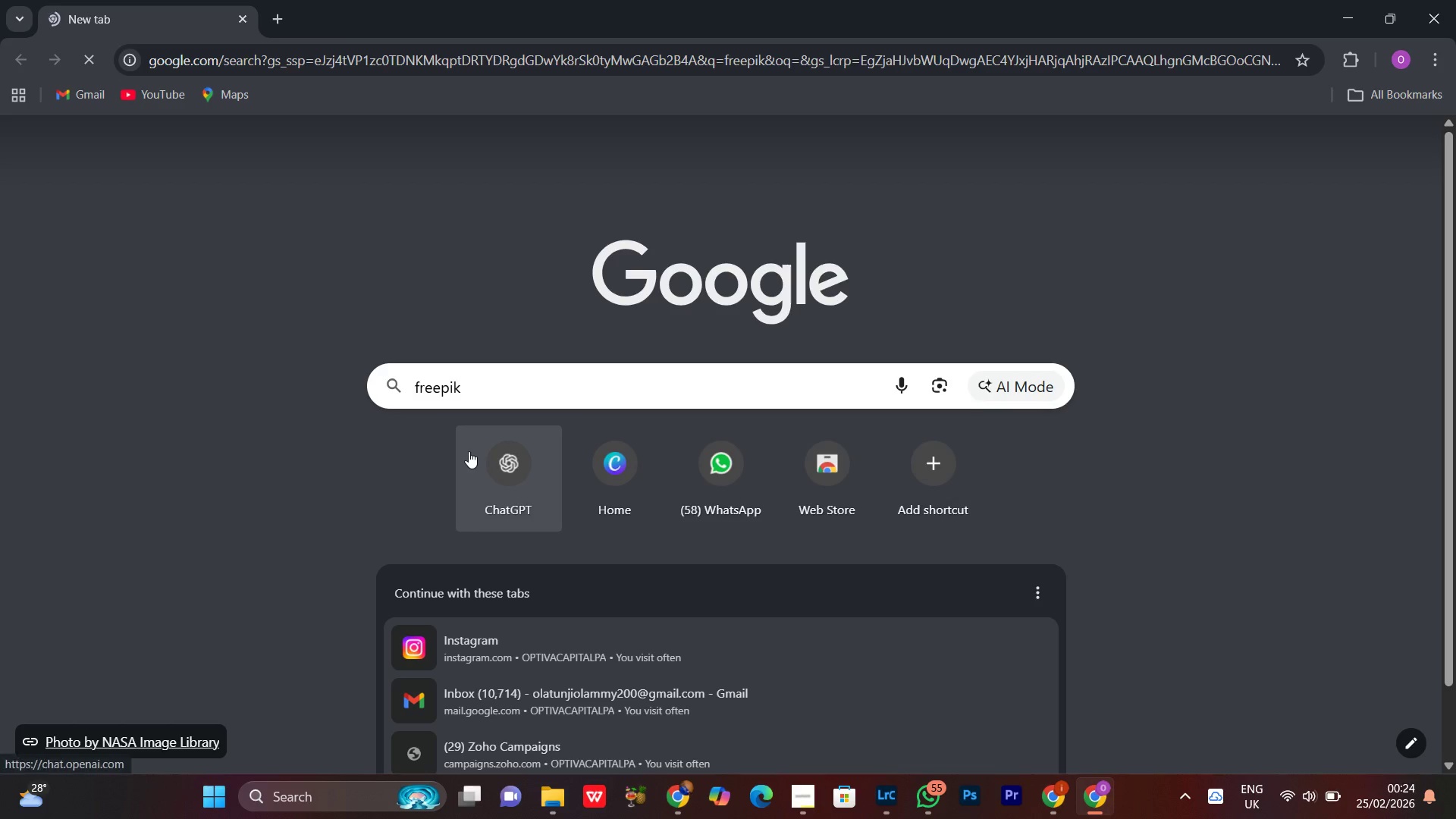 
left_click([1403, 136])
 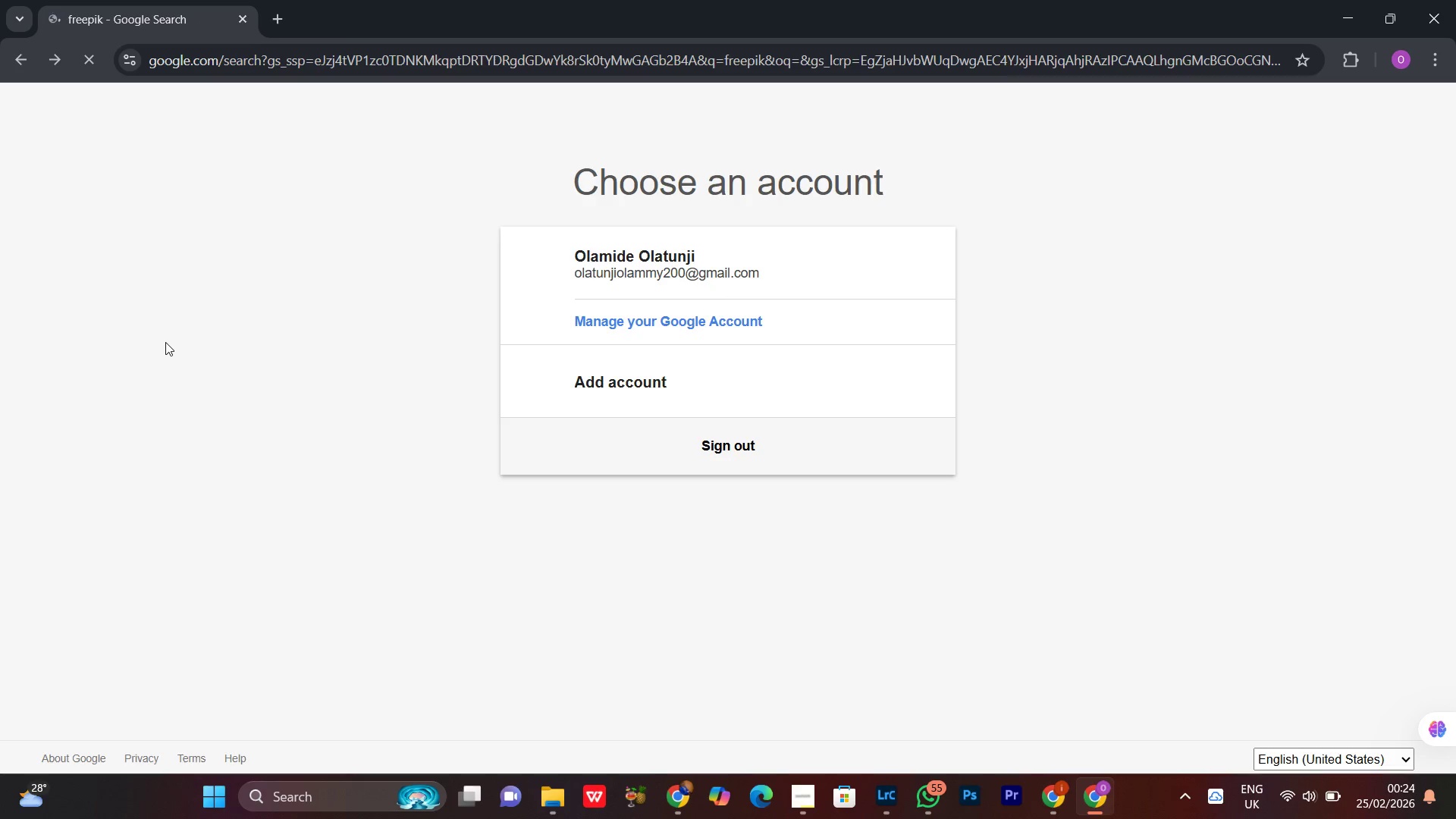 
wait(5.91)
 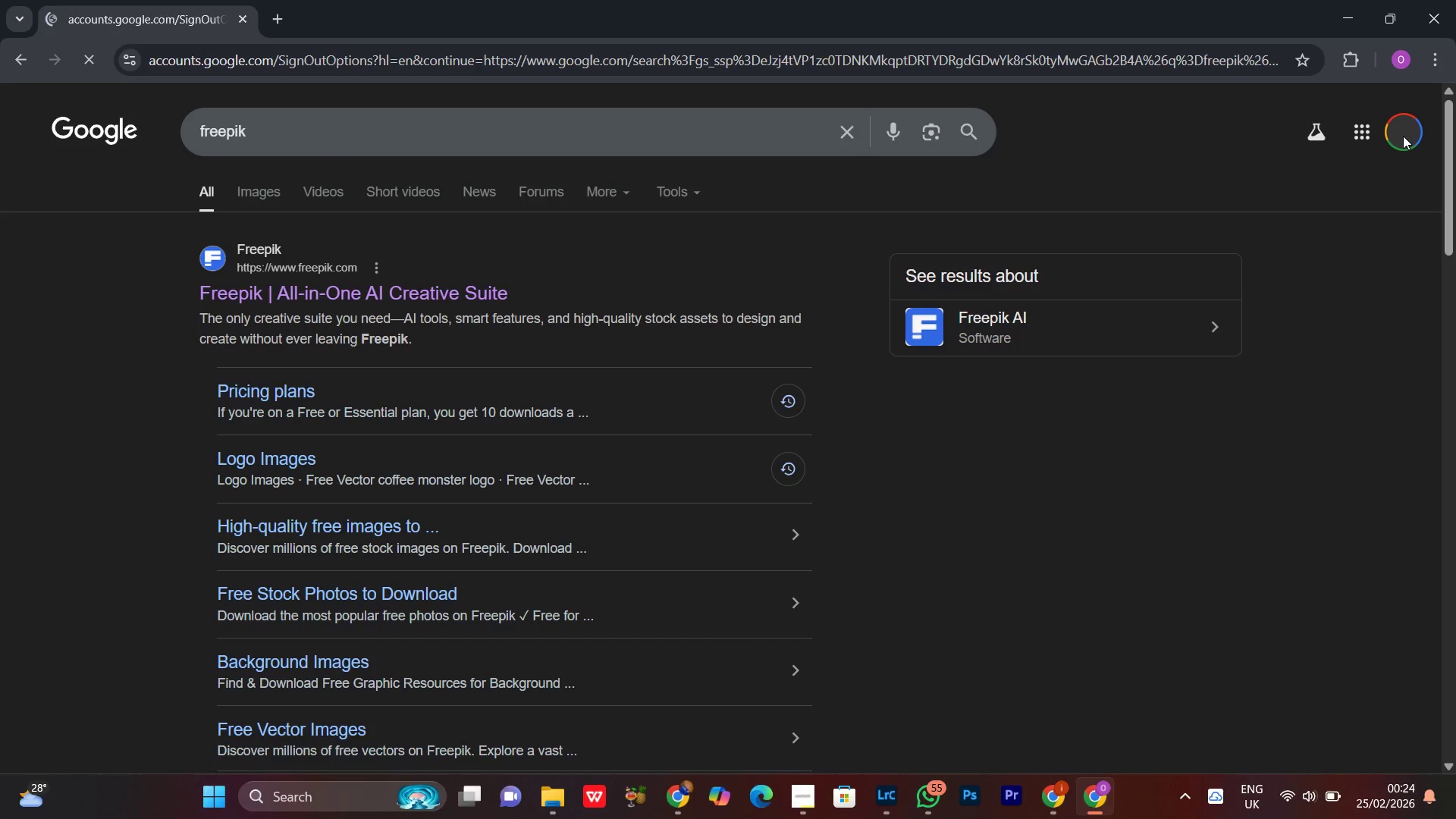 
left_click([378, 296])
 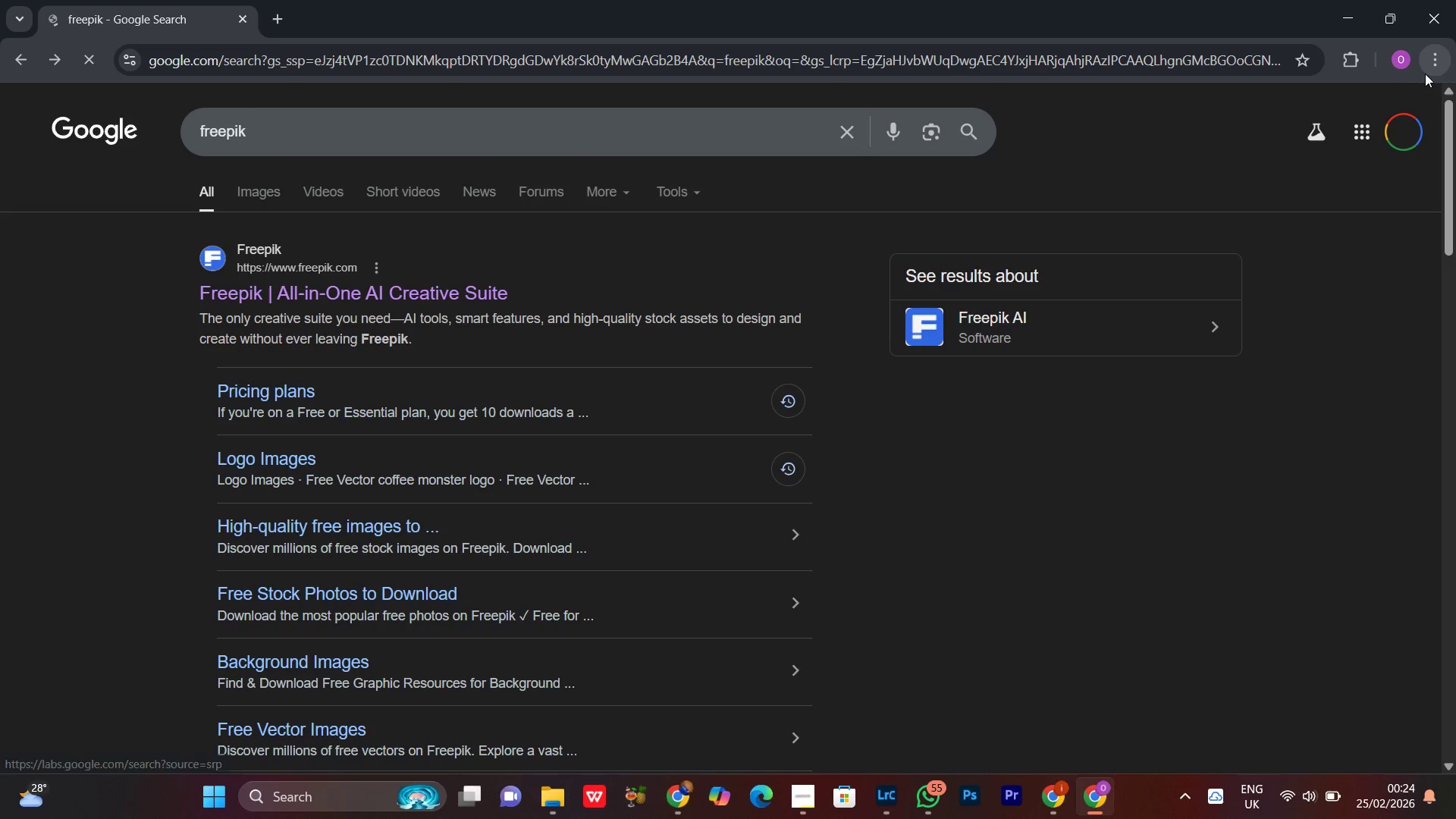 
left_click([1406, 64])
 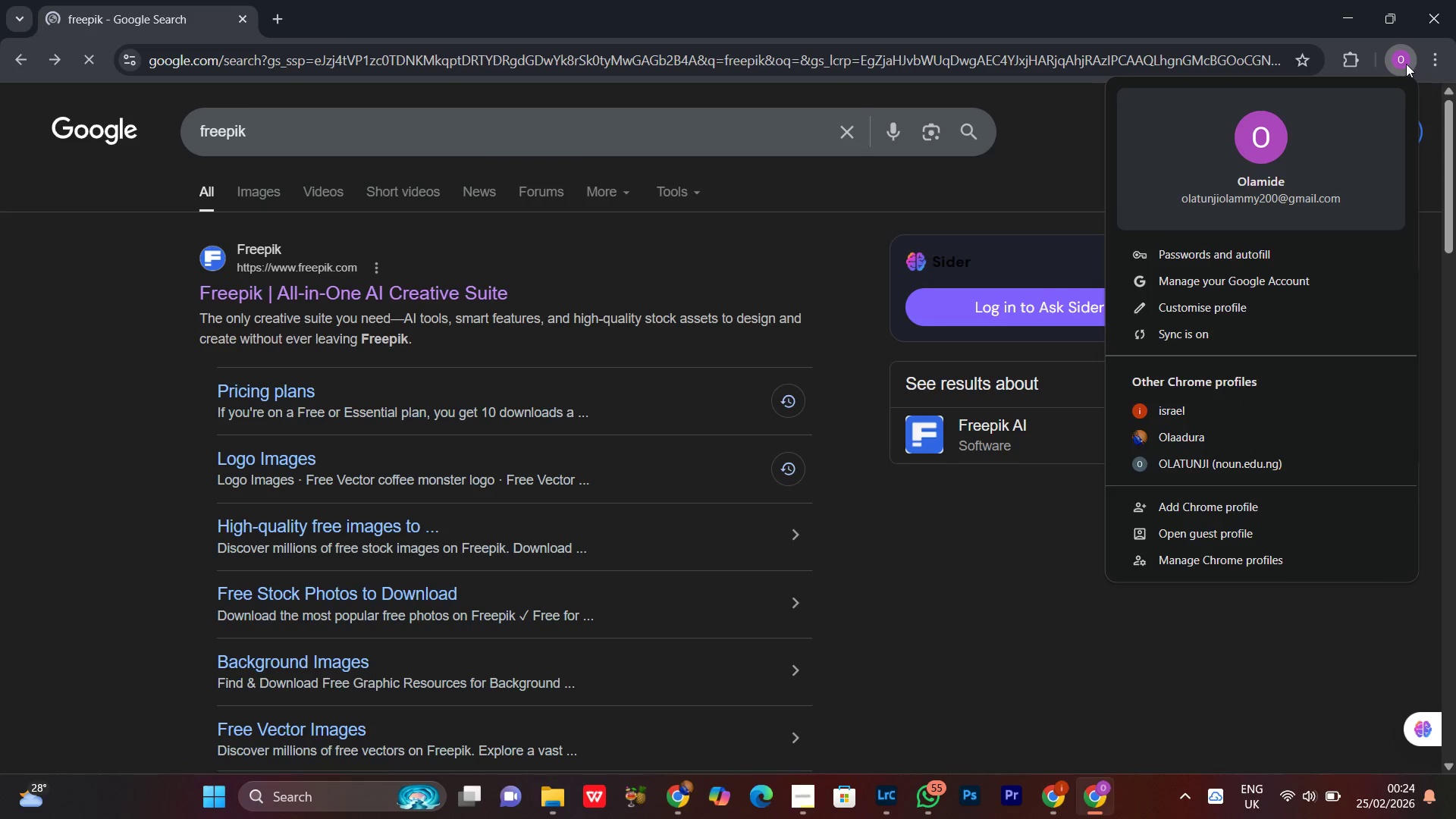 
left_click([1406, 64])
 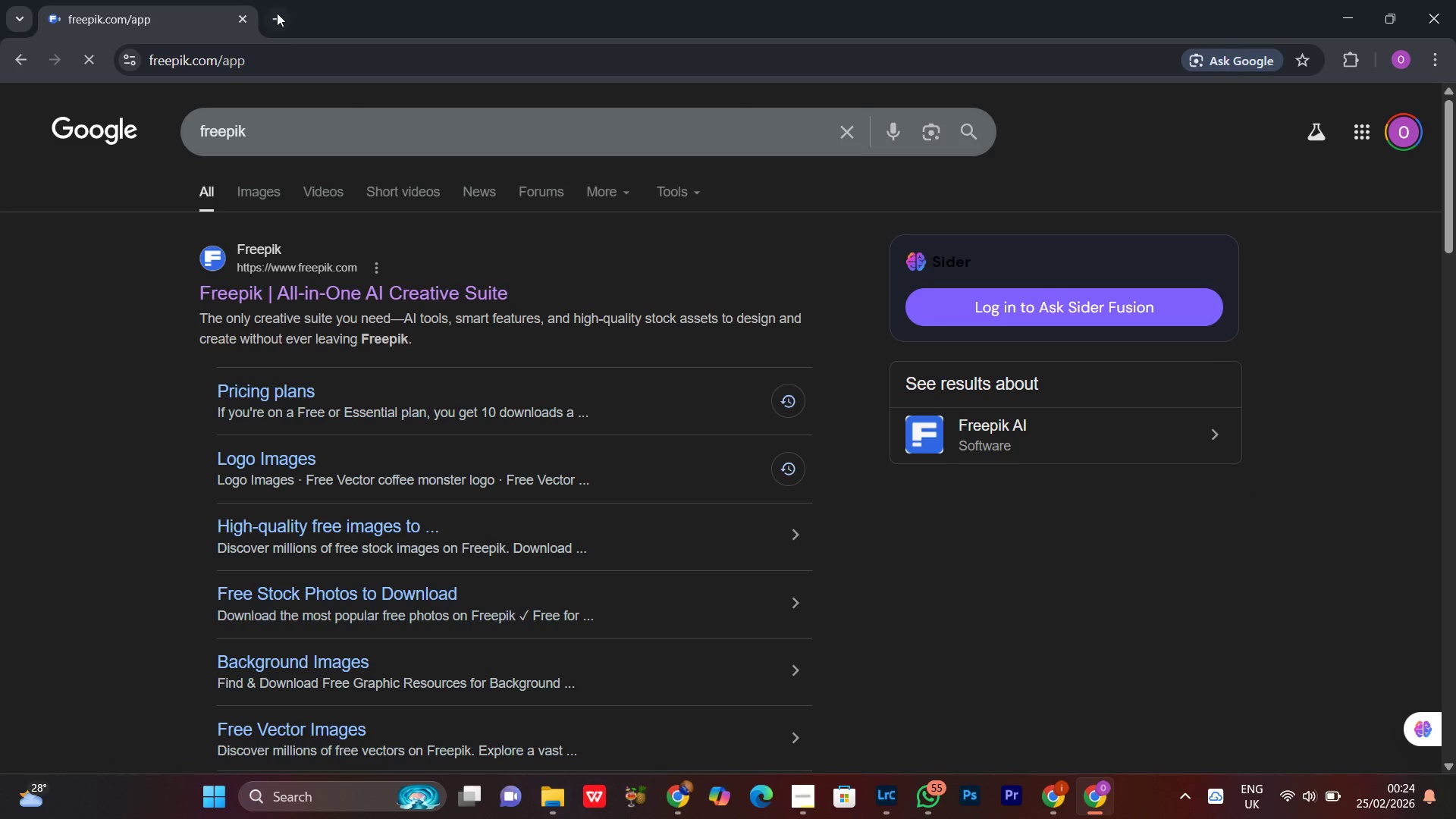 
left_click([275, 31])
 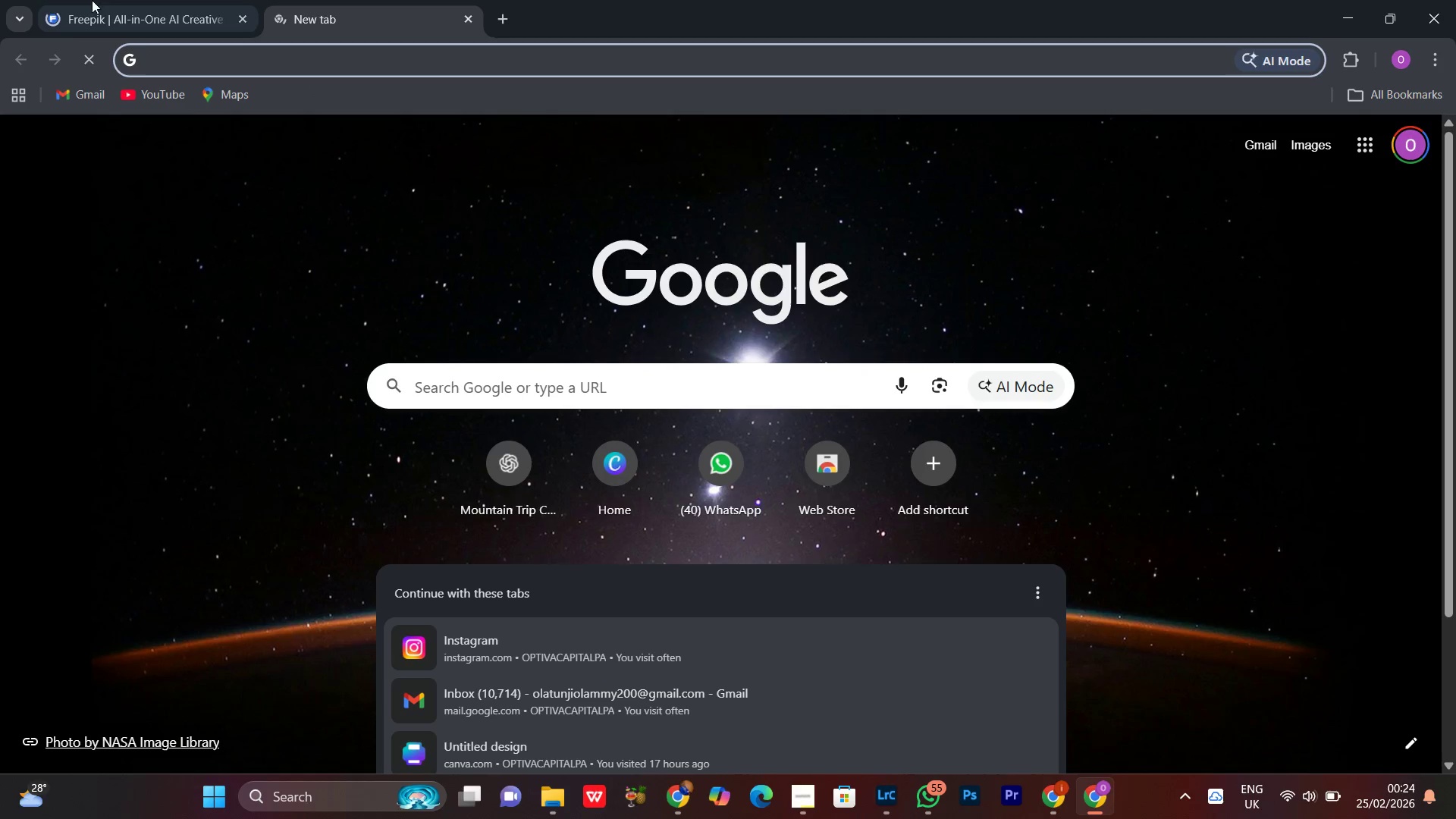 
left_click([107, 0])
 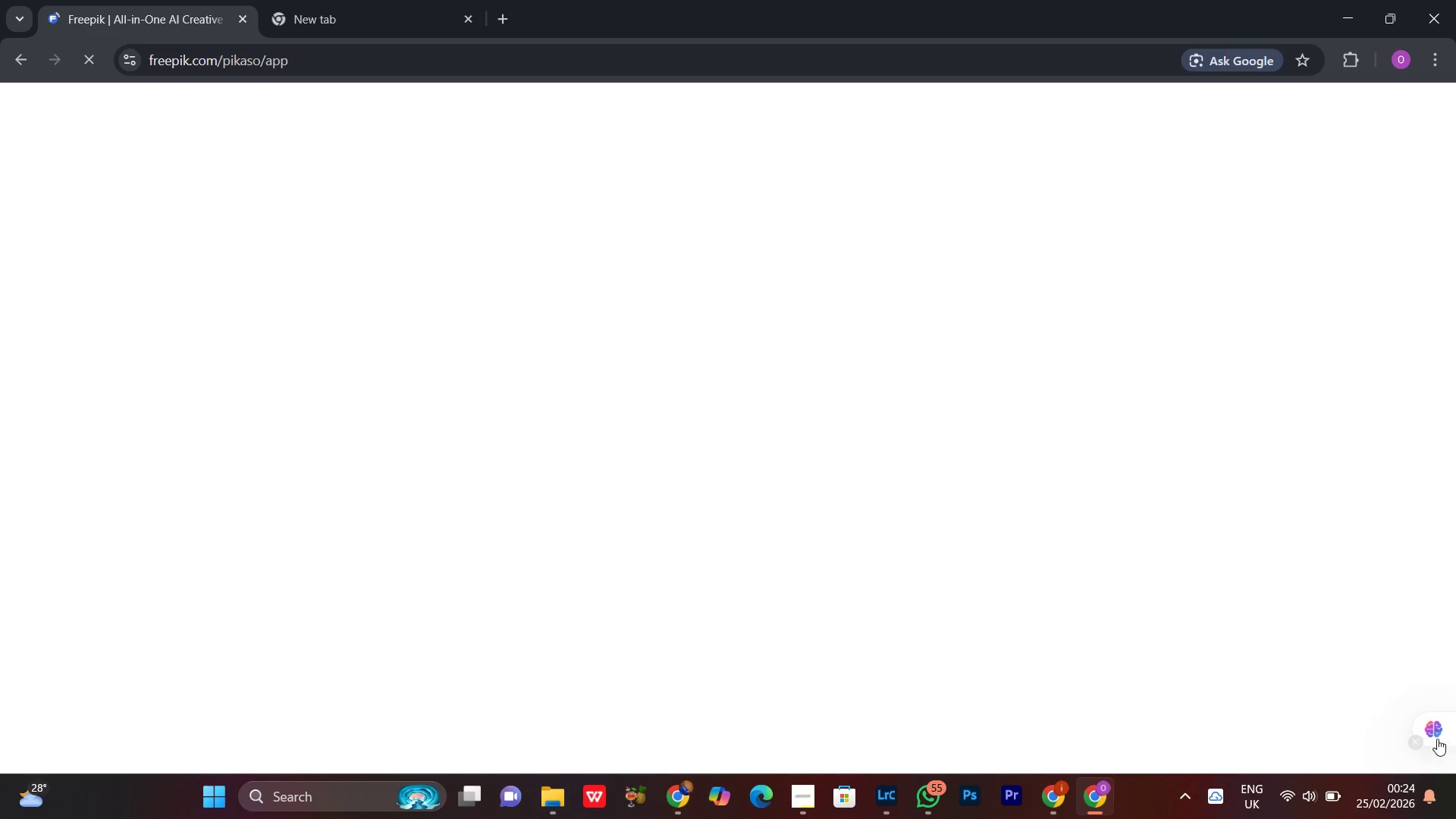 
left_click([1417, 743])
 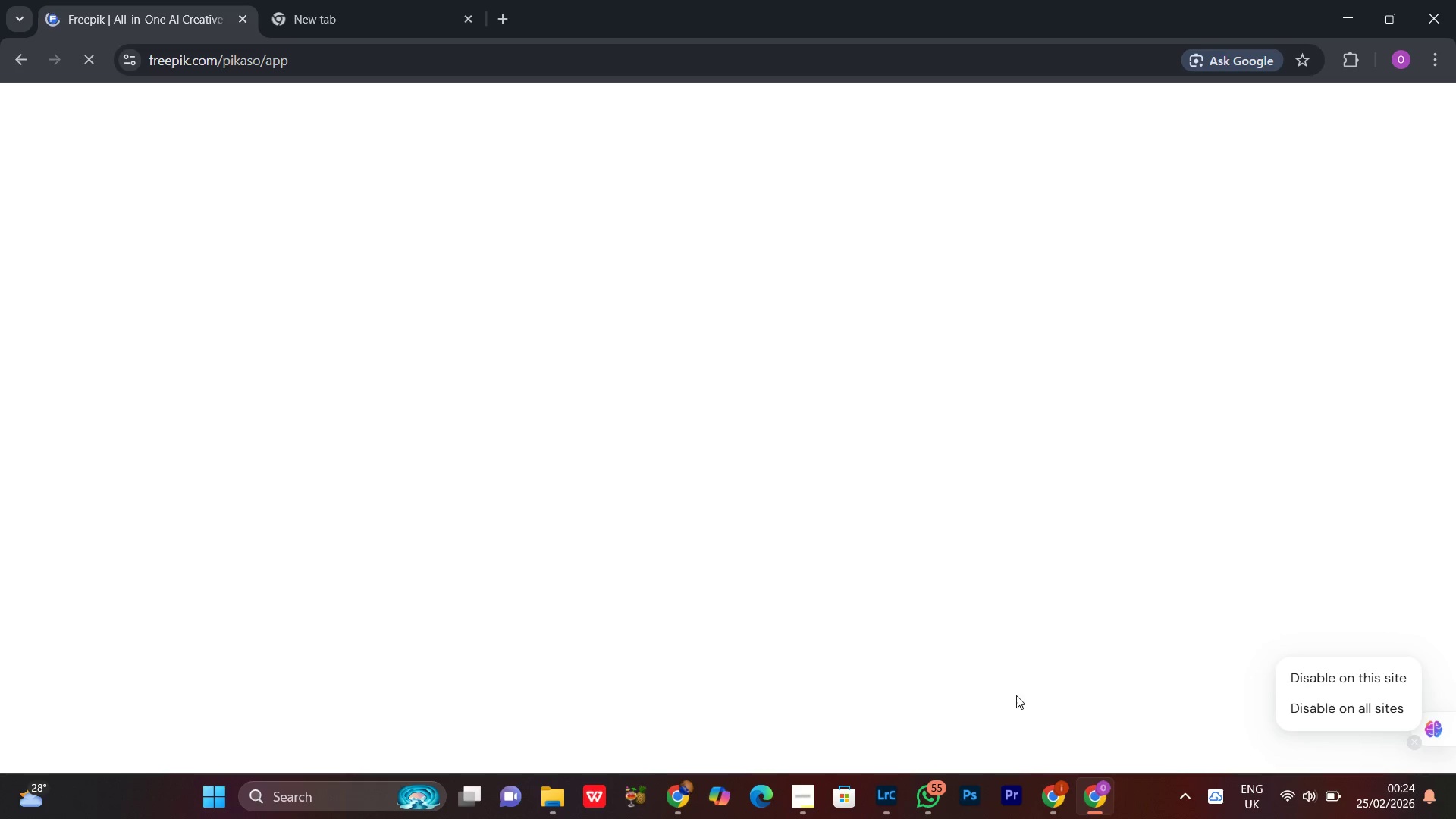 
left_click([930, 575])
 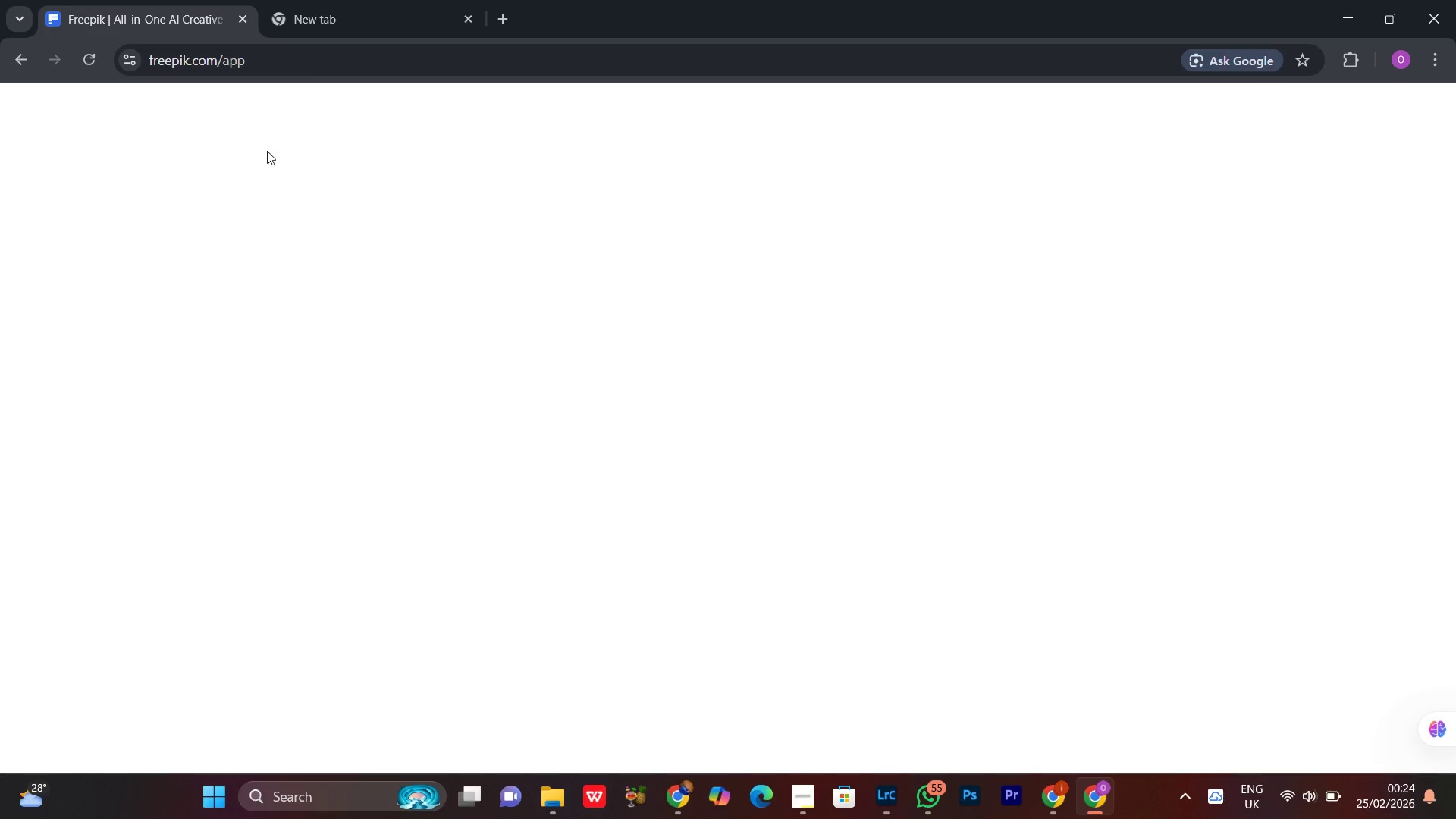 
left_click([350, 0])
 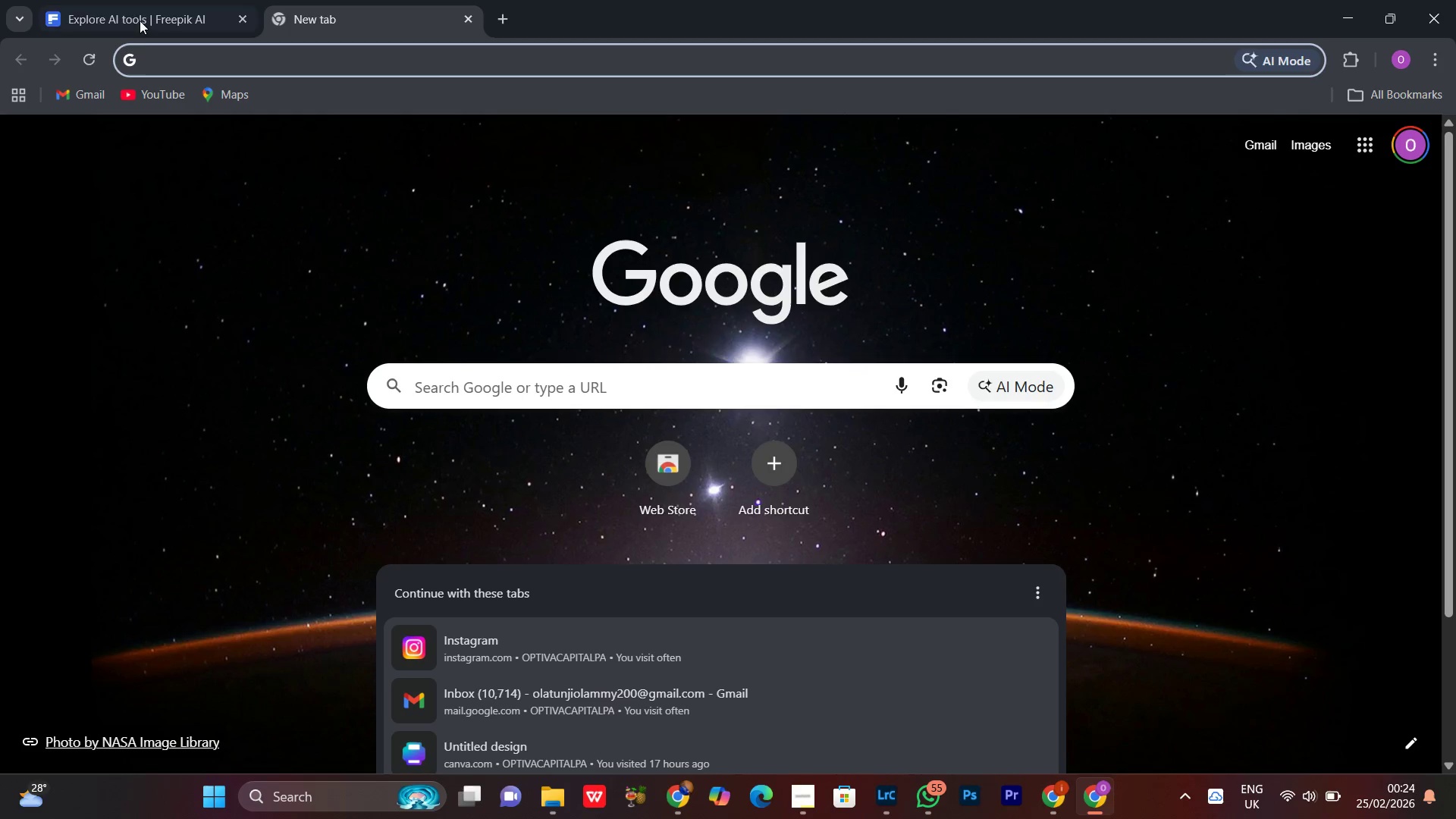 
left_click([130, 11])
 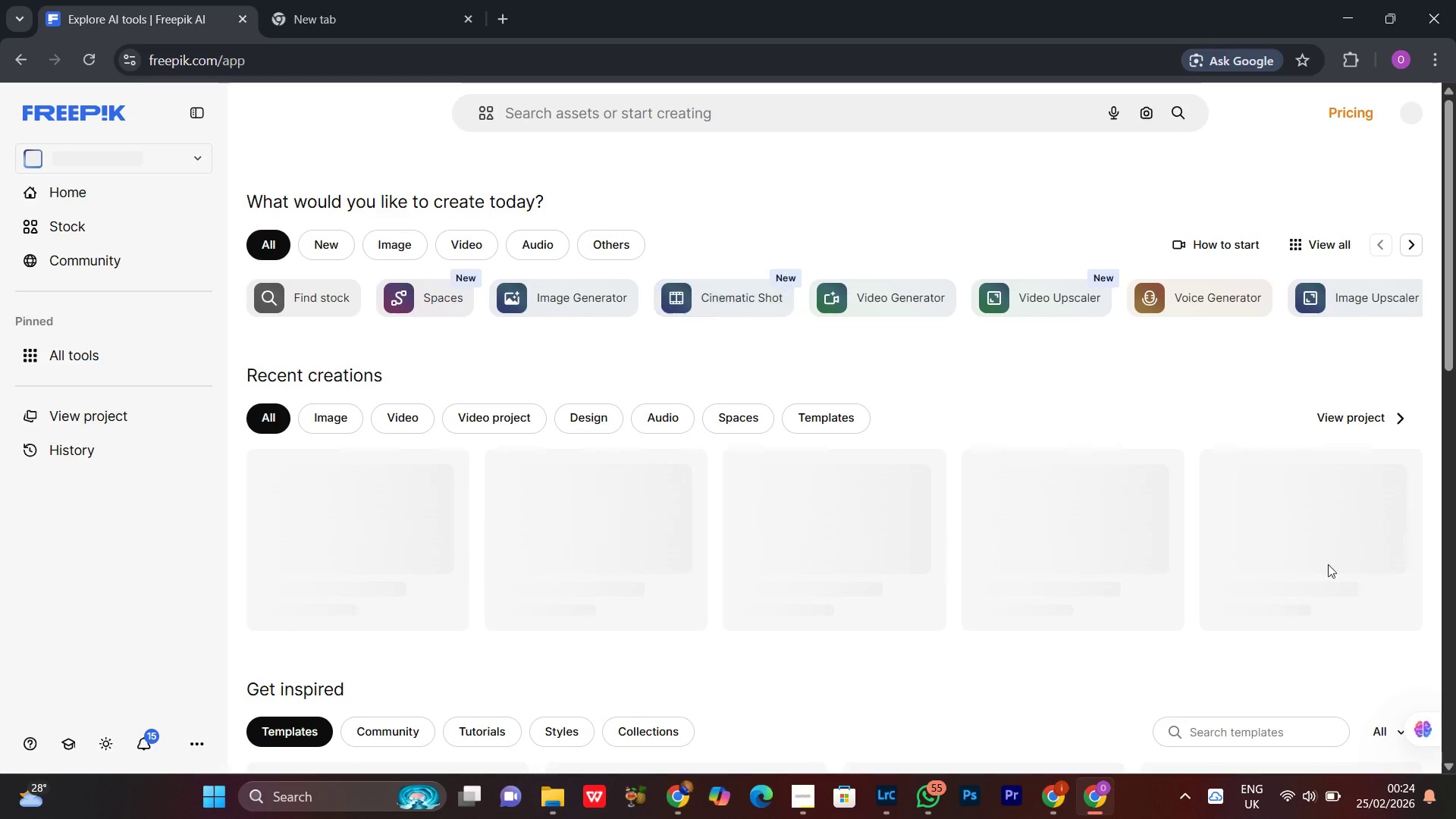 
scroll: coordinate [1206, 515], scroll_direction: down, amount: 7.0
 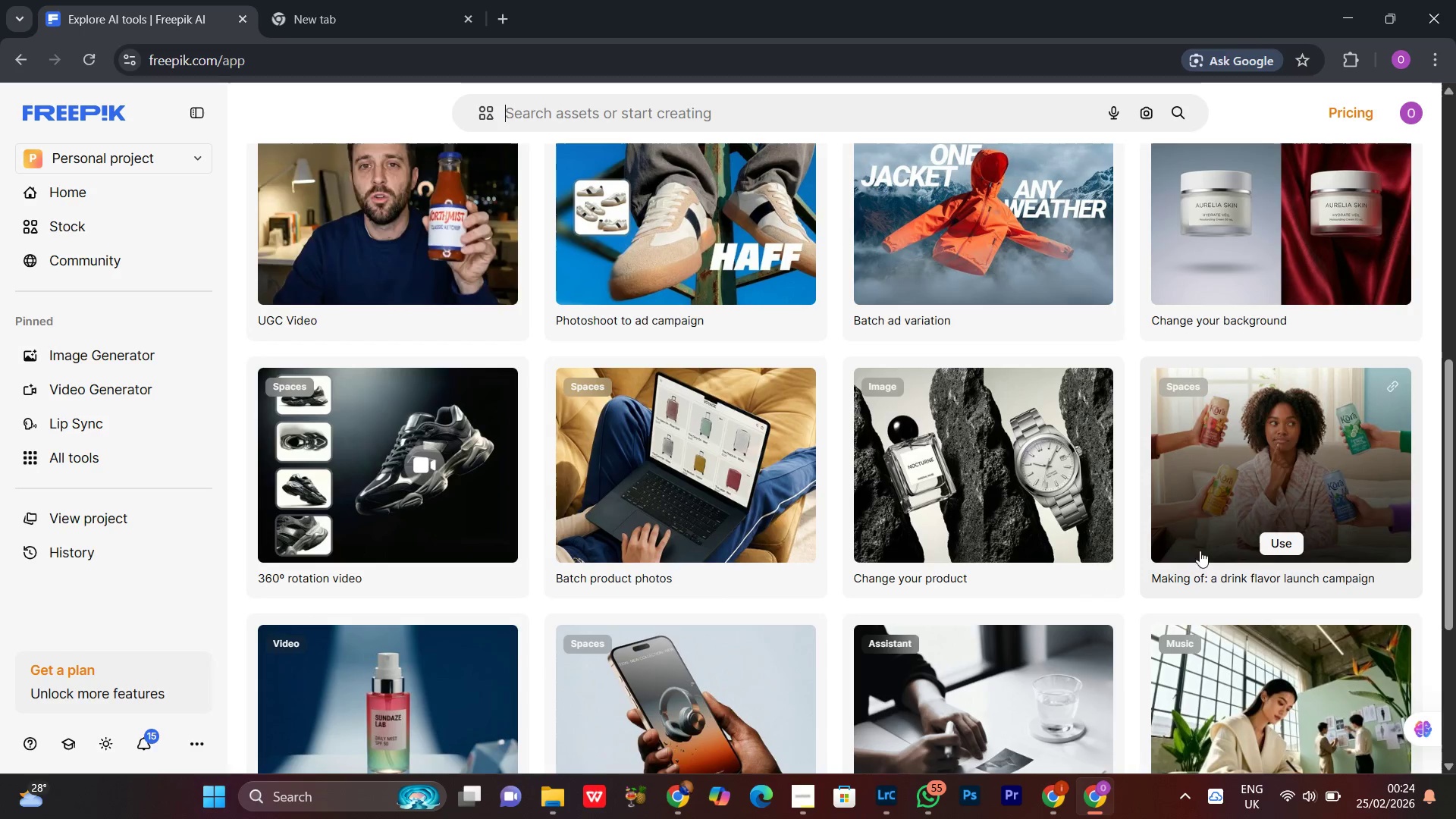 
scroll: coordinate [969, 522], scroll_direction: up, amount: 12.0
 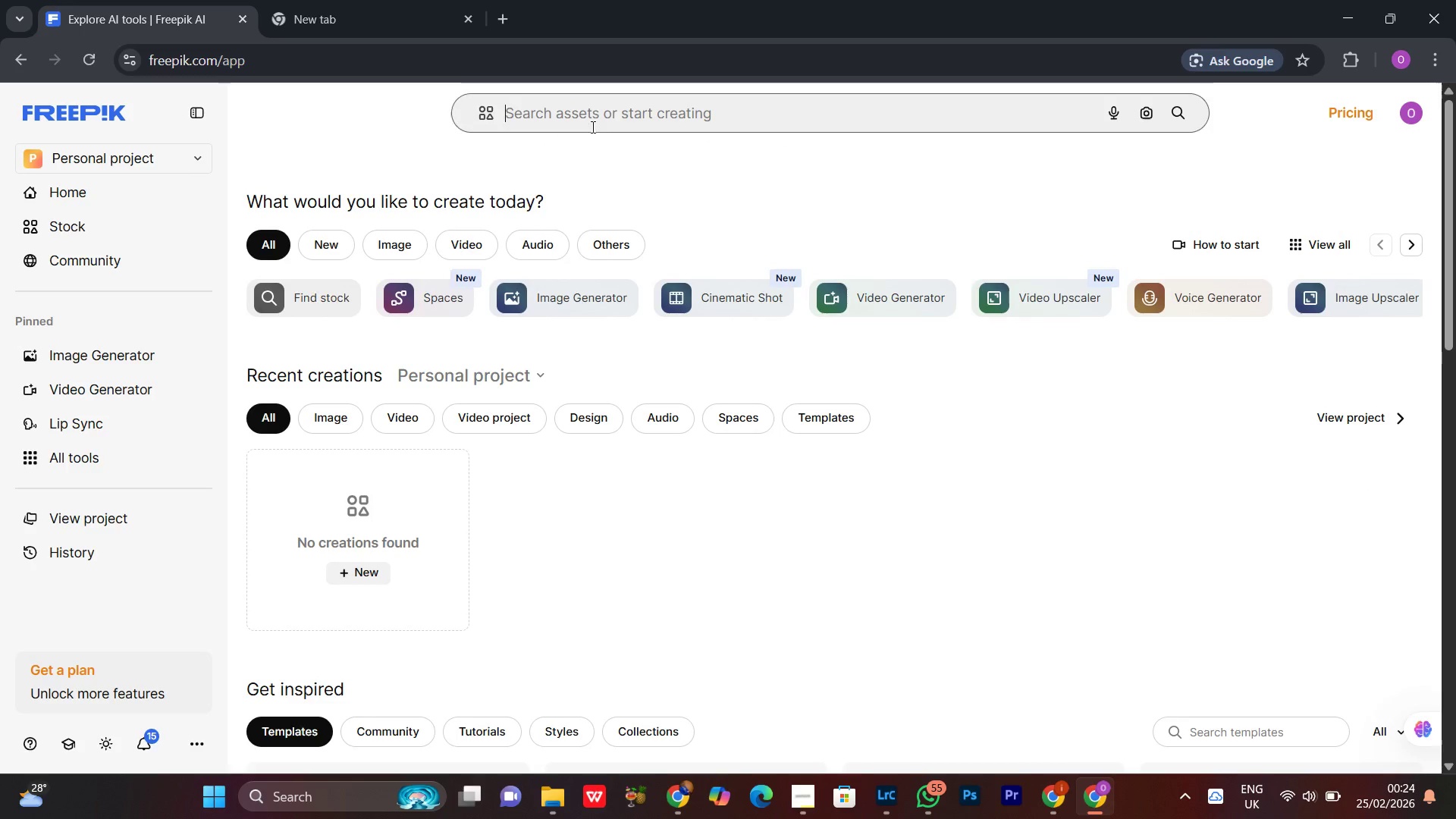 
left_click([592, 115])
 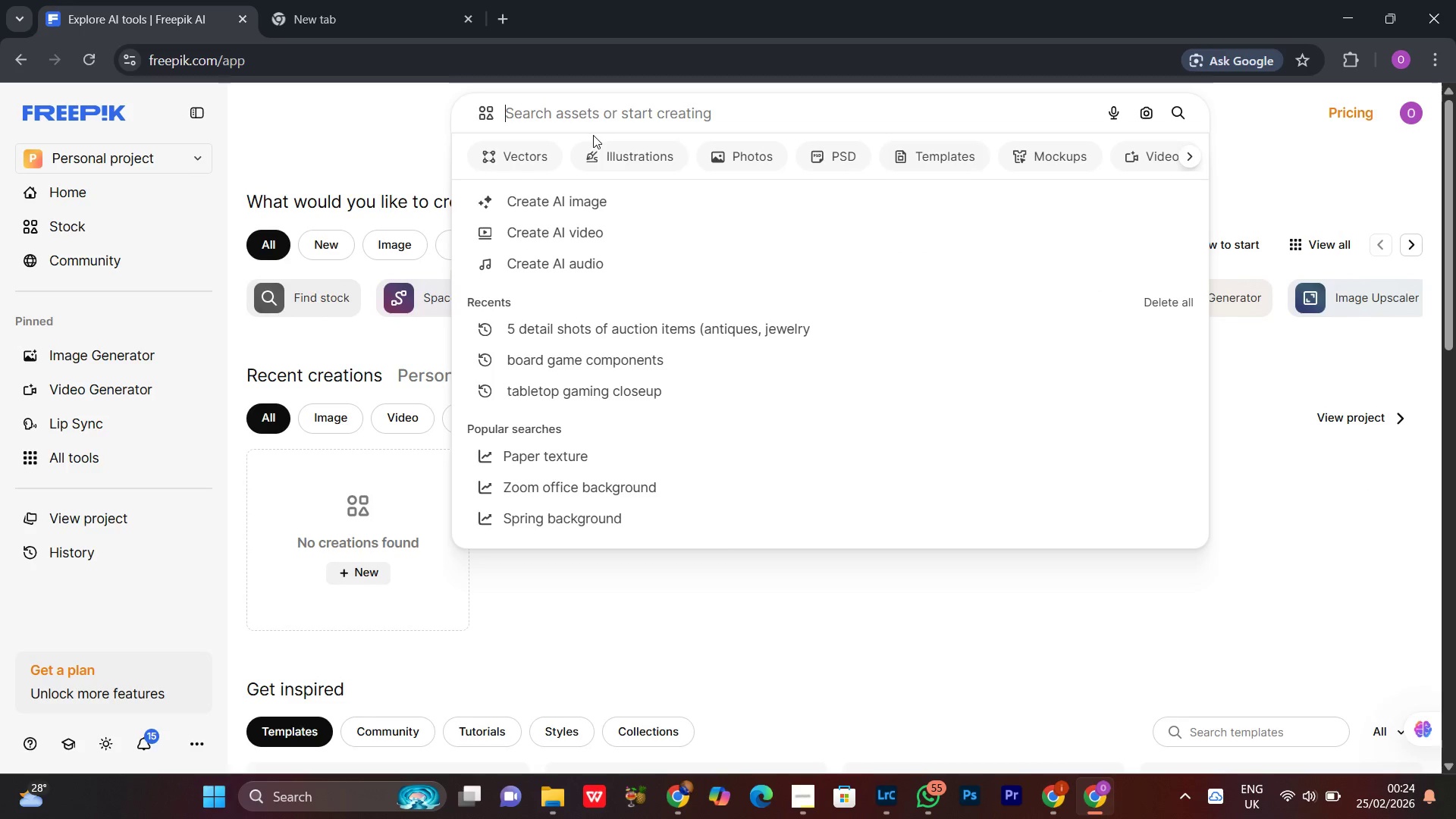 
key(Control+V)
 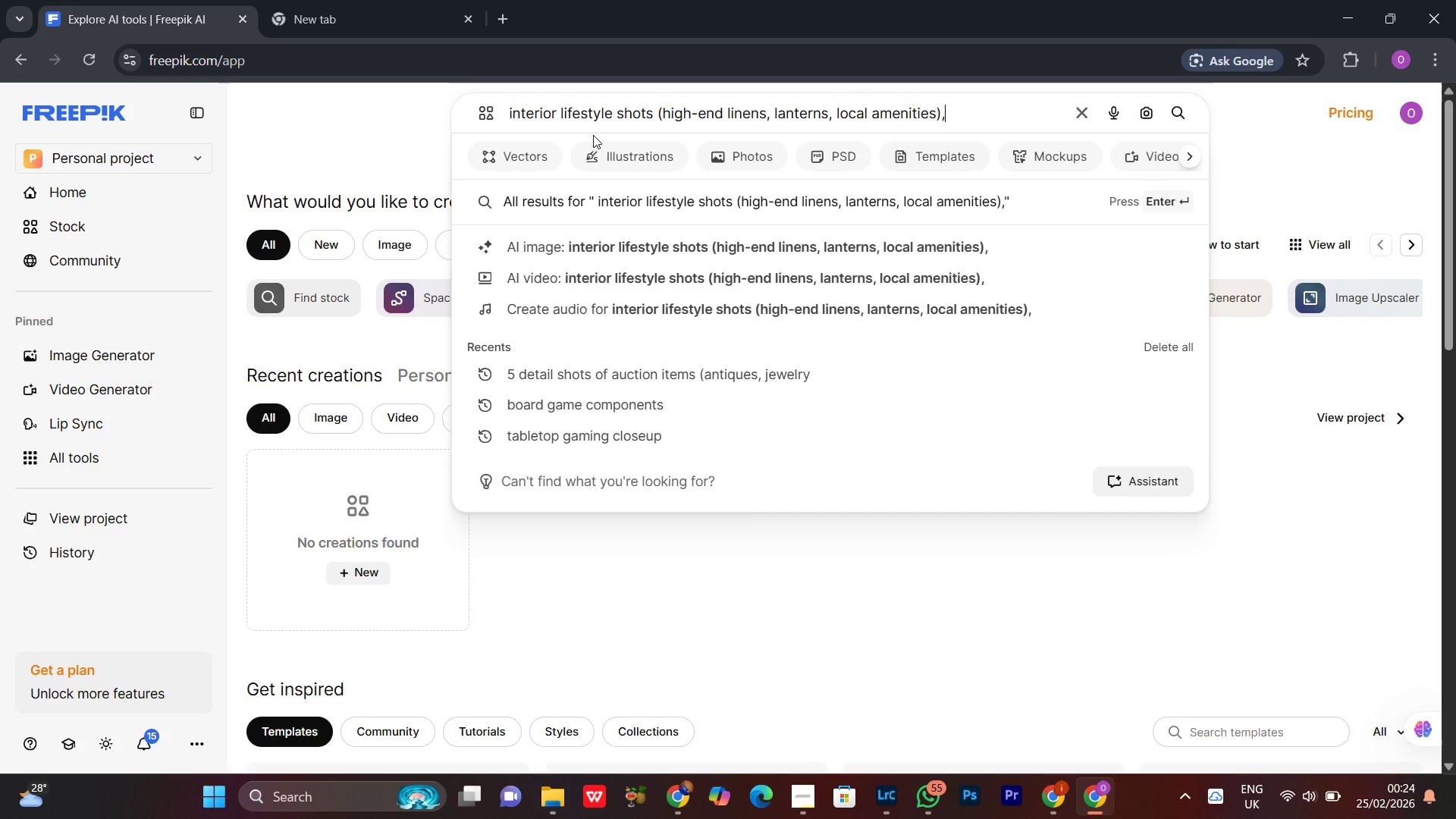 
key(Backspace)
 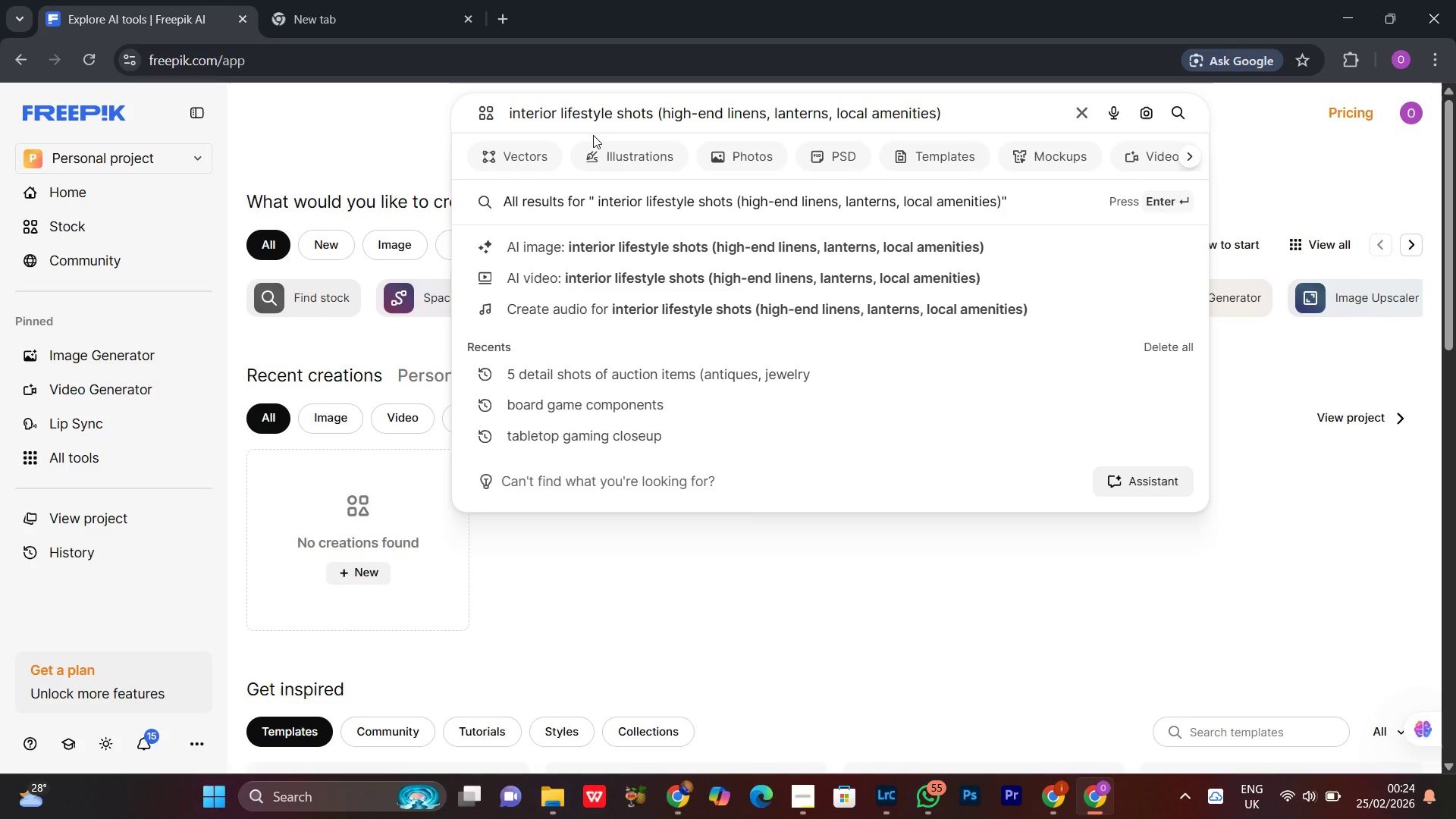 
key(Enter)
 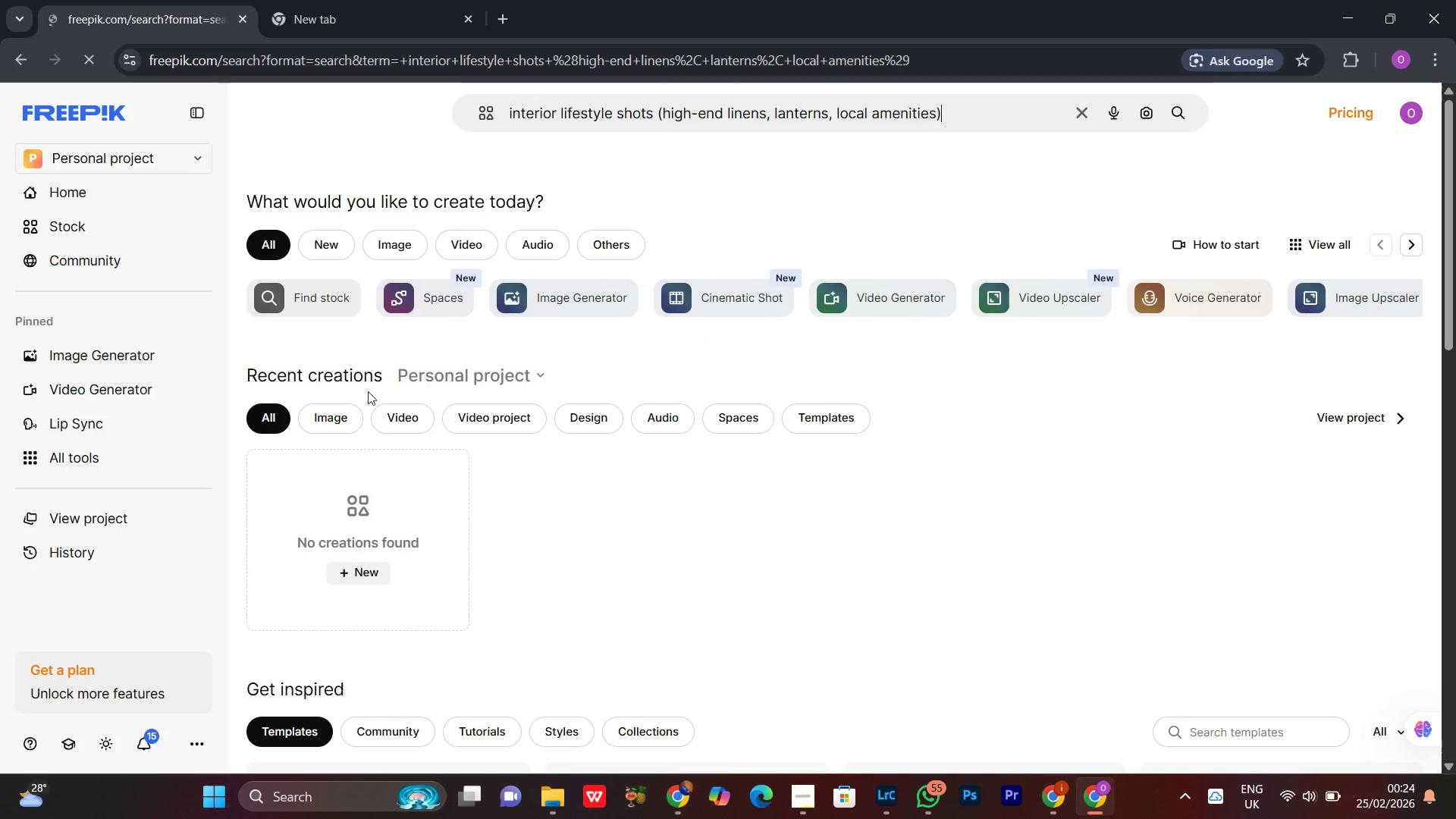 
left_click([330, 0])
 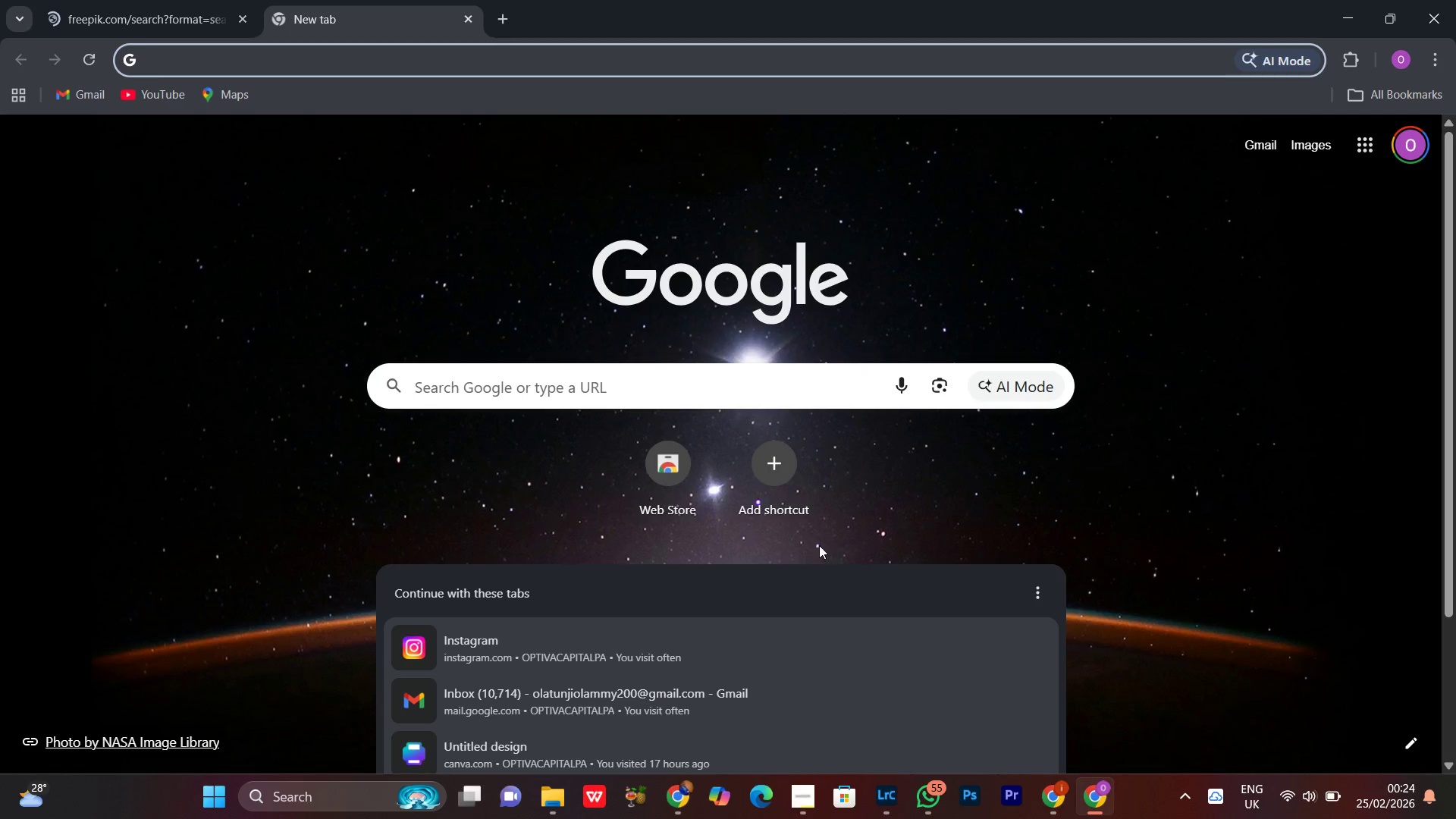 
scroll: coordinate [1141, 462], scroll_direction: down, amount: 4.0
 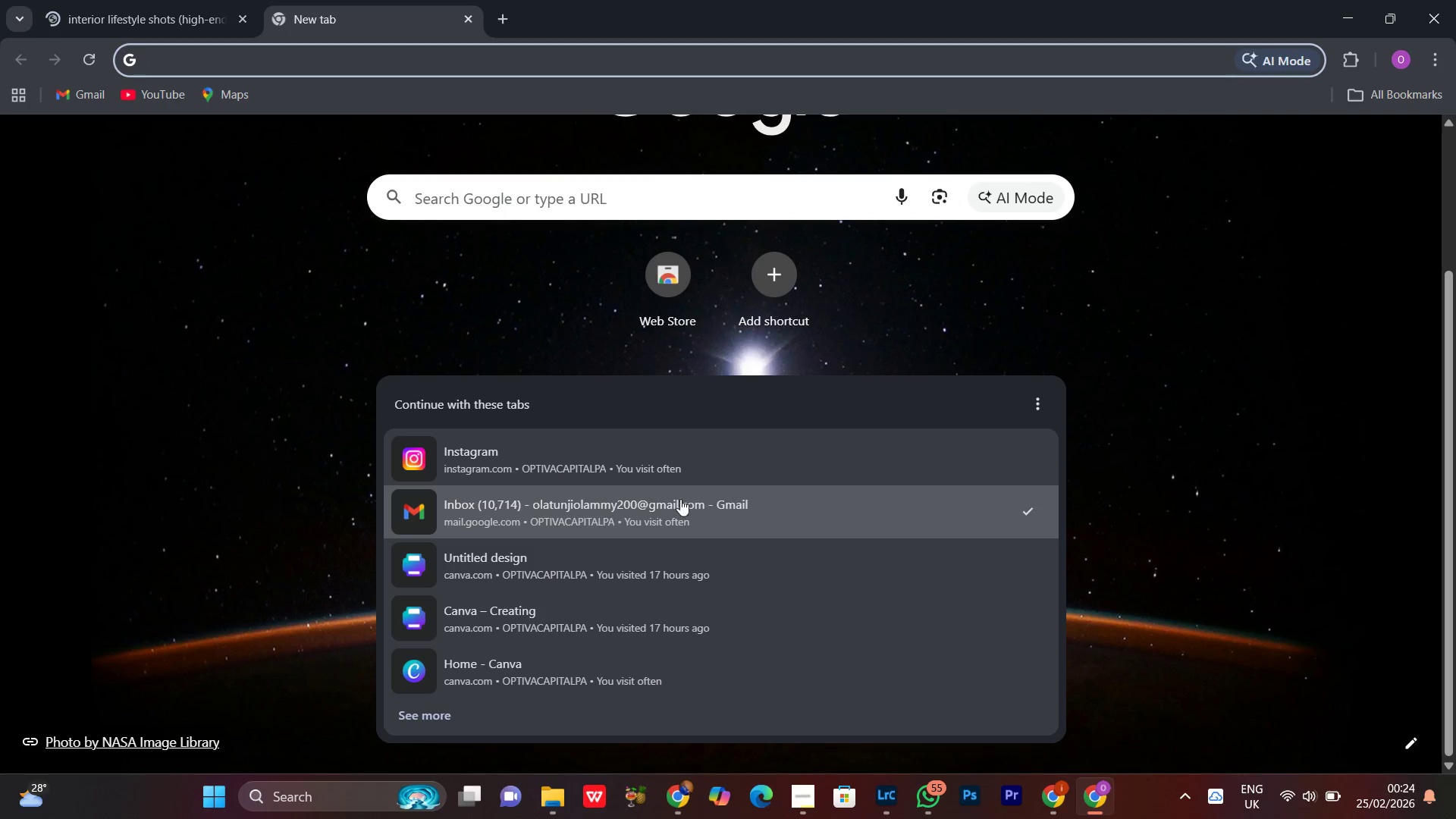 
left_click([672, 501])
 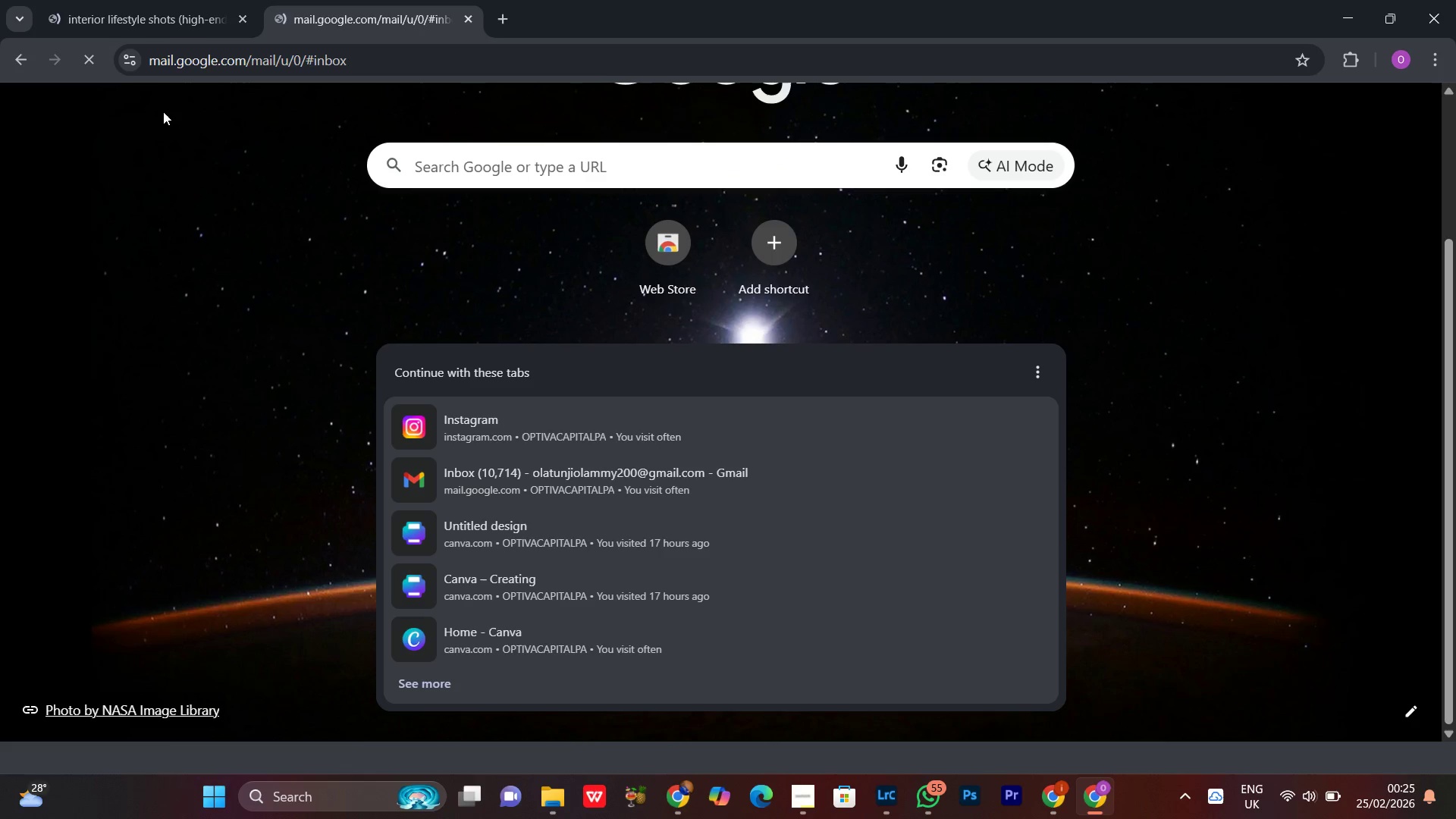 
left_click([158, 0])
 